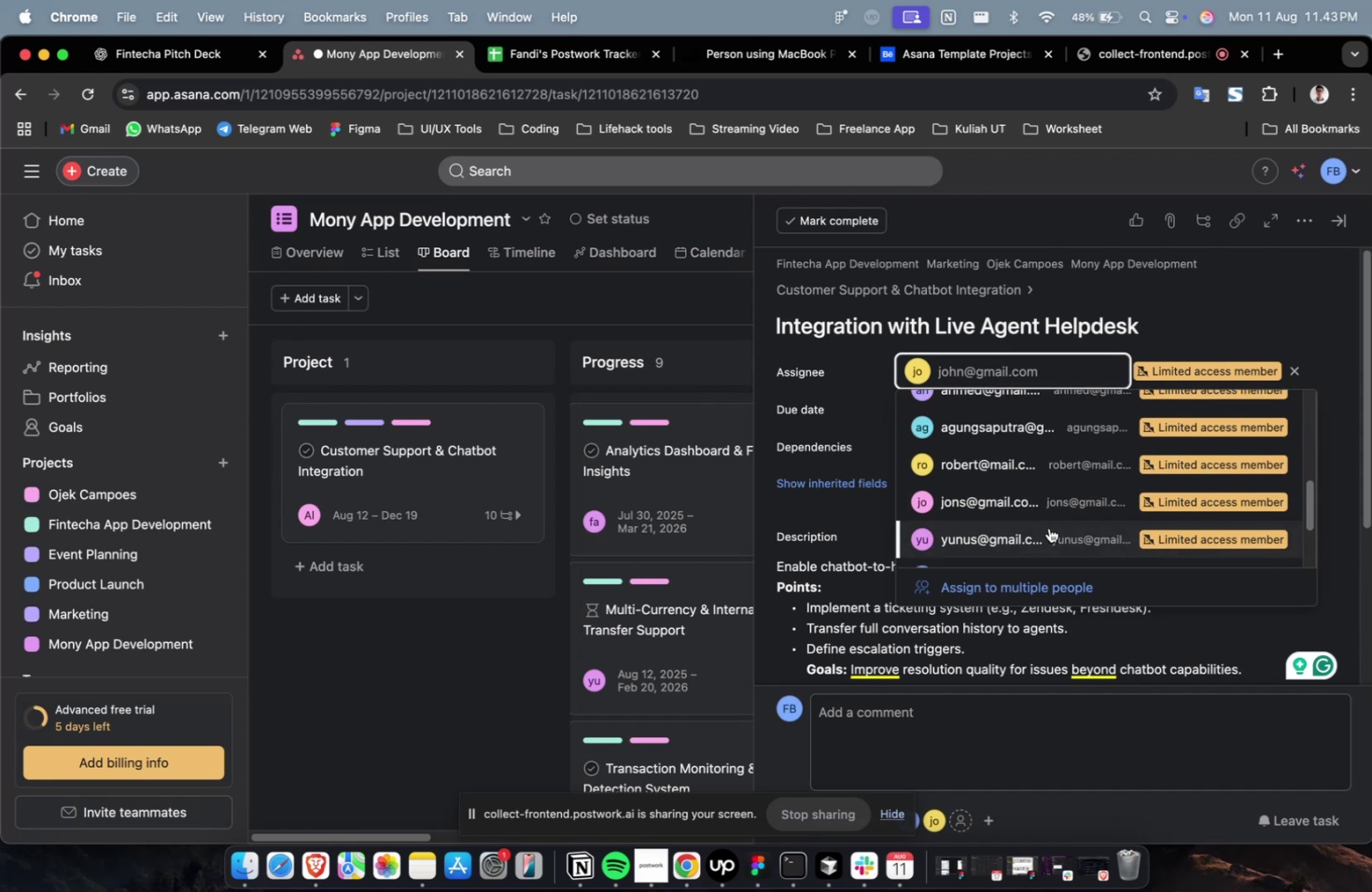 
left_click([1048, 527])
 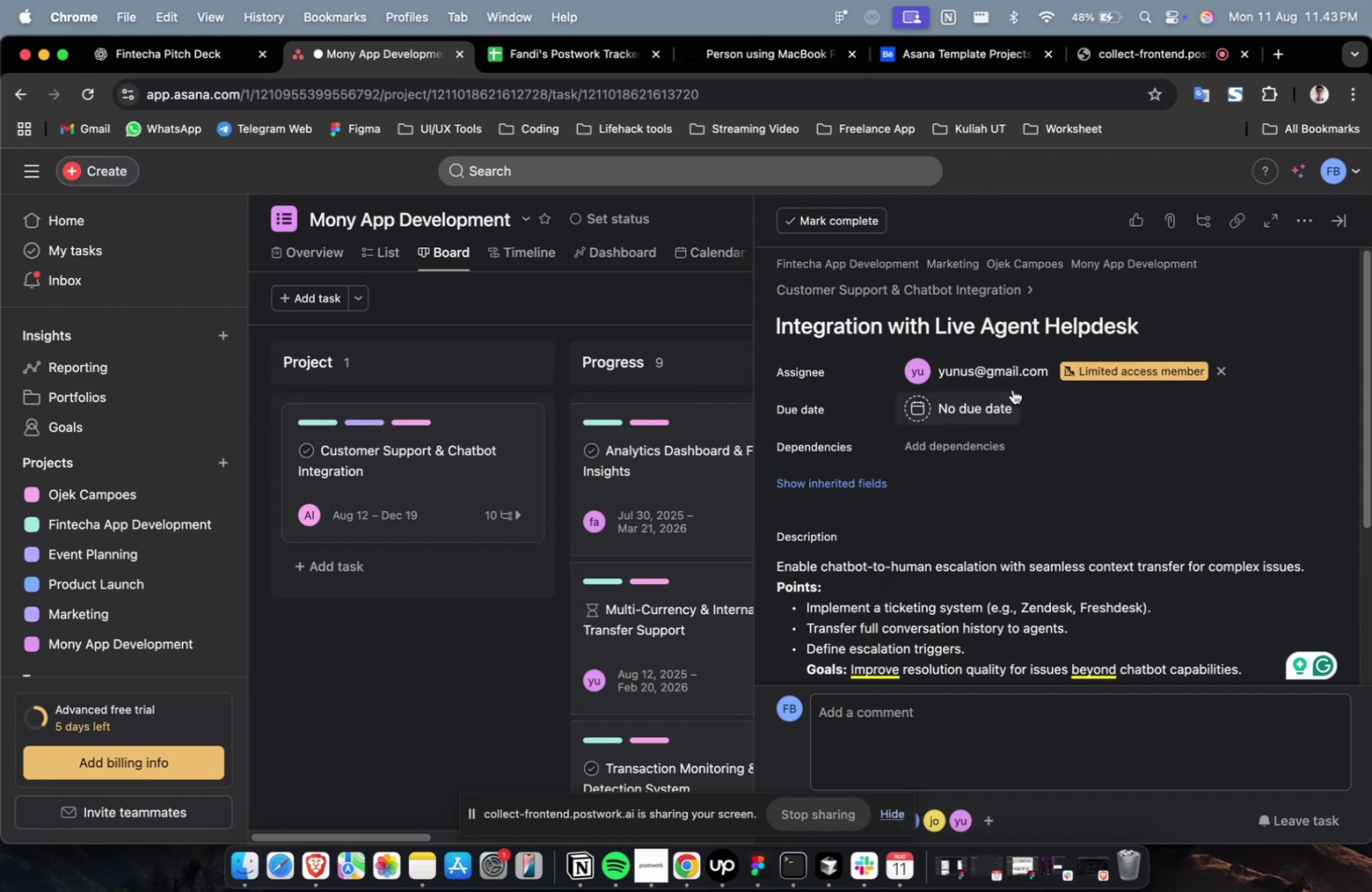 
double_click([1011, 375])
 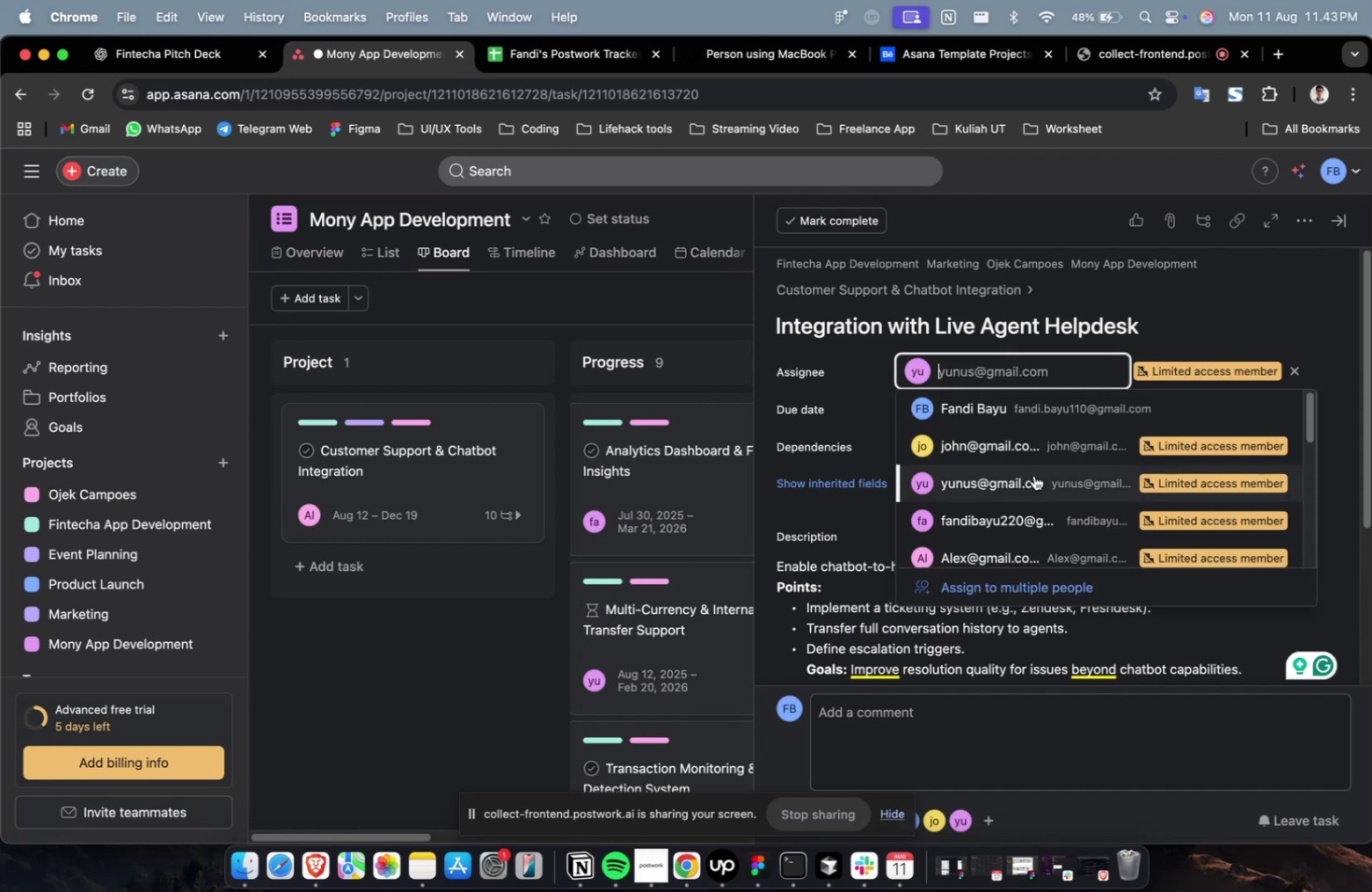 
scroll: coordinate [1033, 475], scroll_direction: down, amount: 12.0
 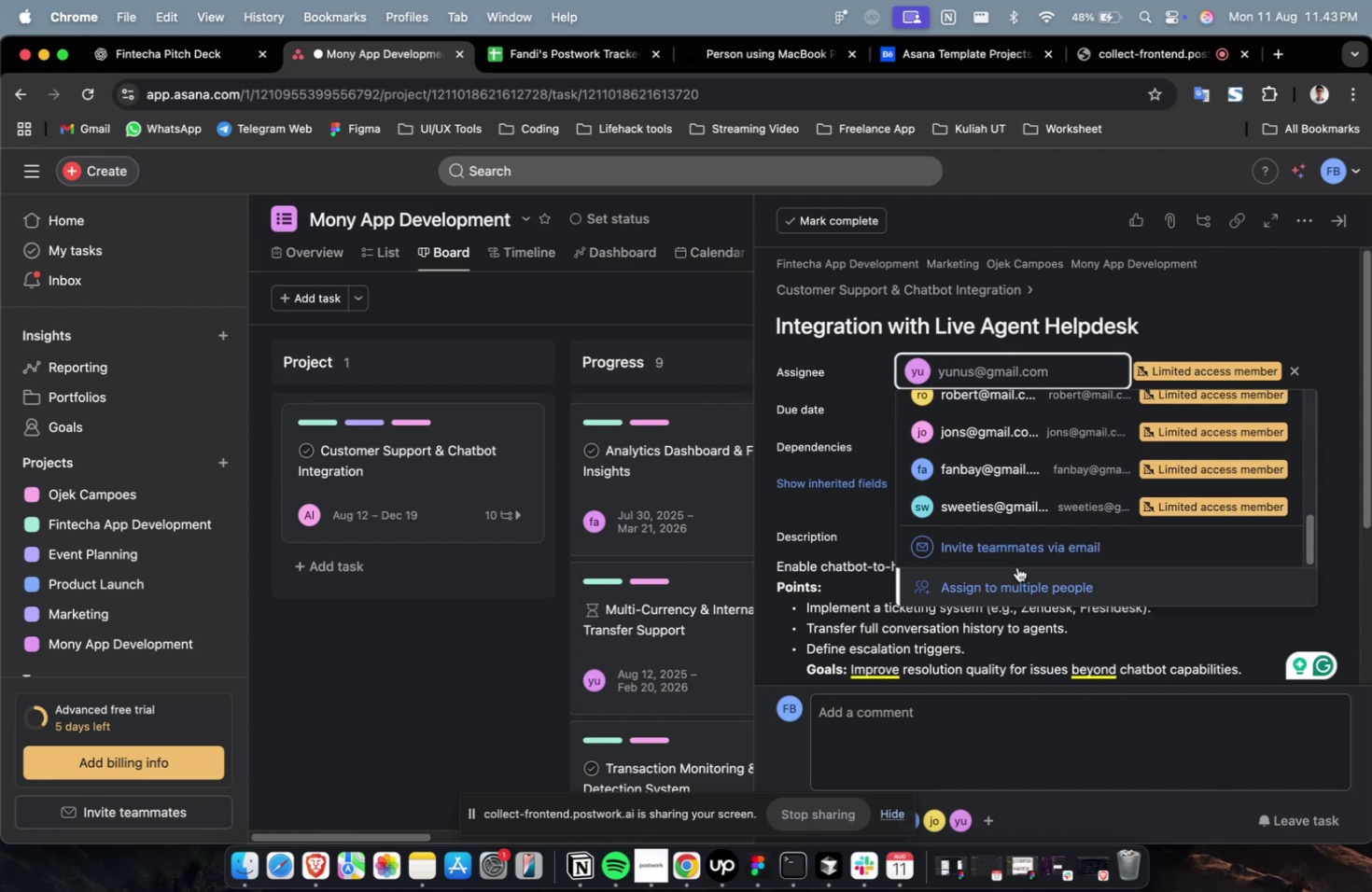 
wait(5.64)
 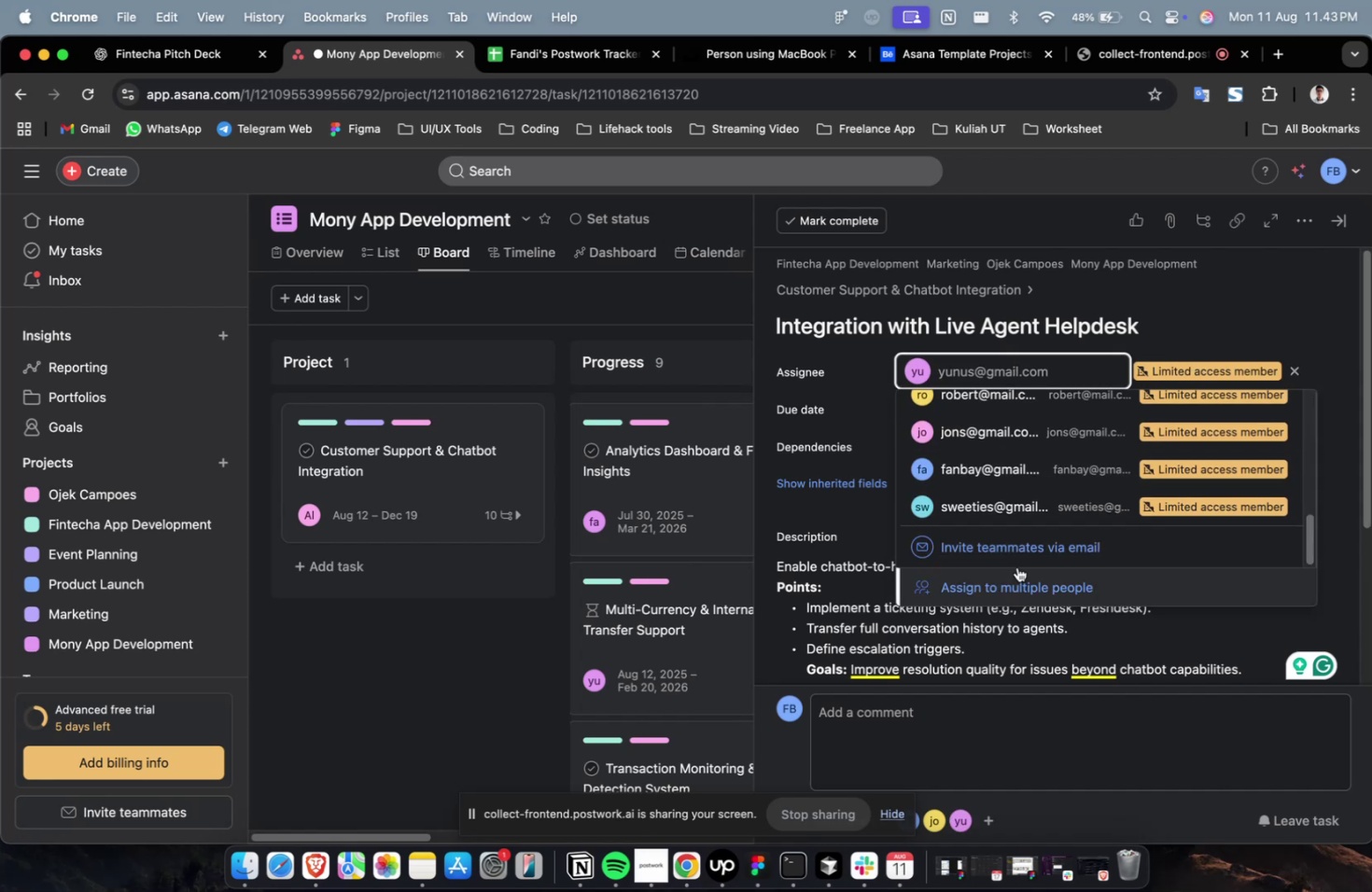 
scroll: coordinate [1016, 566], scroll_direction: up, amount: 1.0
 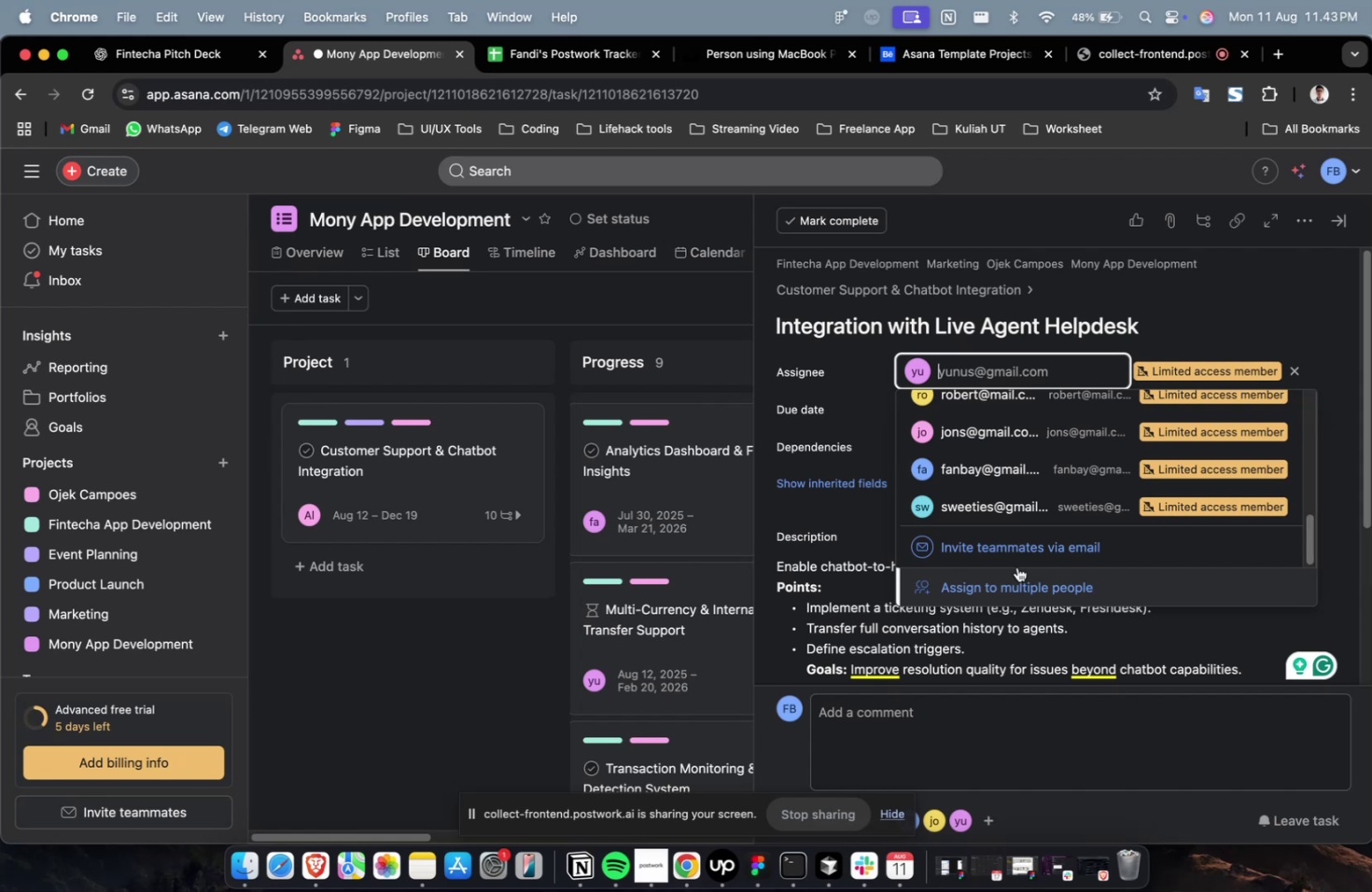 
wait(8.31)
 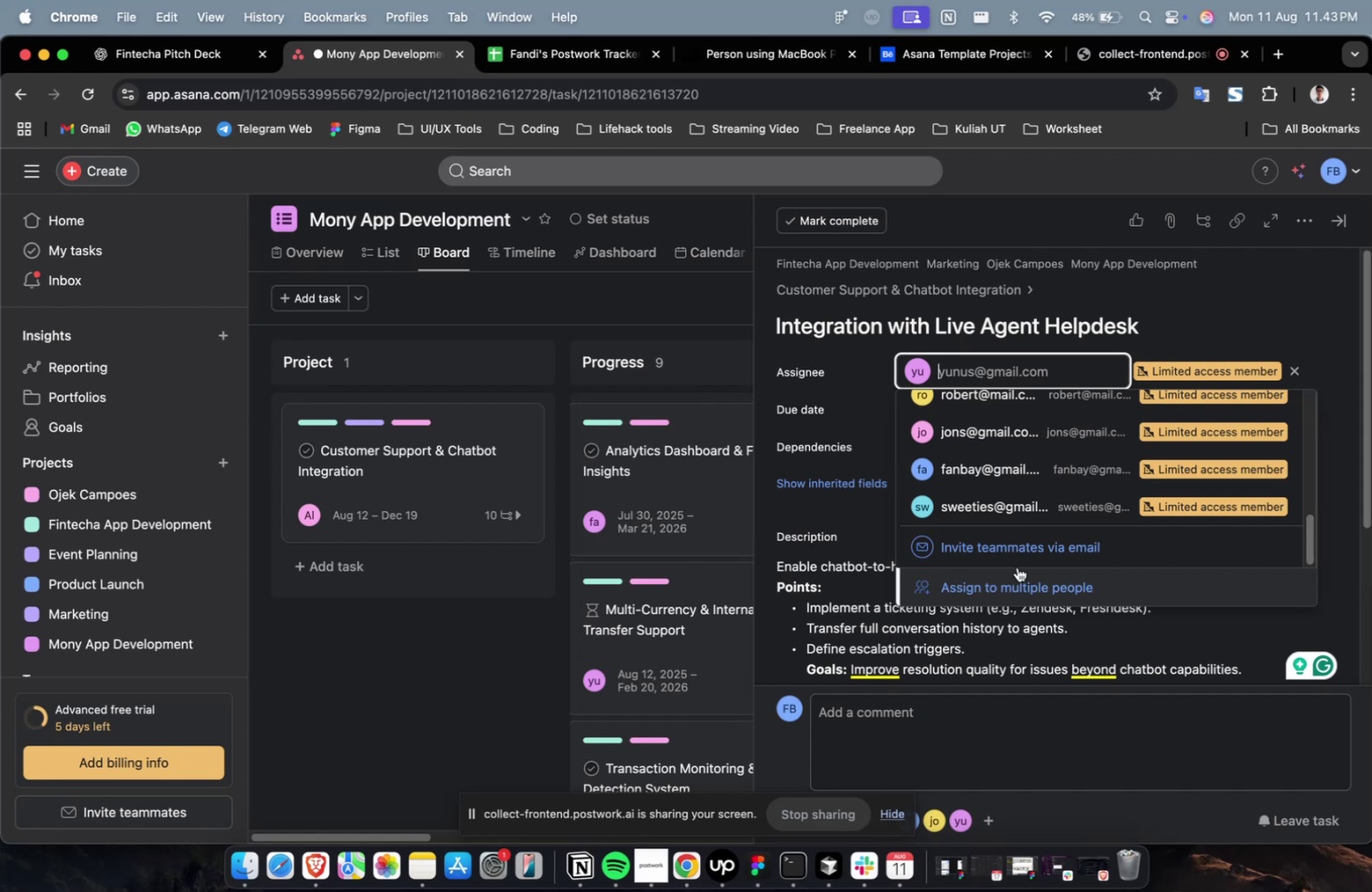 
left_click([1085, 517])
 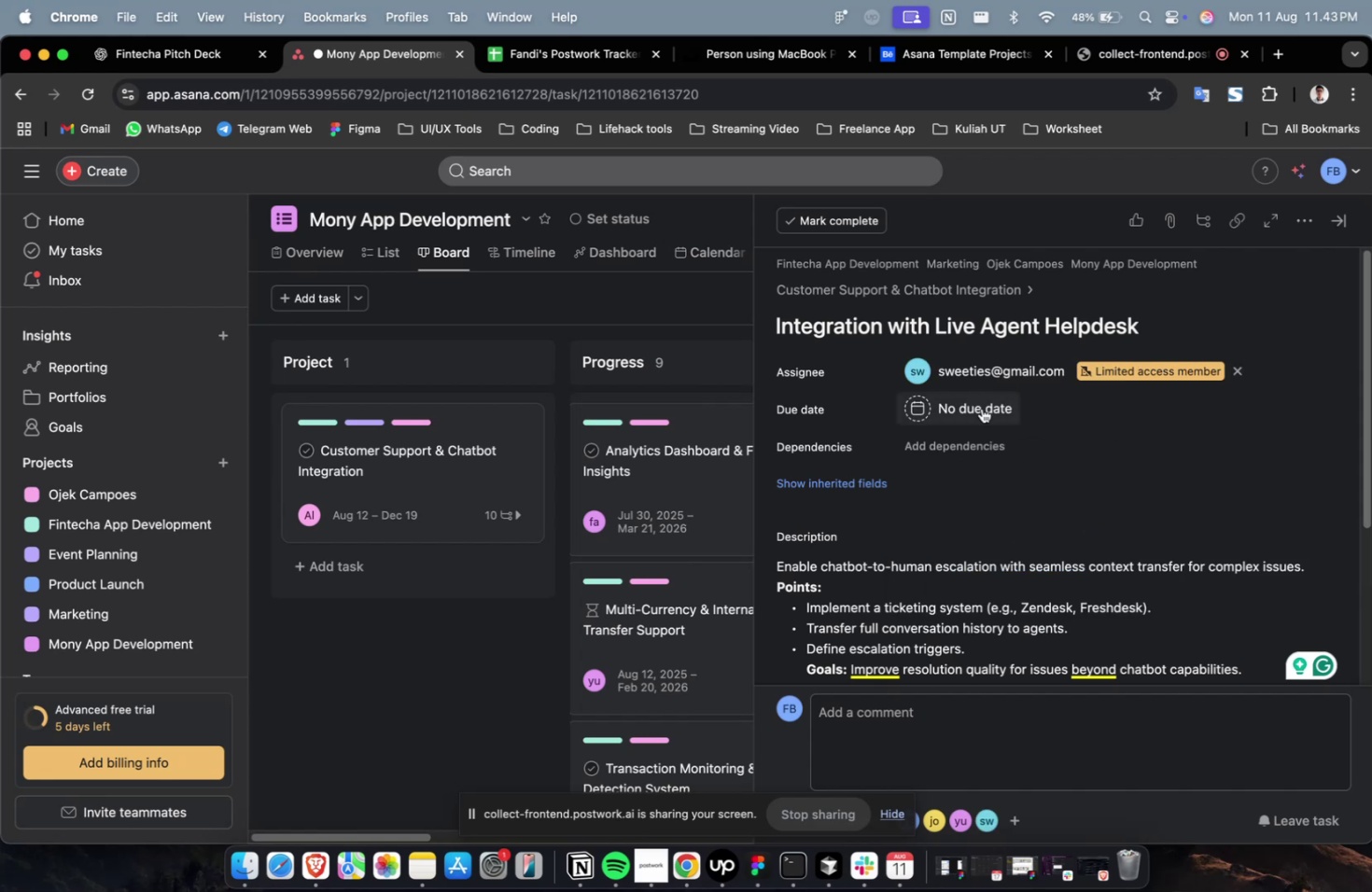 
left_click([979, 414])
 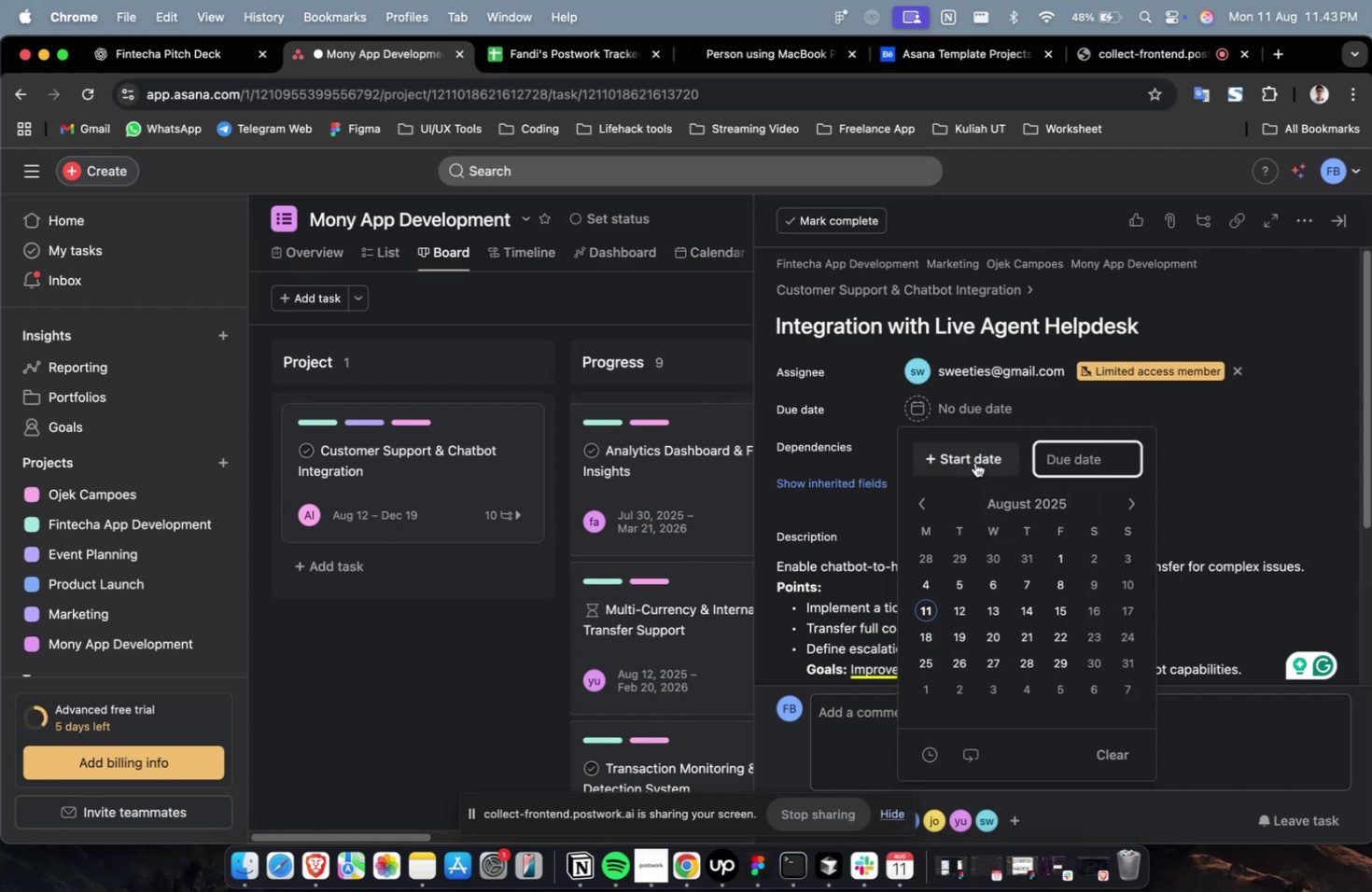 
left_click([973, 460])
 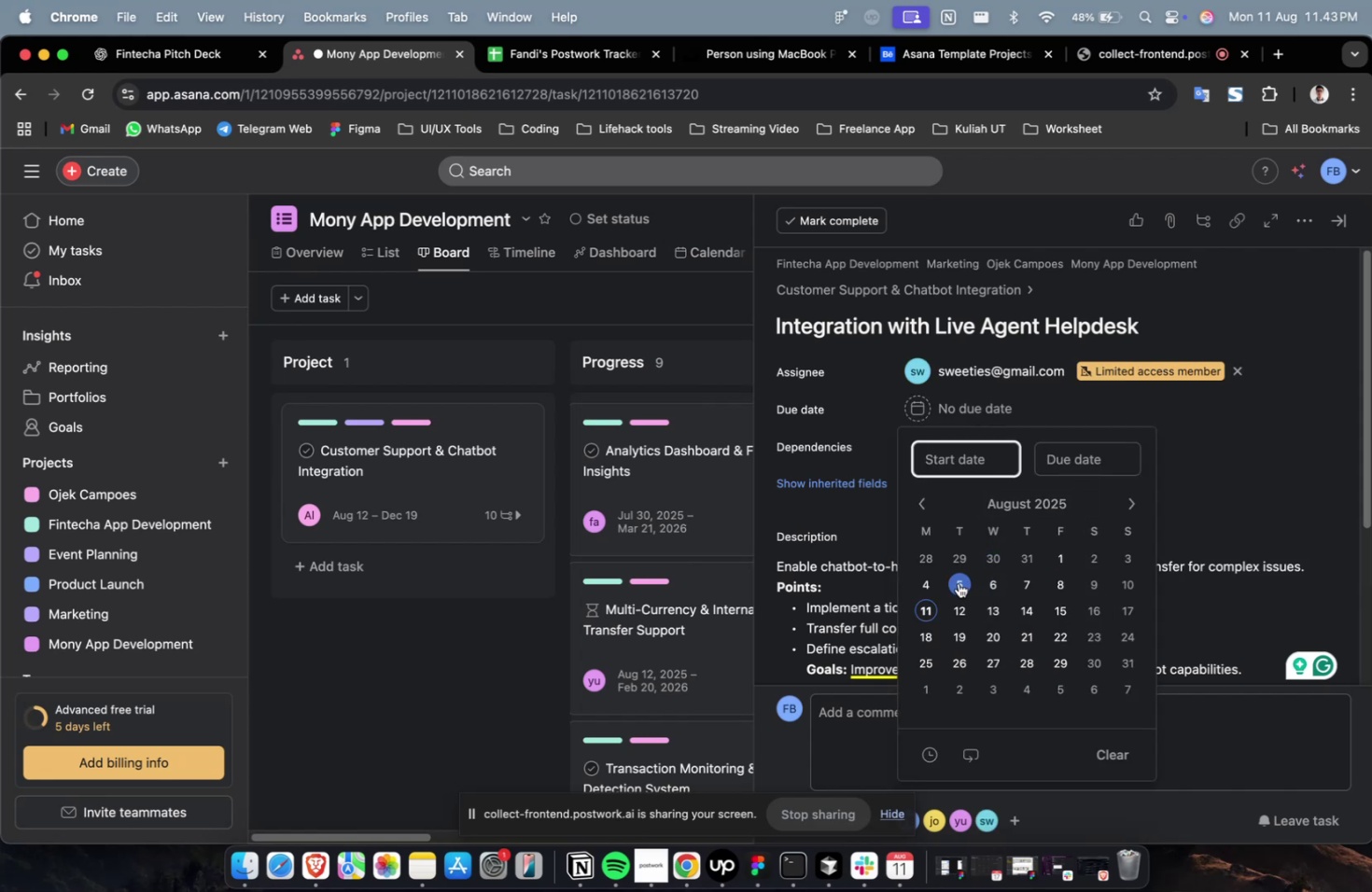 
left_click([953, 584])
 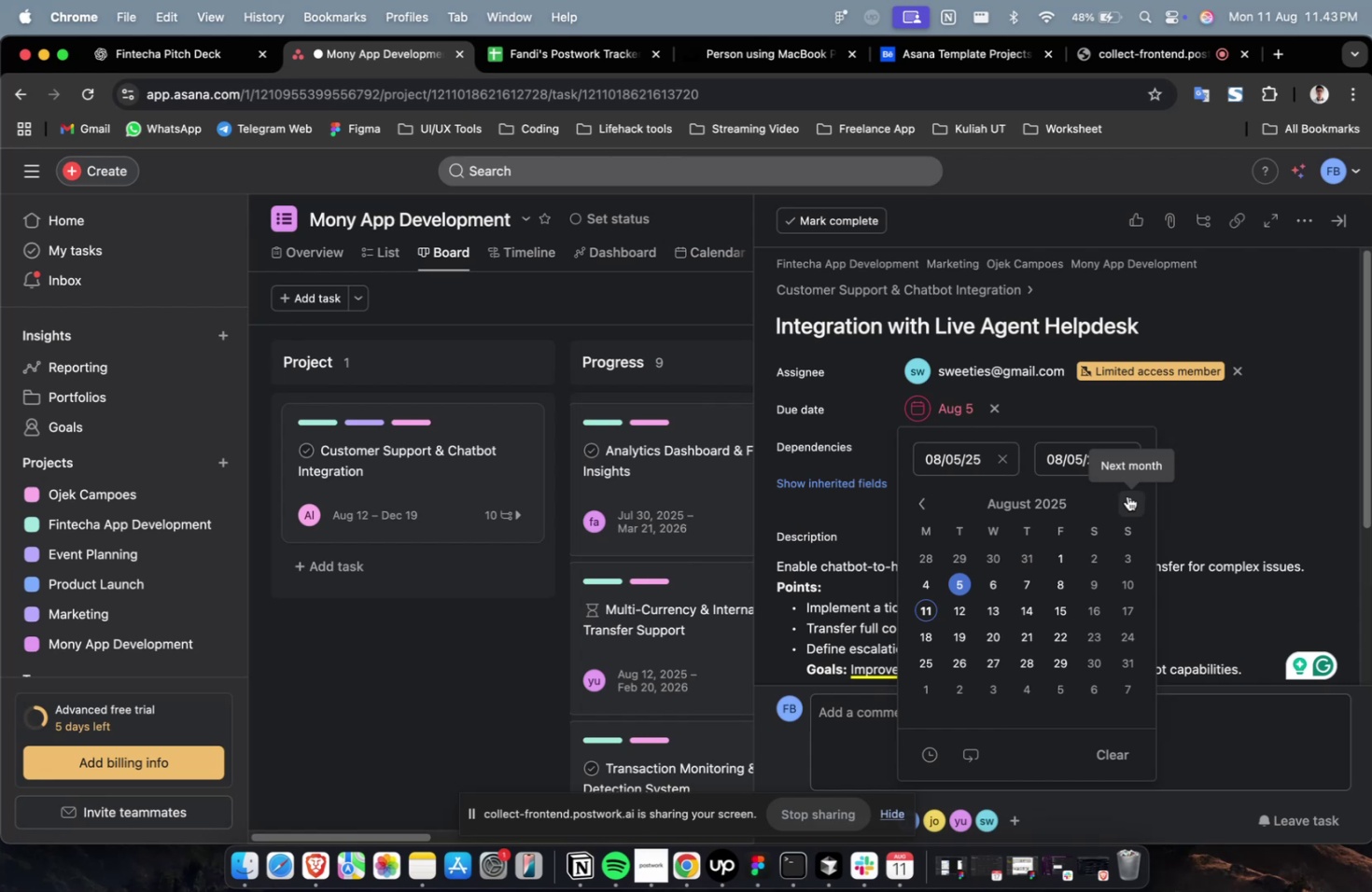 
double_click([1126, 495])
 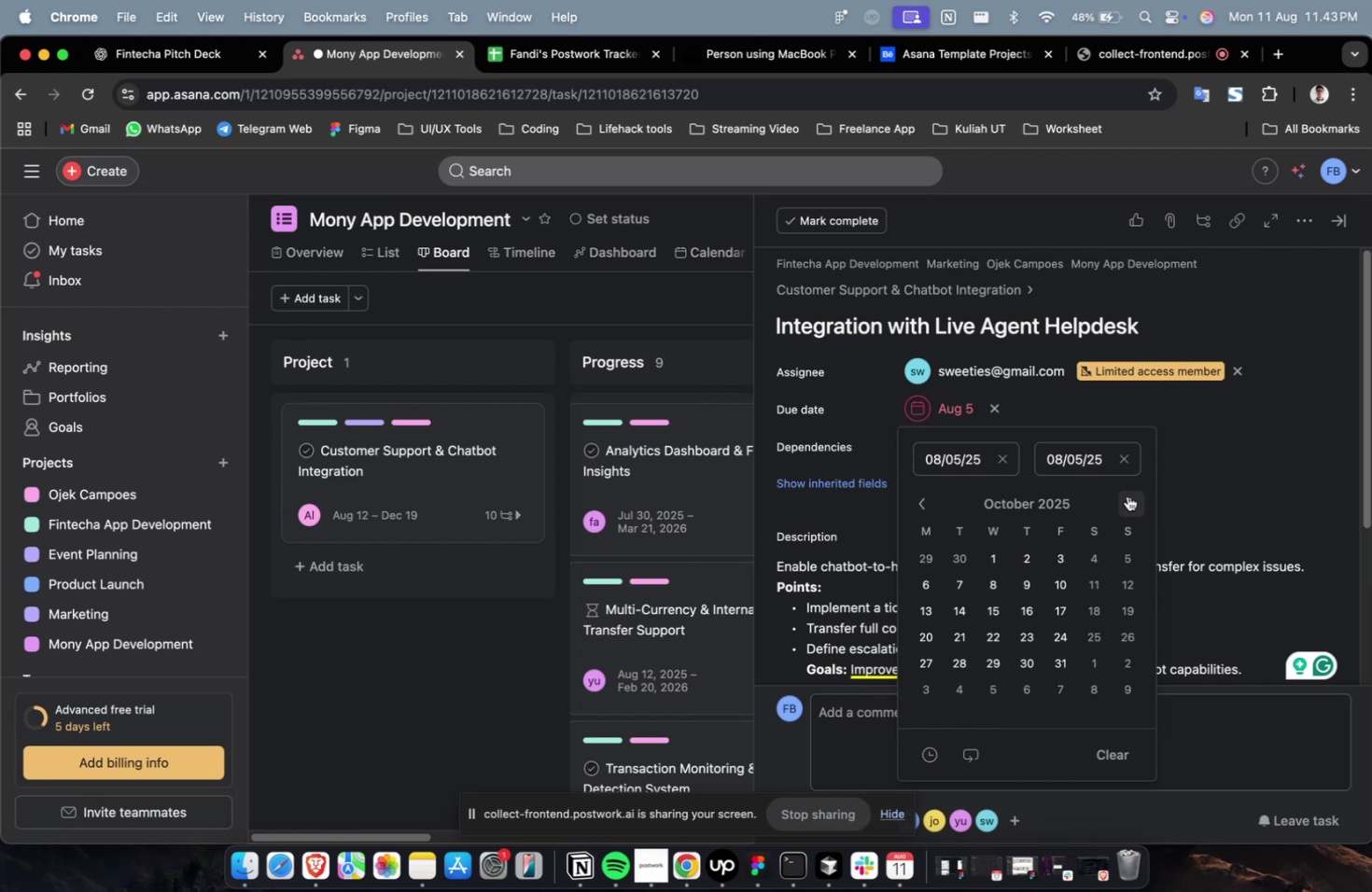 
triple_click([1126, 495])
 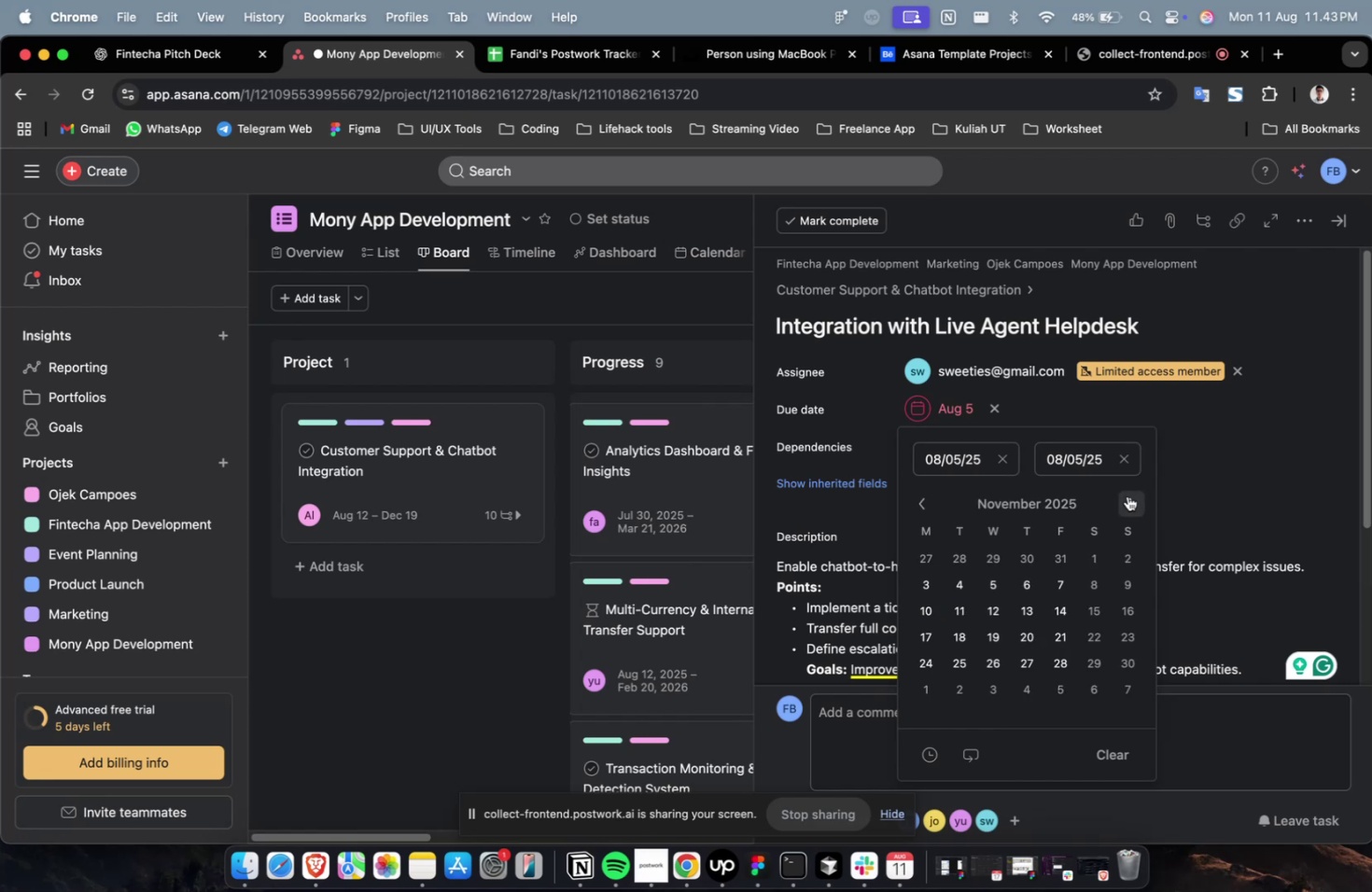 
triple_click([1126, 495])
 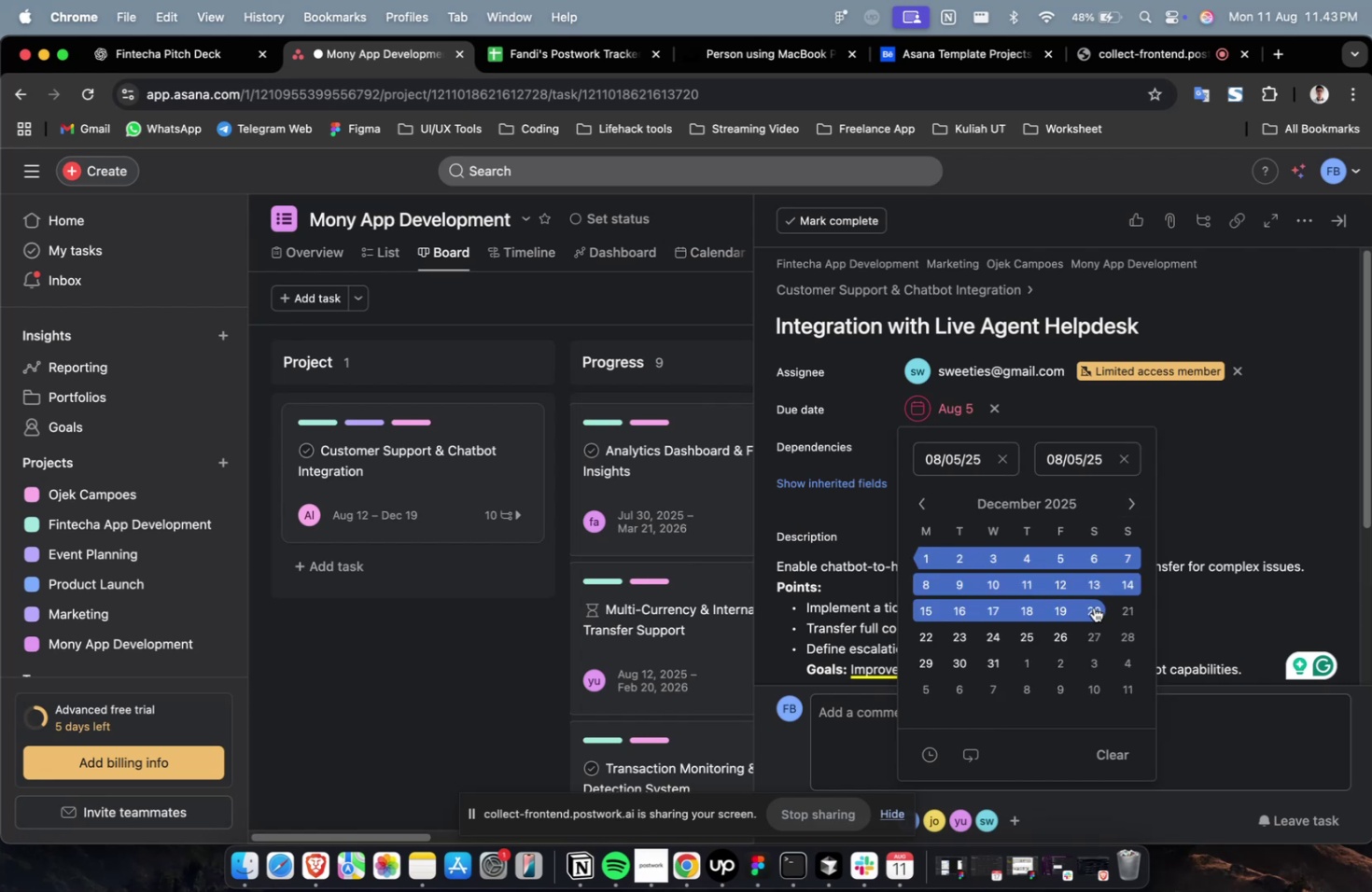 
left_click([1093, 606])
 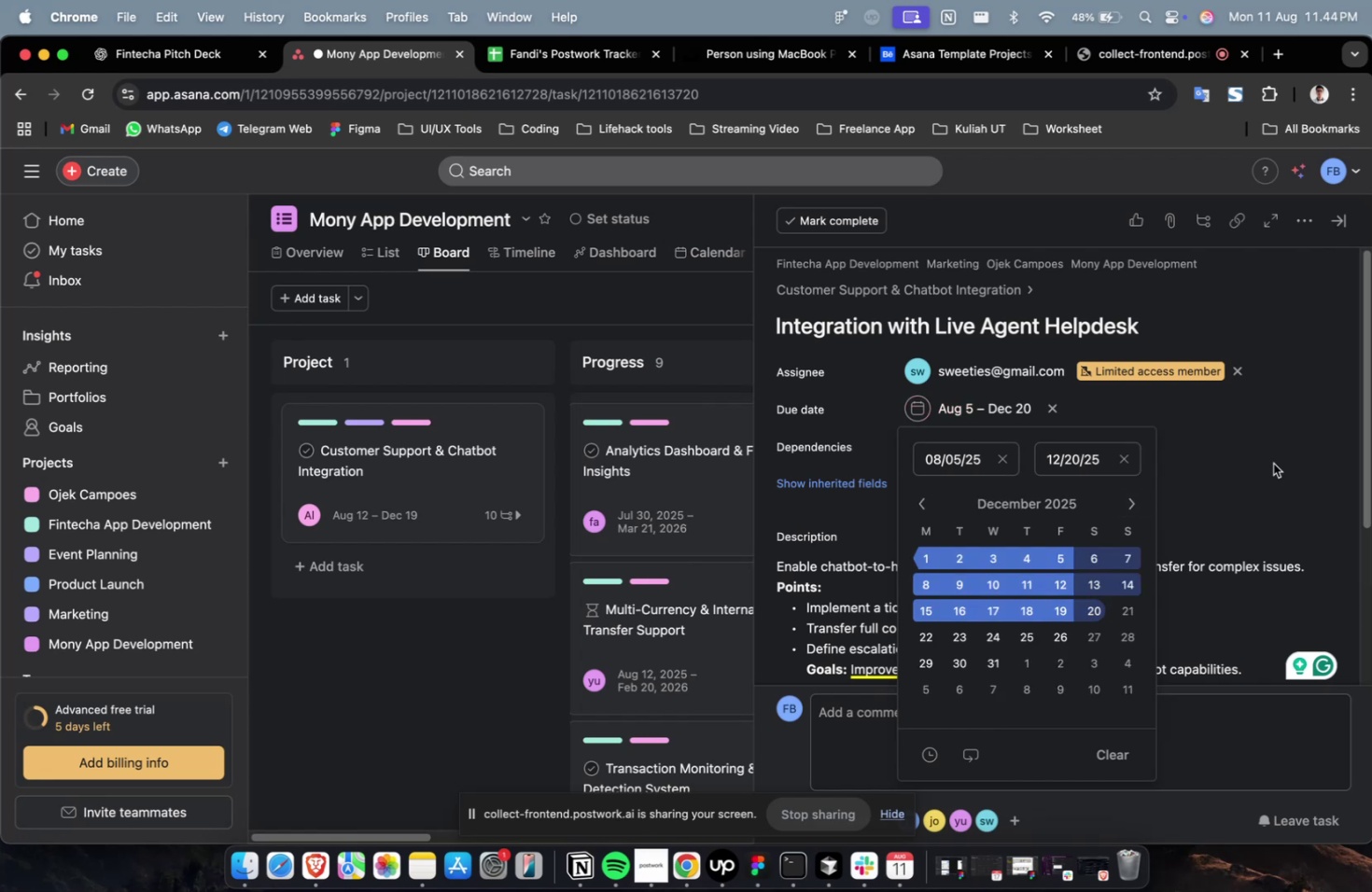 
left_click([1272, 439])
 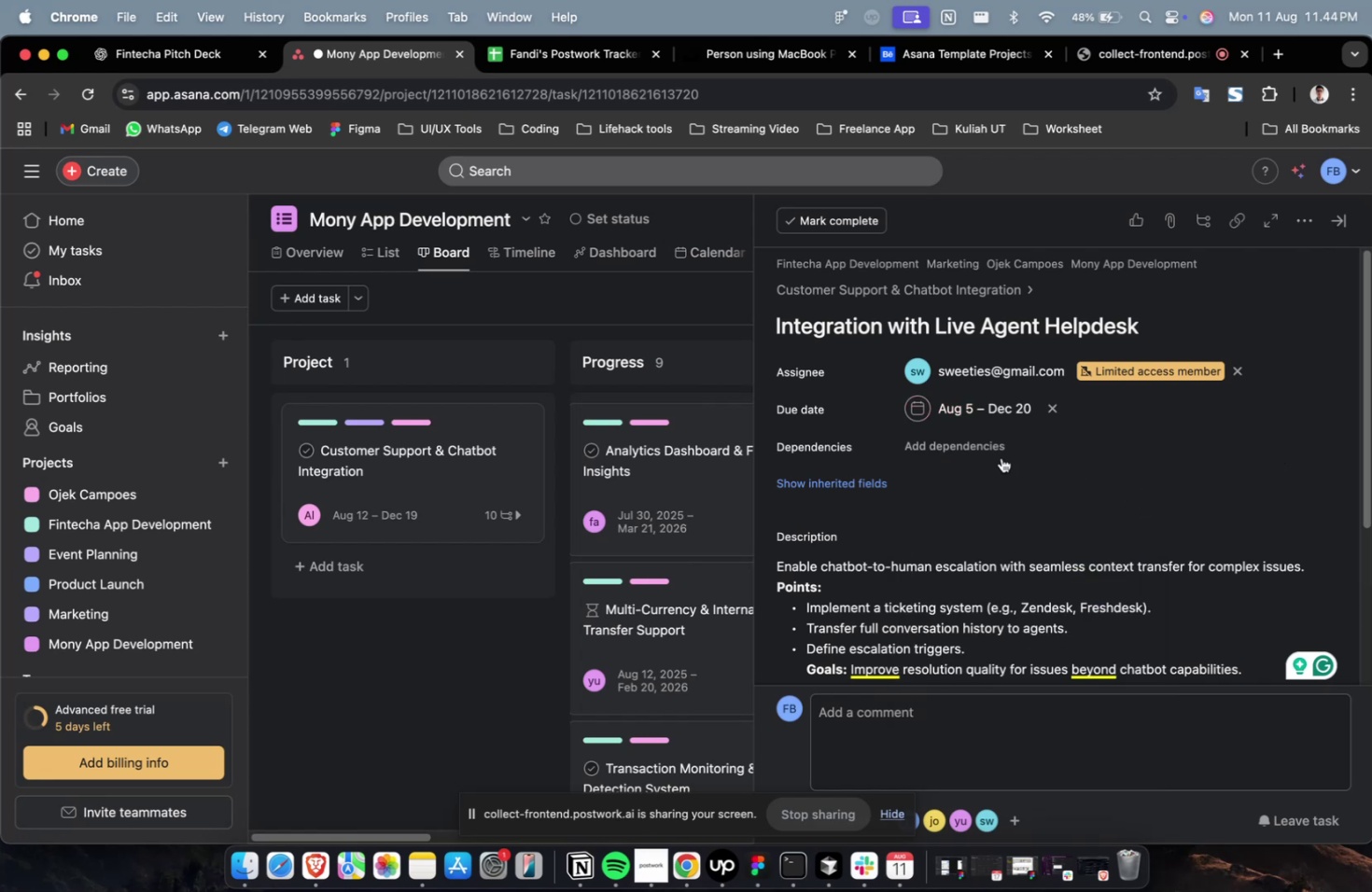 
double_click([1001, 457])
 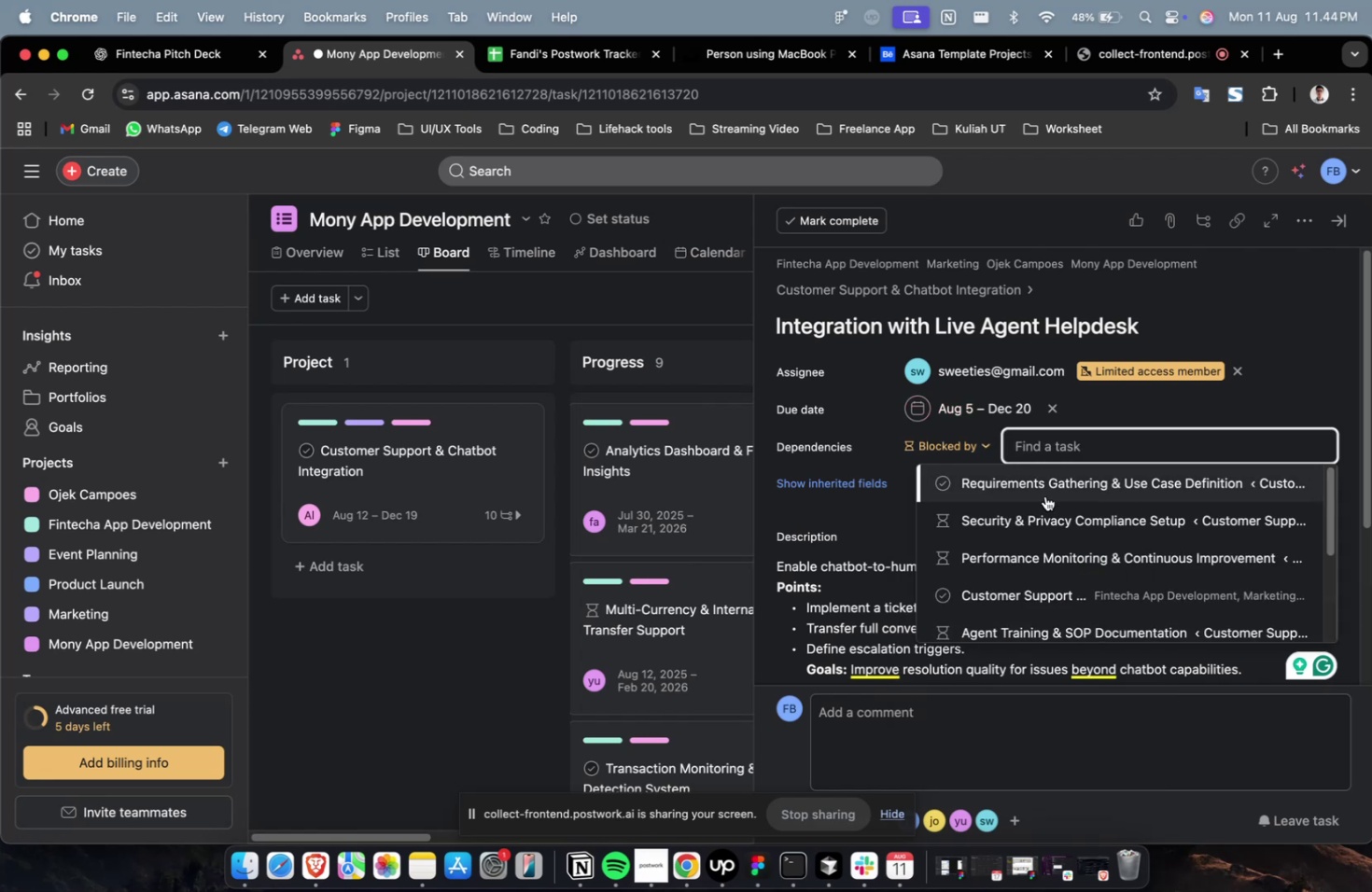 
left_click([1044, 495])
 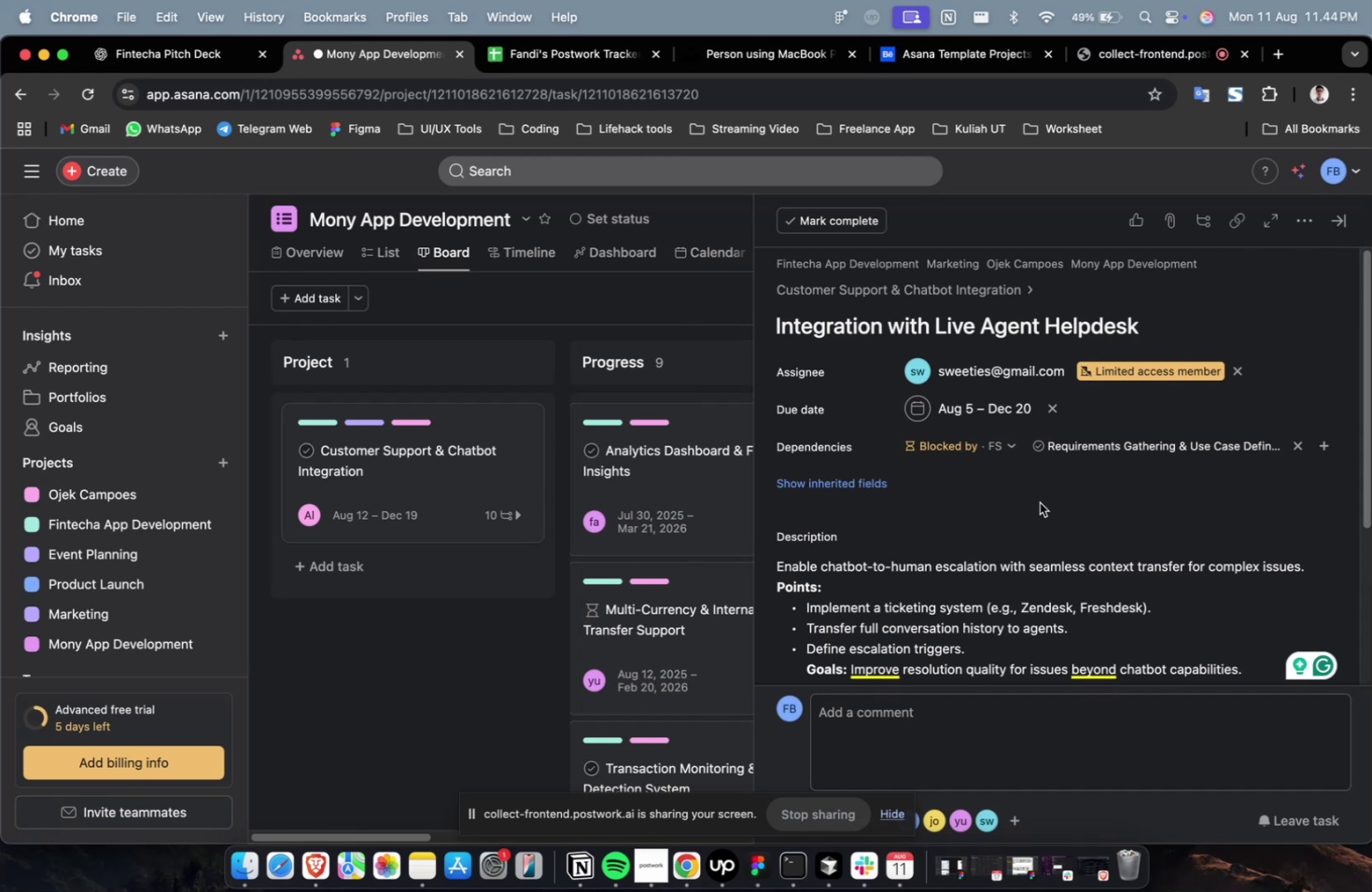 
wait(18.63)
 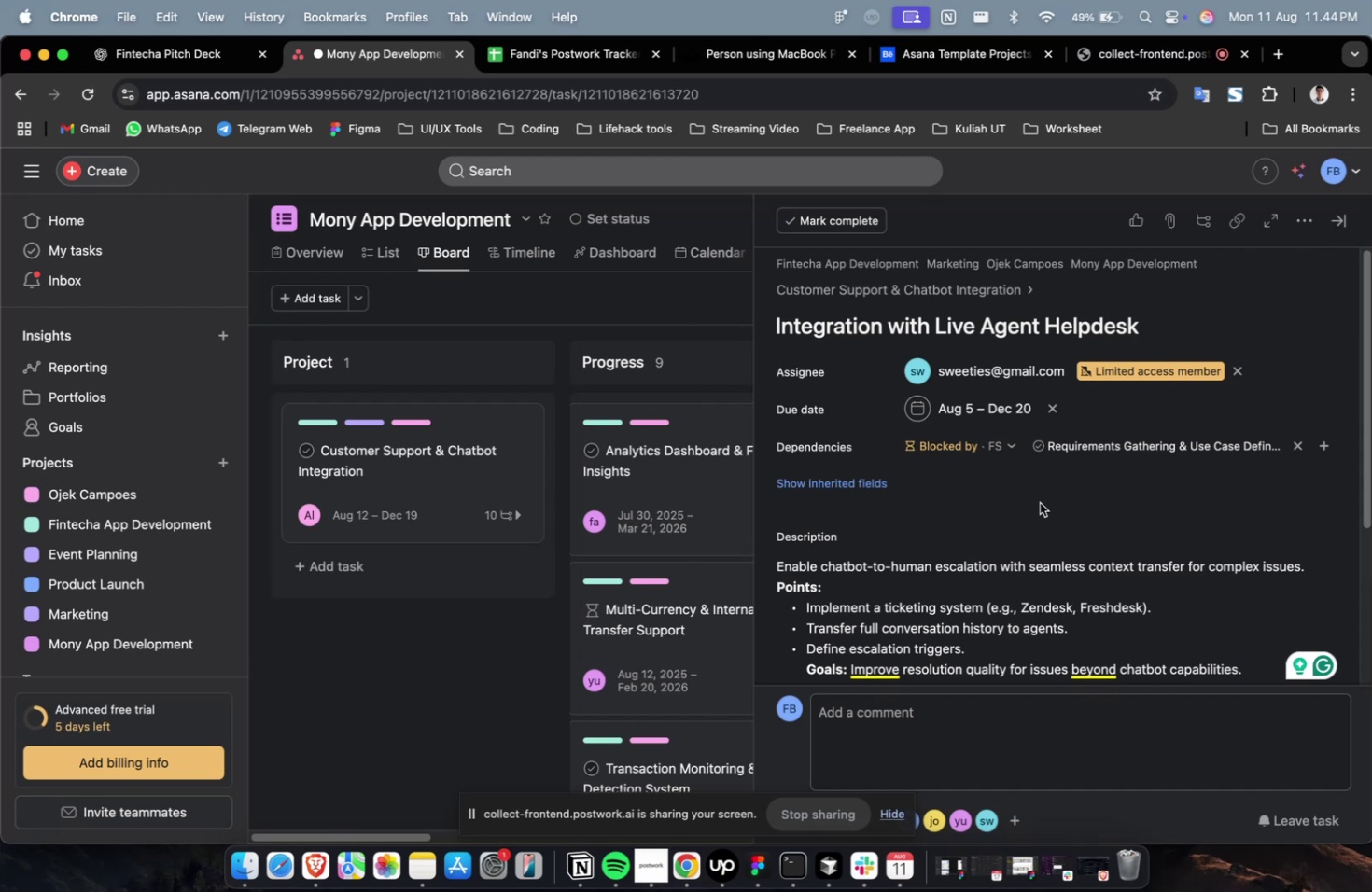 
left_click([854, 481])
 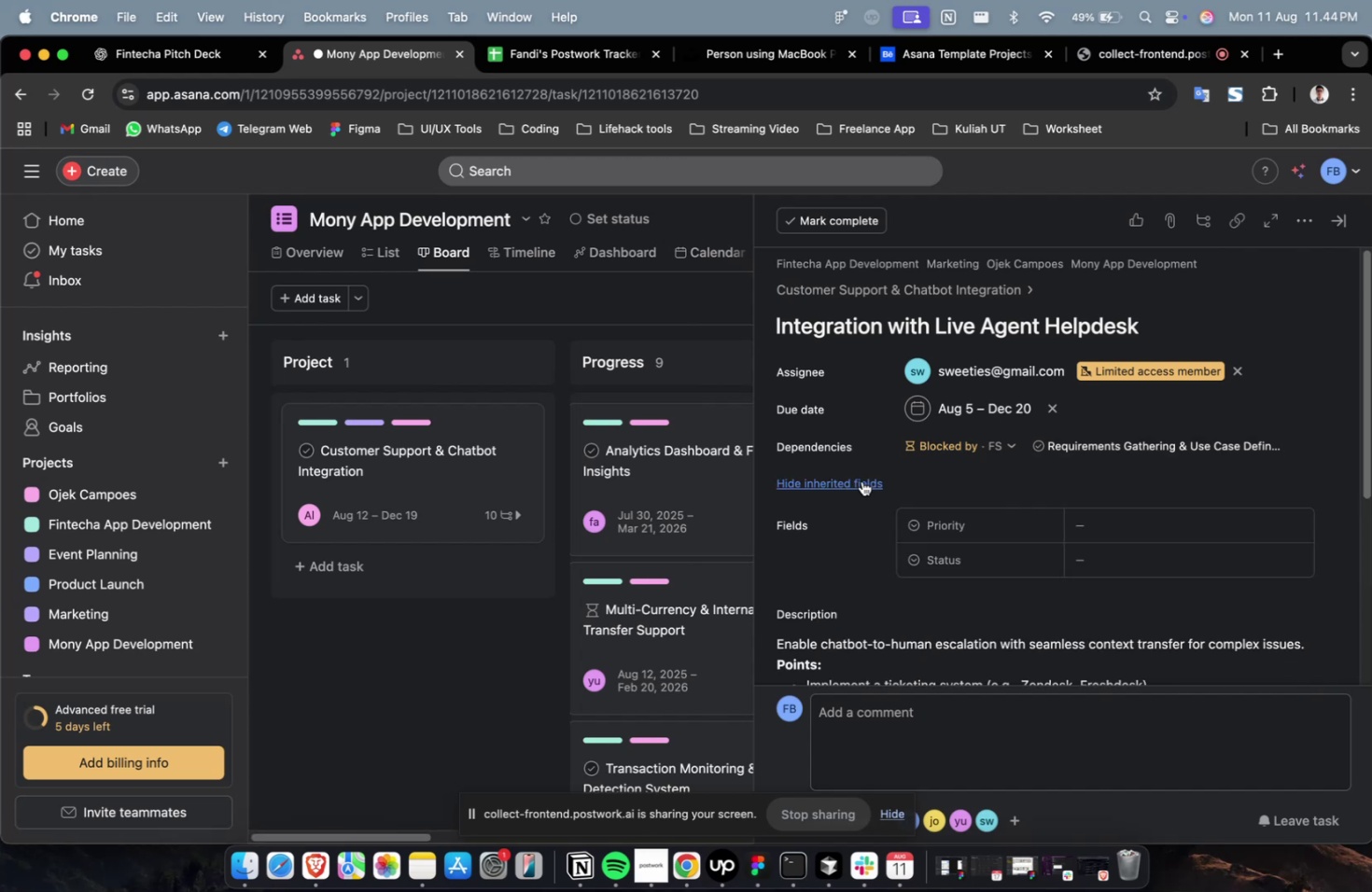 
left_click([1155, 532])
 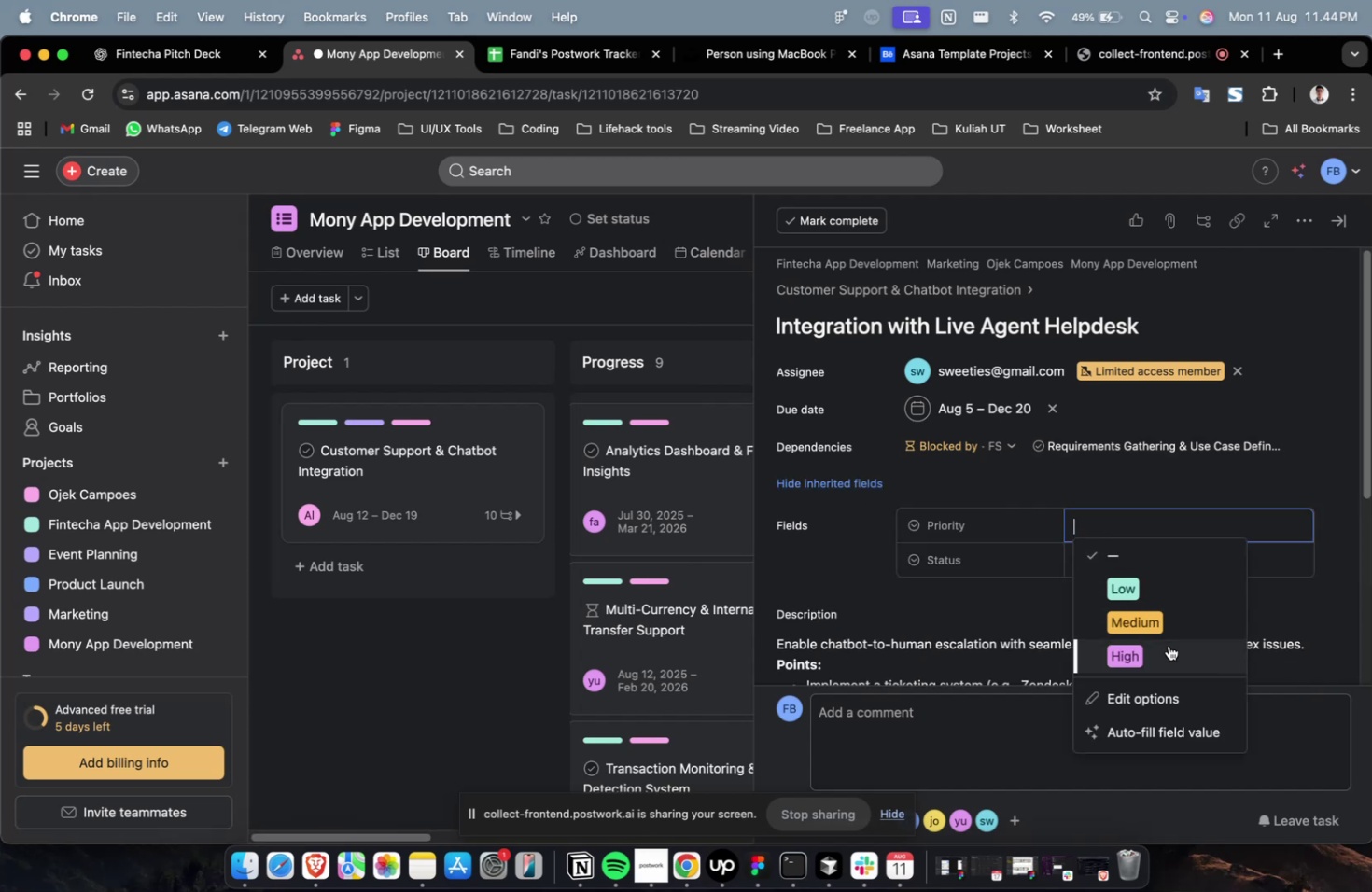 
left_click([1168, 645])
 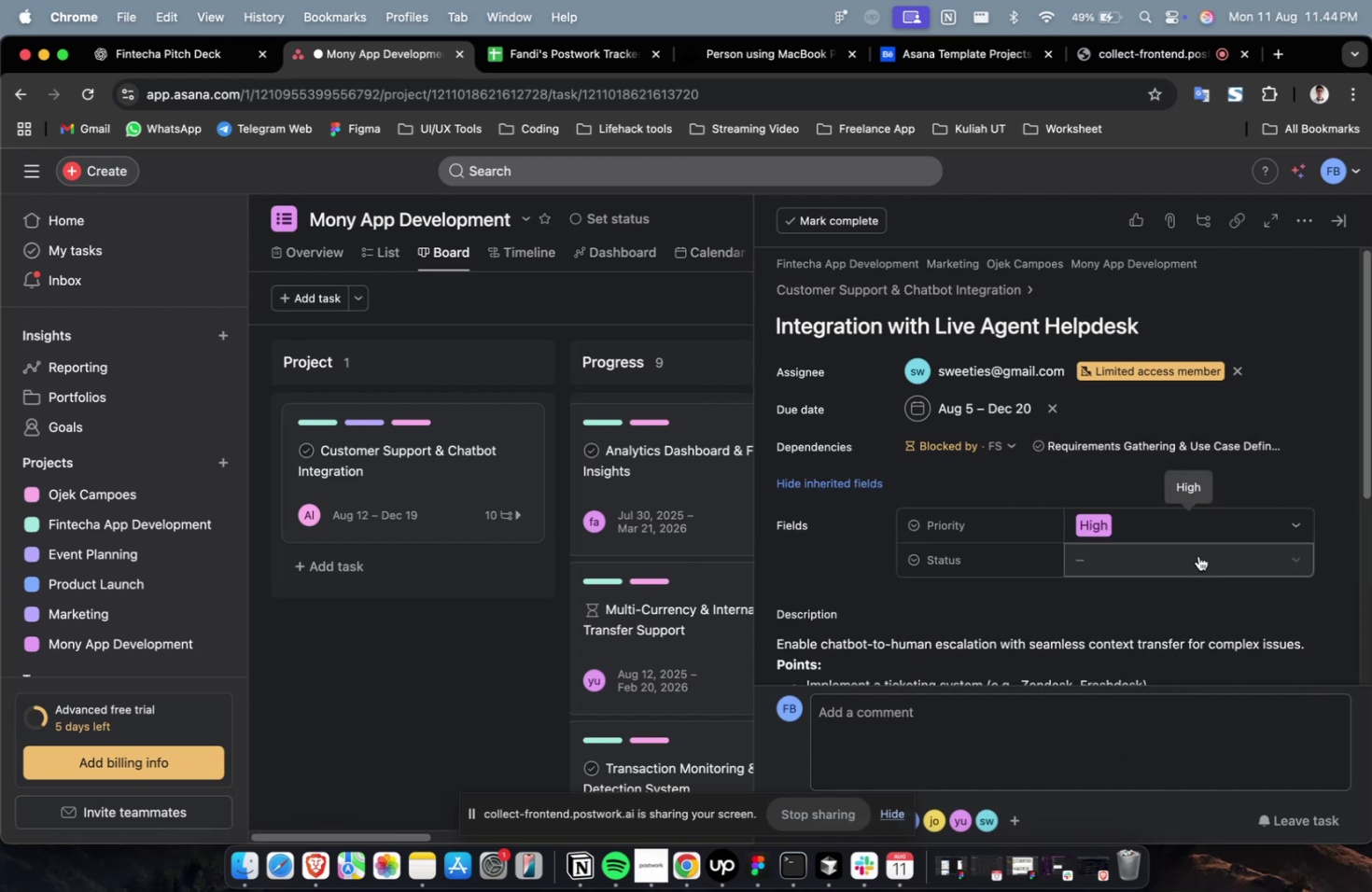 
left_click([1198, 551])
 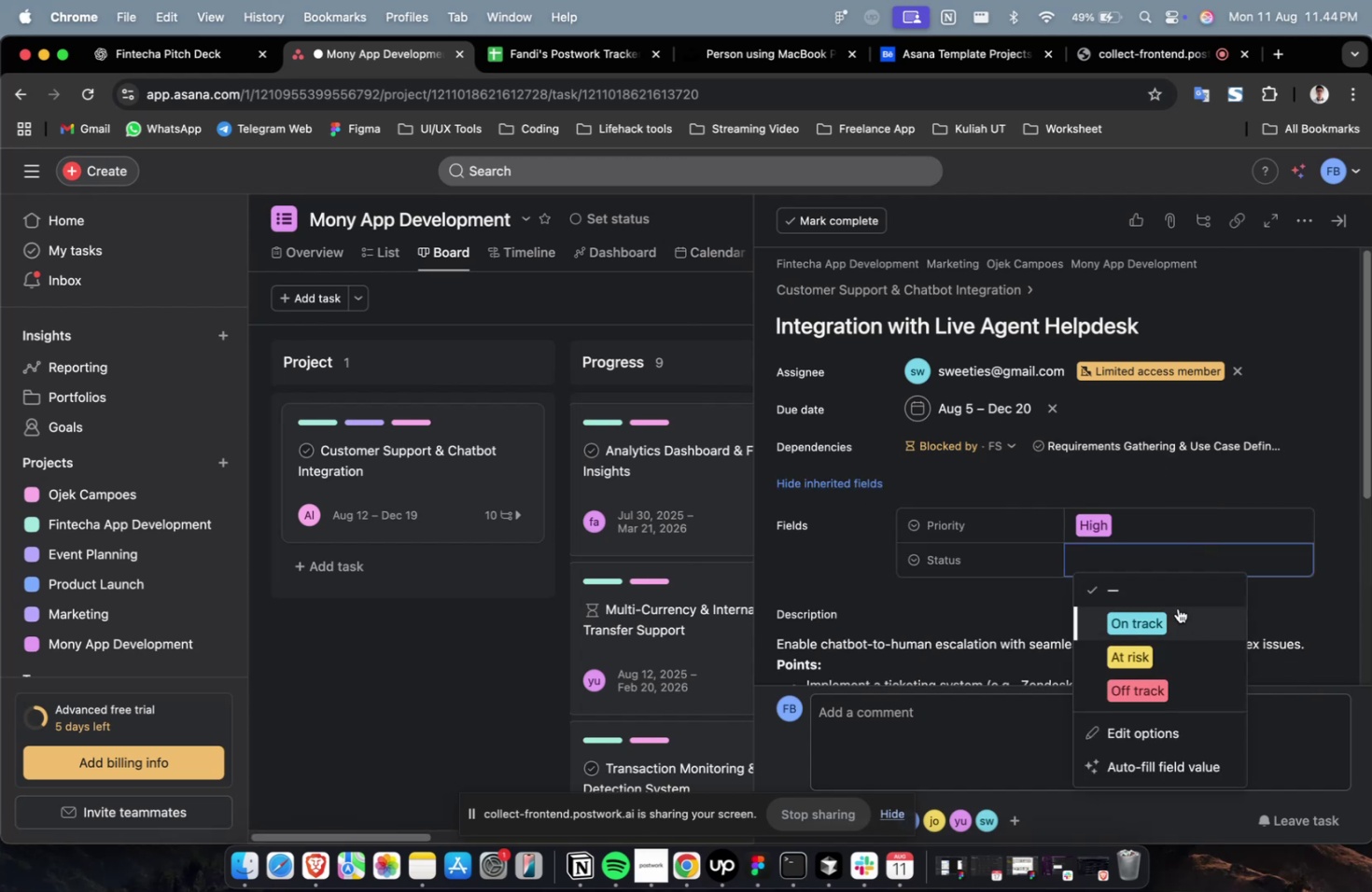 
double_click([1176, 607])
 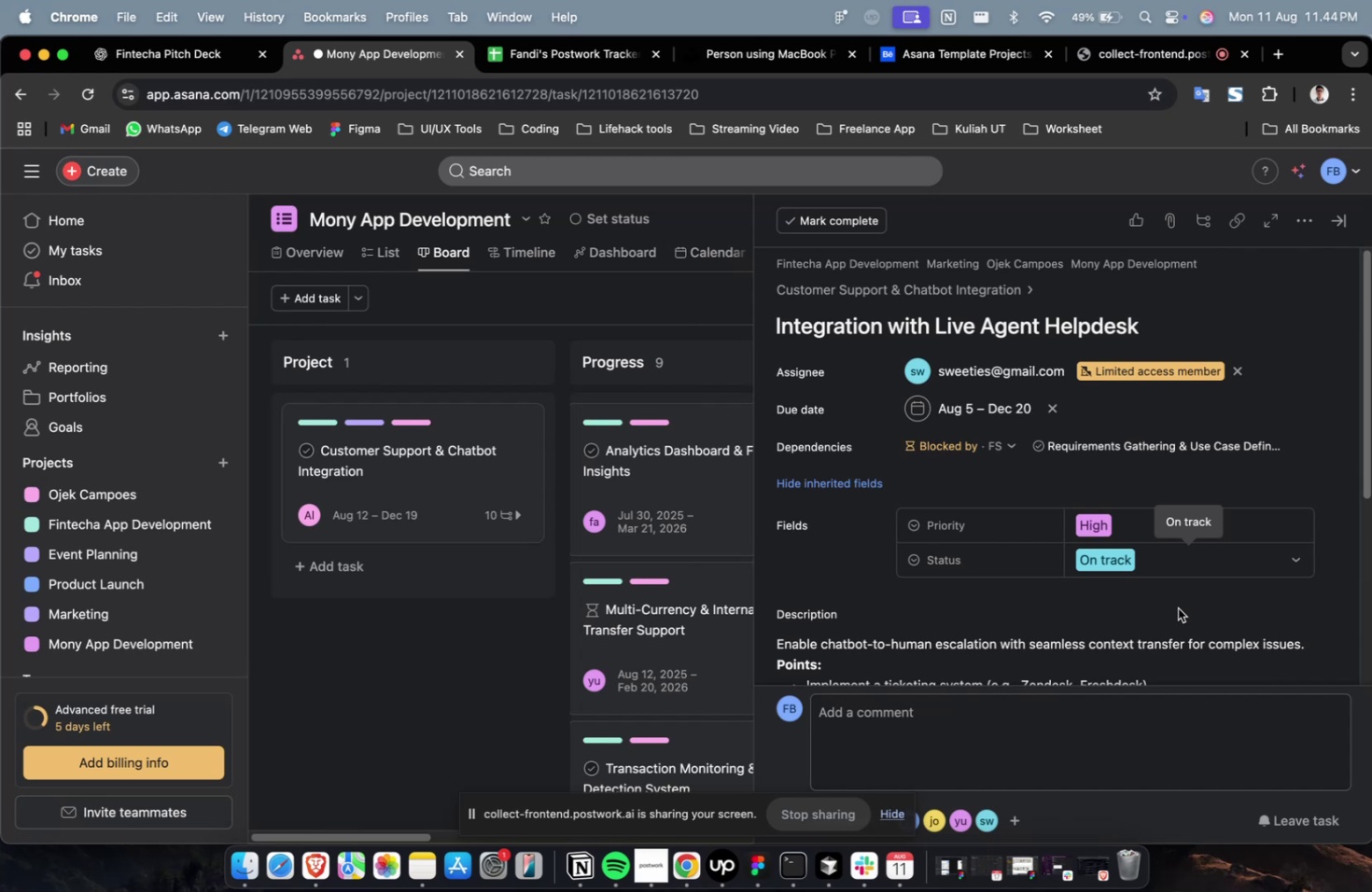 
wait(35.02)
 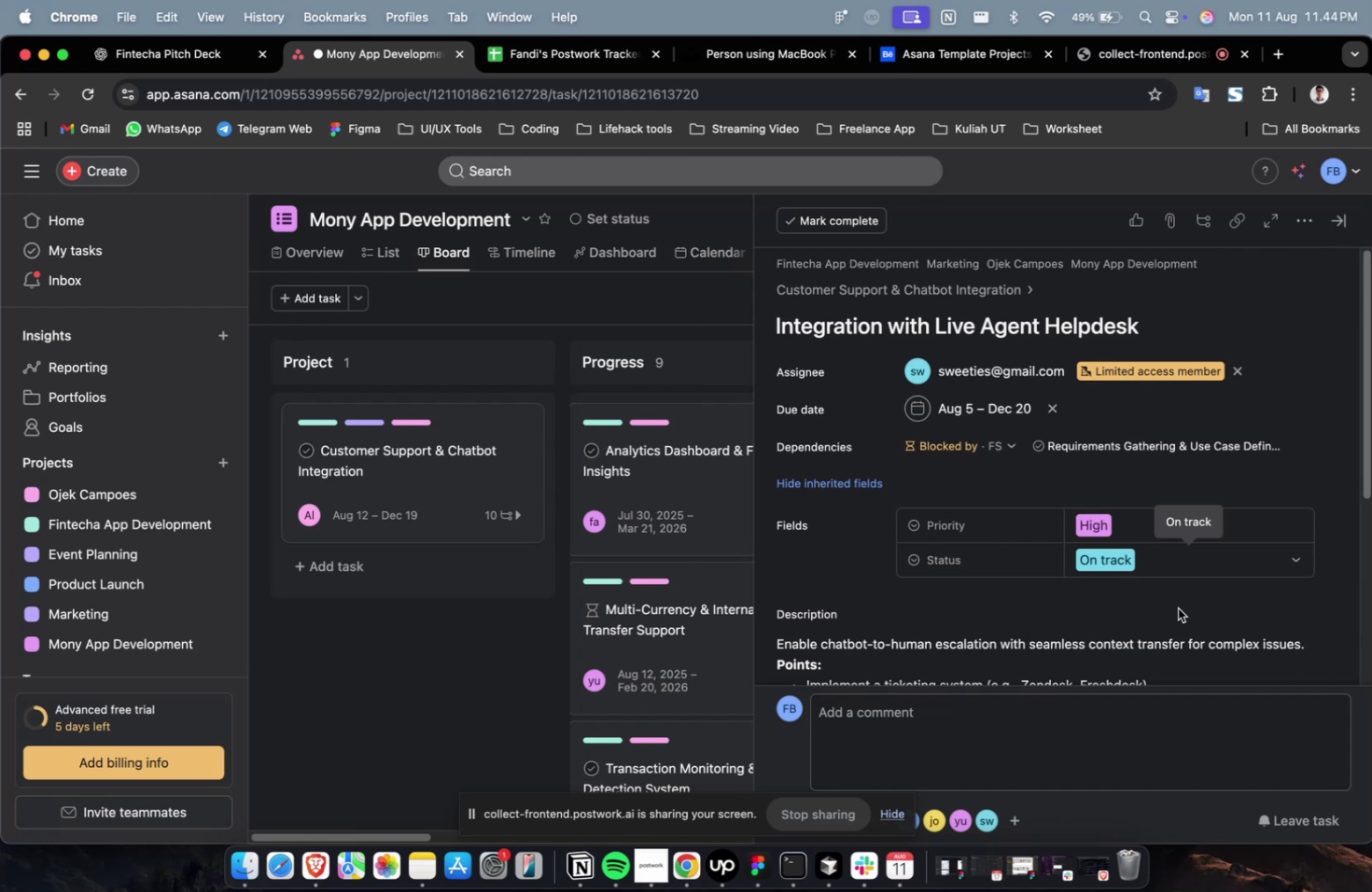 
scroll: coordinate [1189, 536], scroll_direction: down, amount: 40.0
 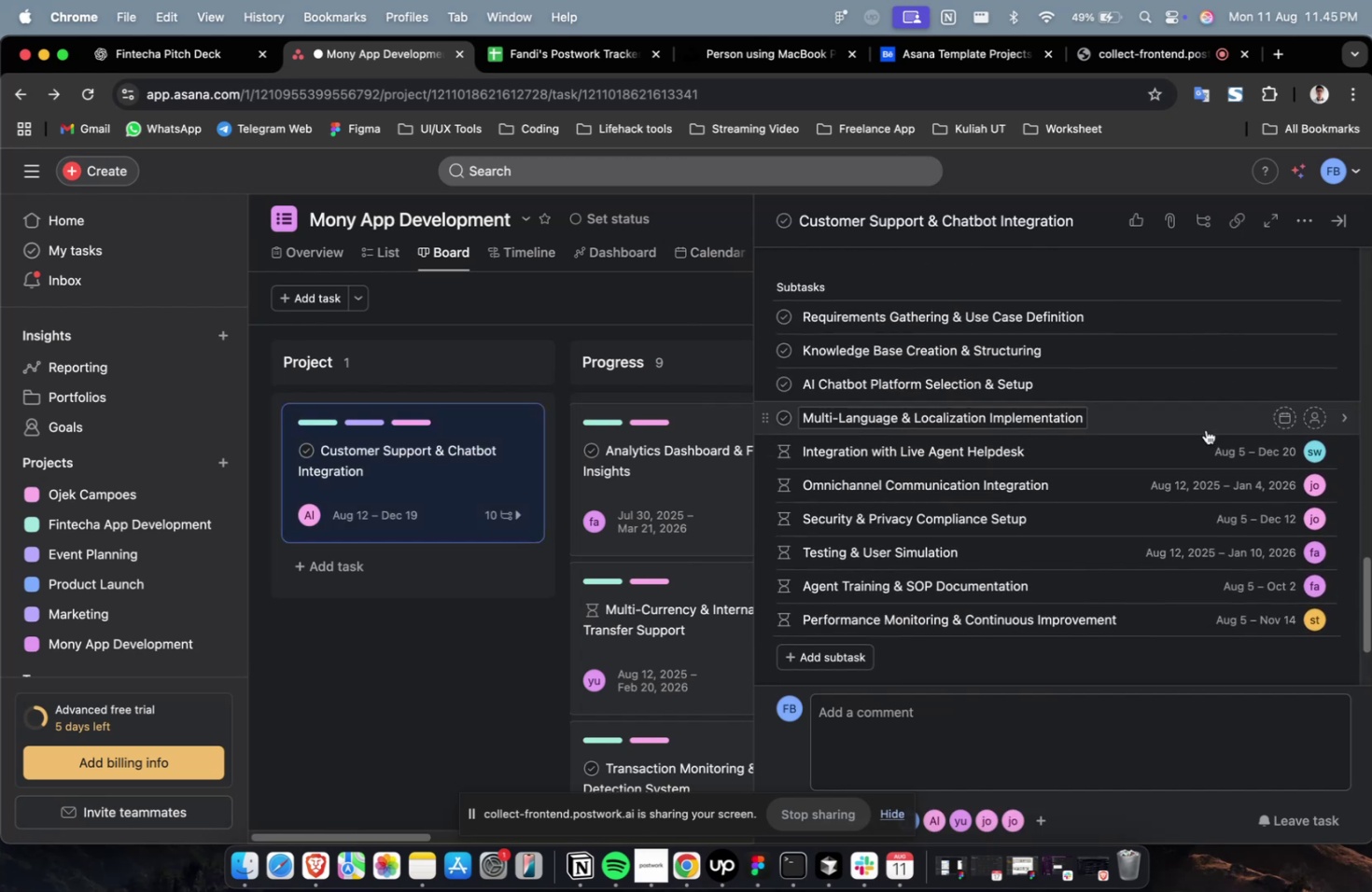 
left_click([1202, 426])
 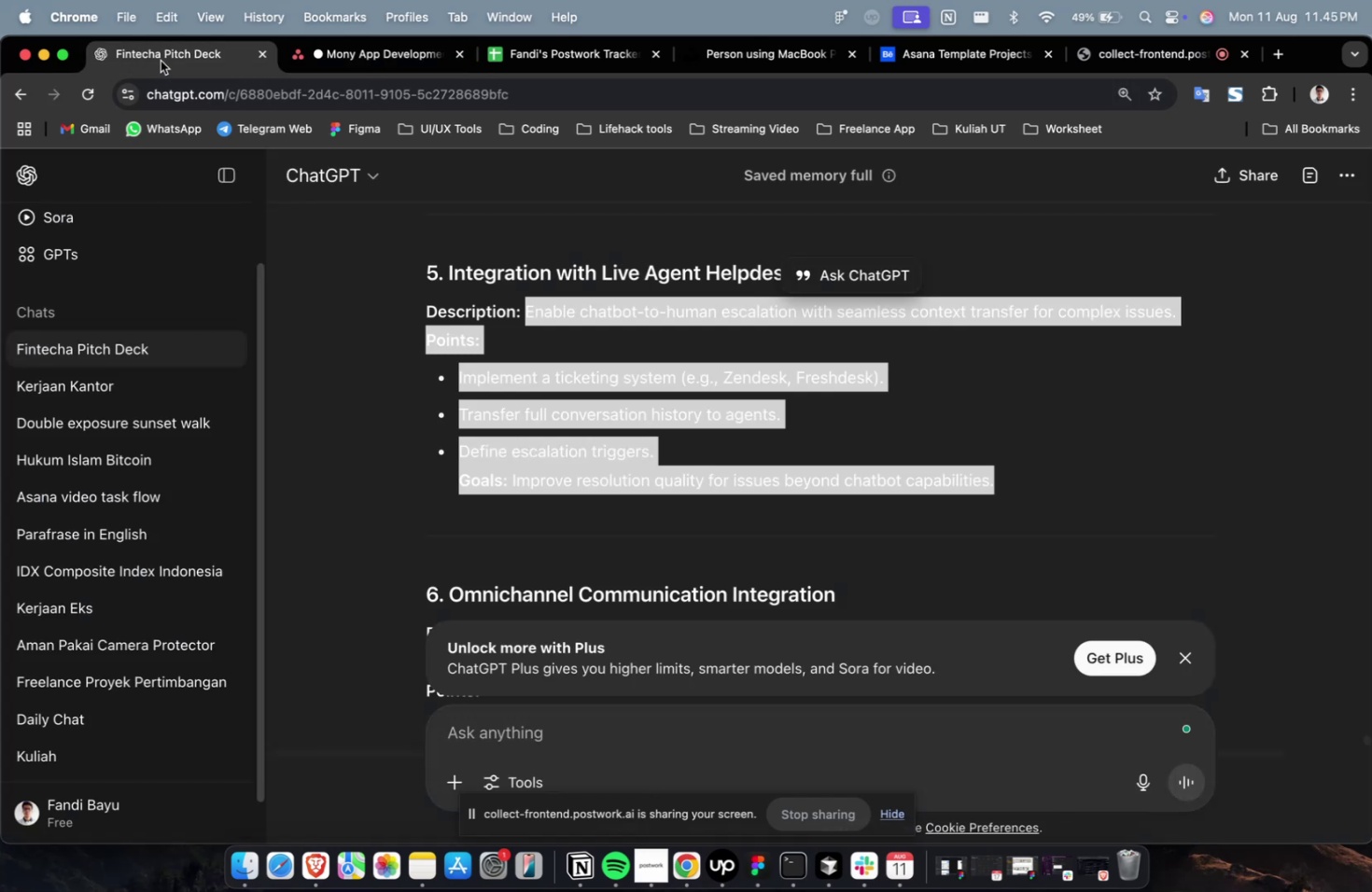 
scroll: coordinate [772, 426], scroll_direction: up, amount: 10.0
 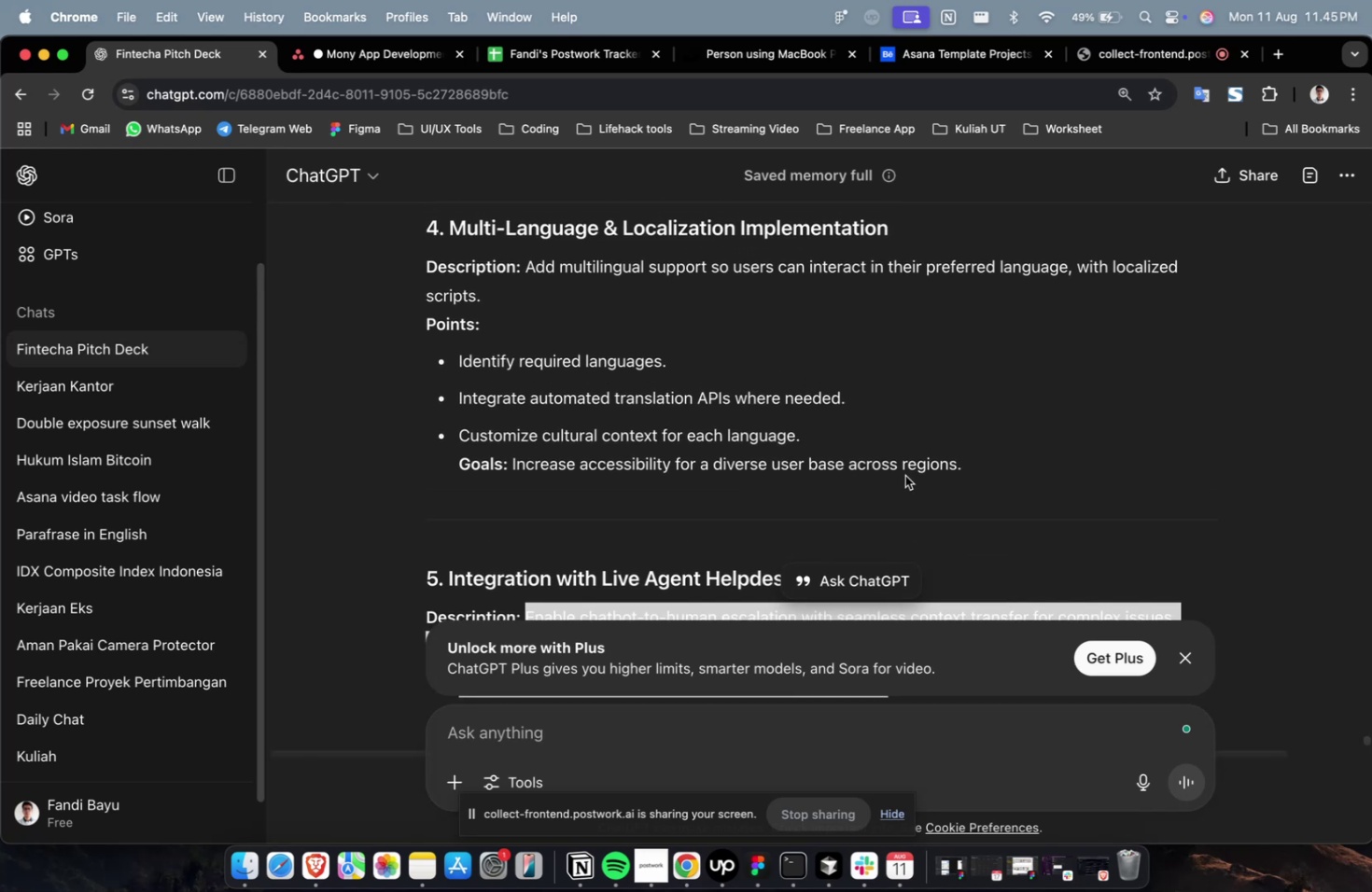 
left_click_drag(start_coordinate=[956, 466], to_coordinate=[527, 275])
 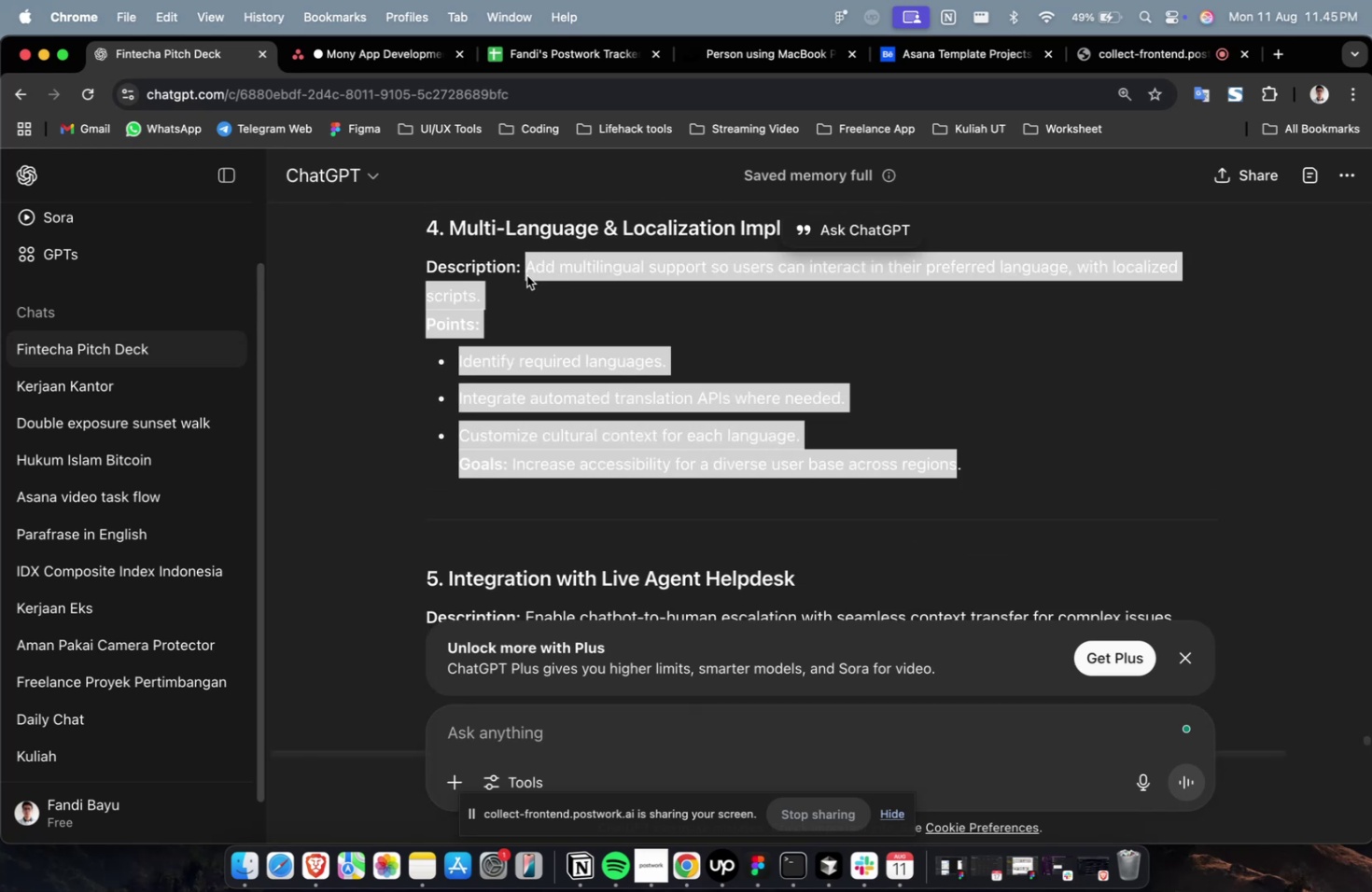 
key(Meta+C)
 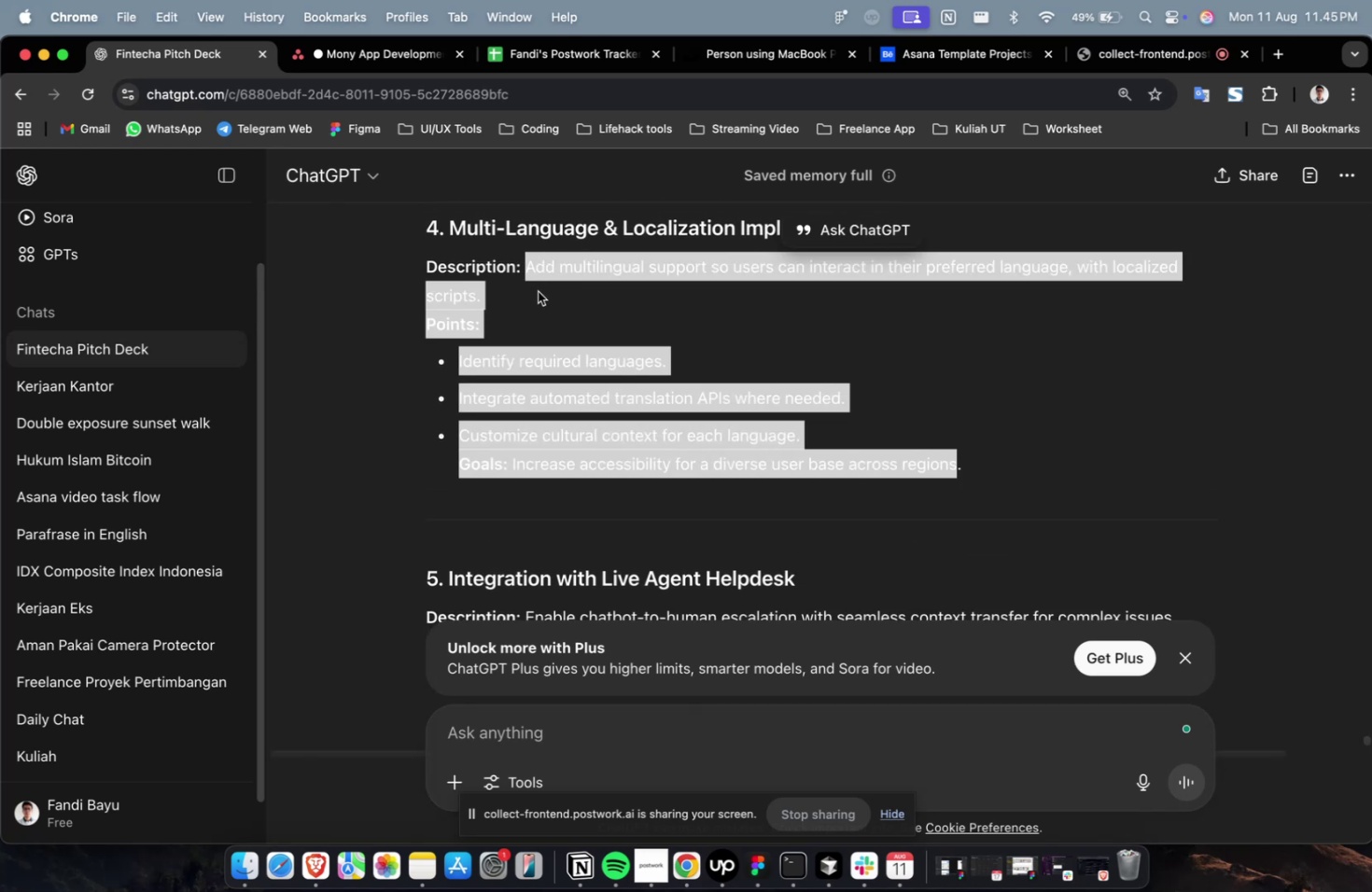 
key(Meta+C)
 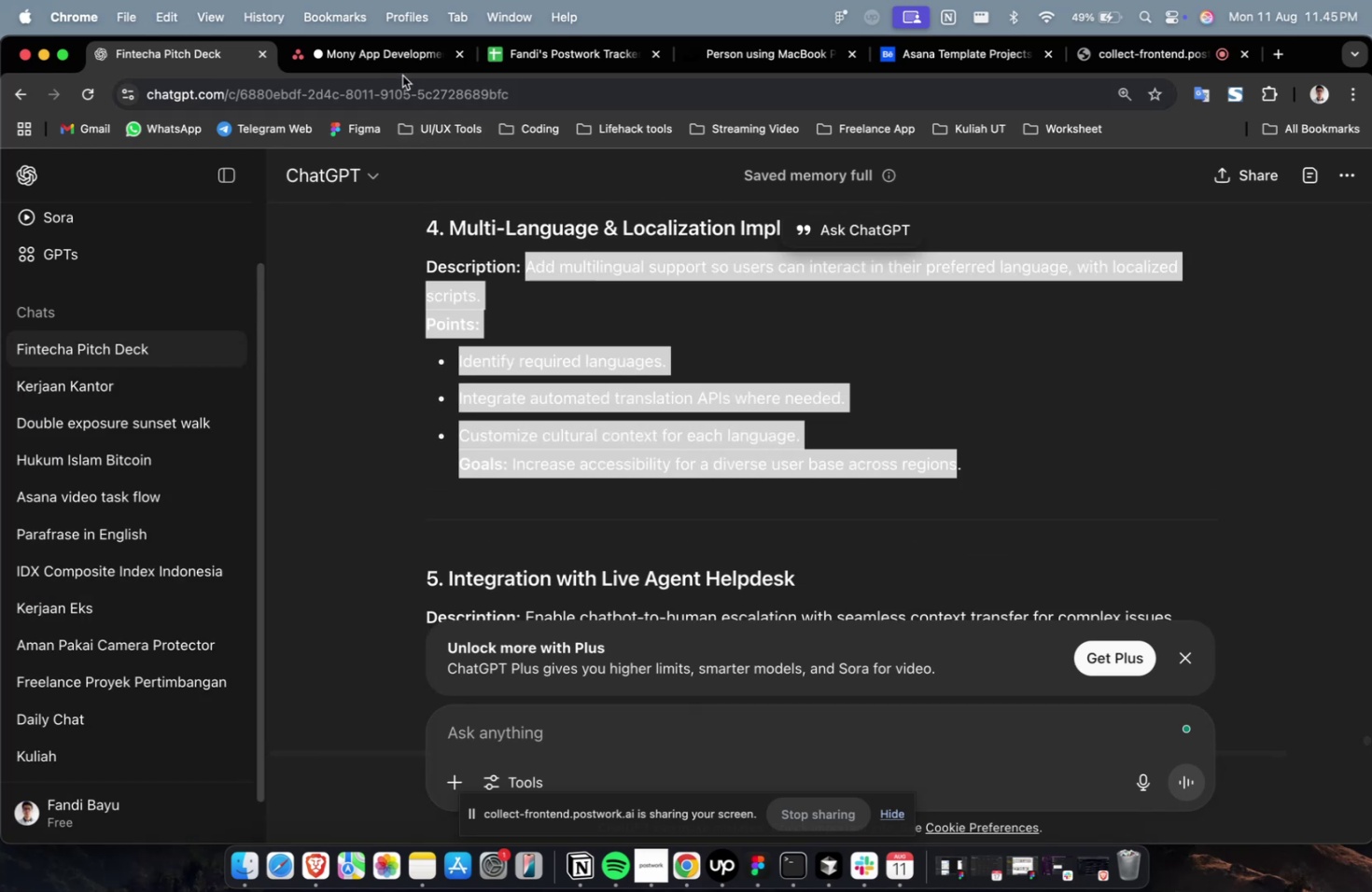 
left_click([403, 69])
 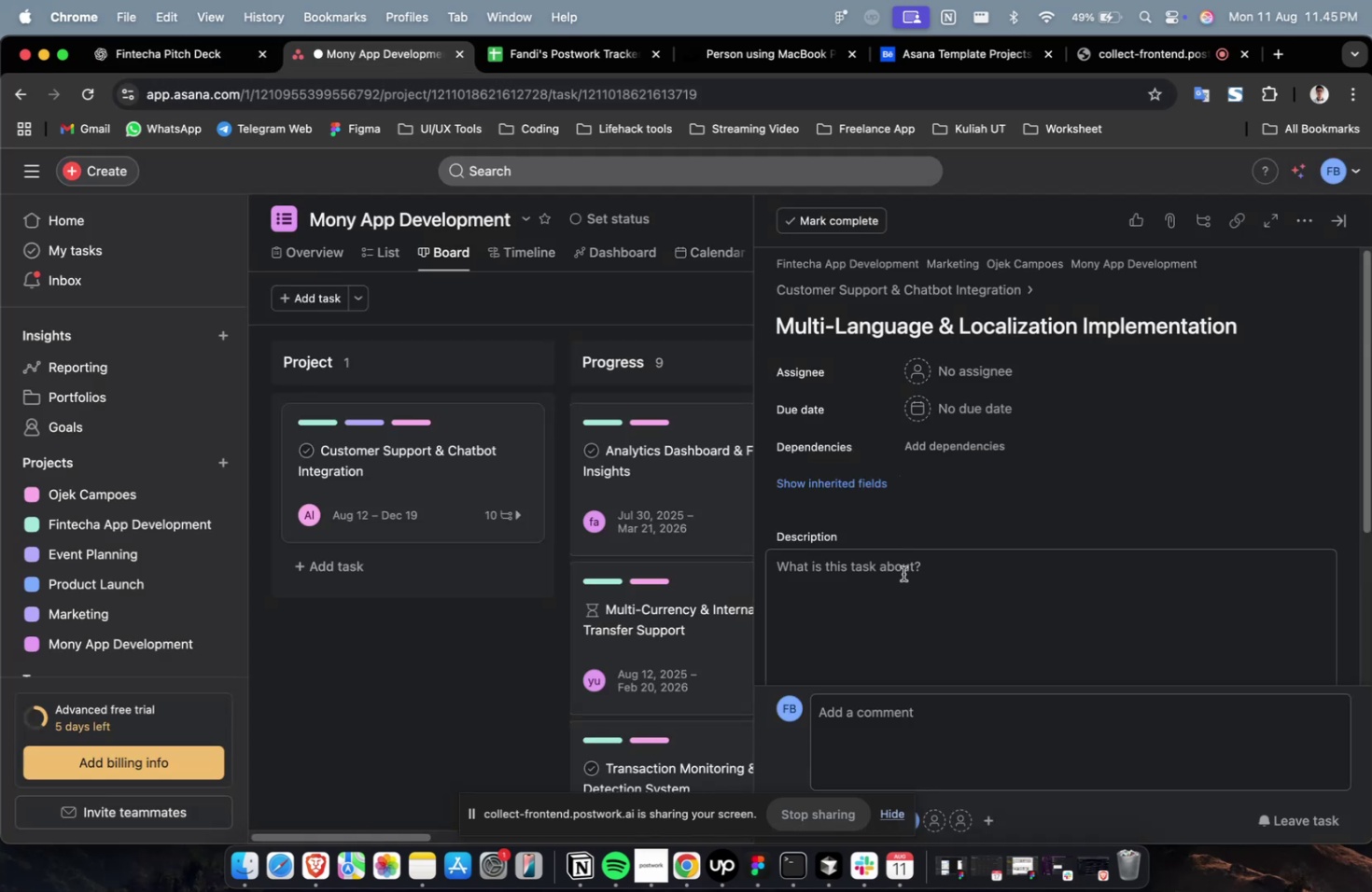 
double_click([903, 580])
 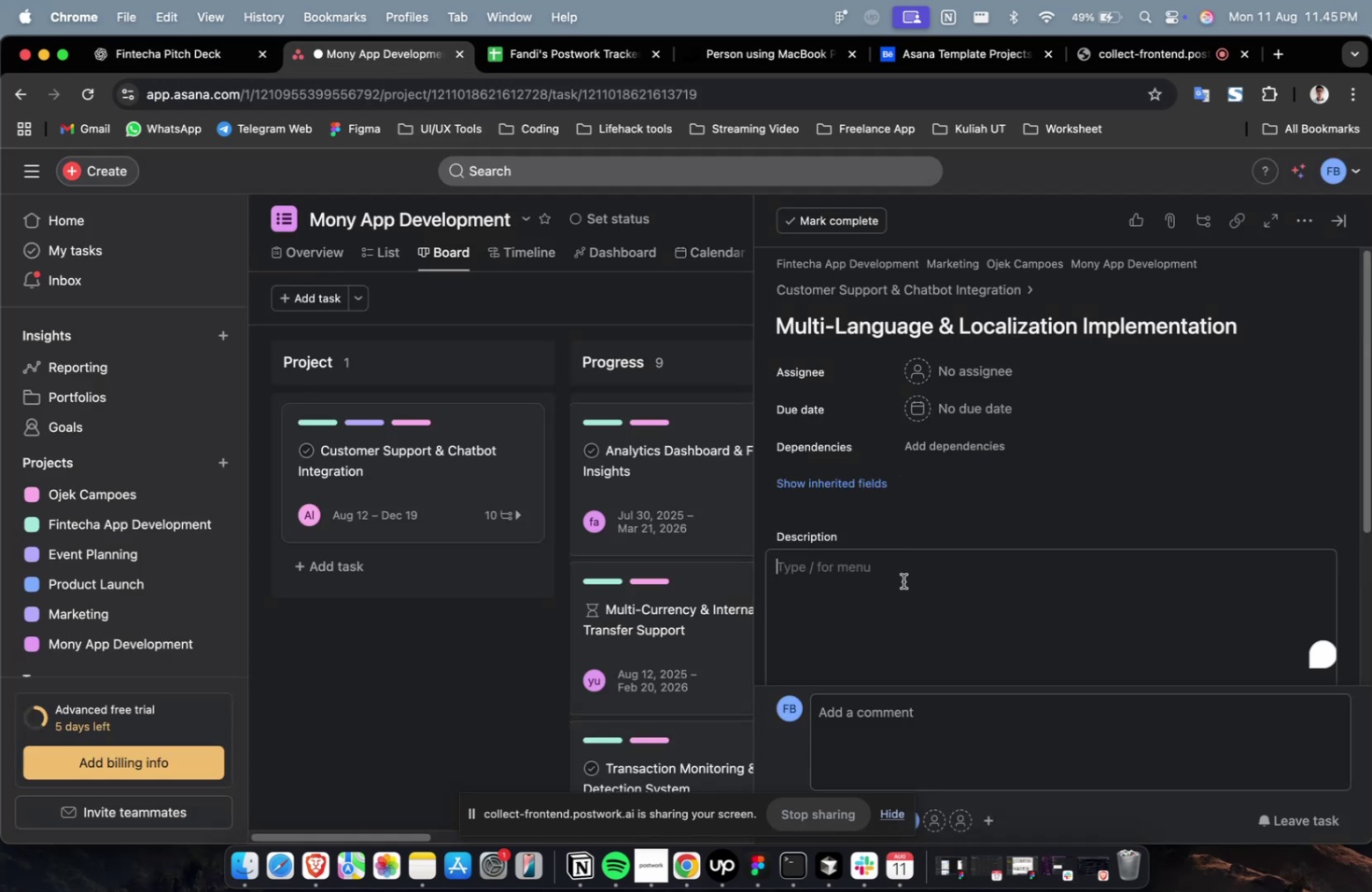 
key(Meta+V)
 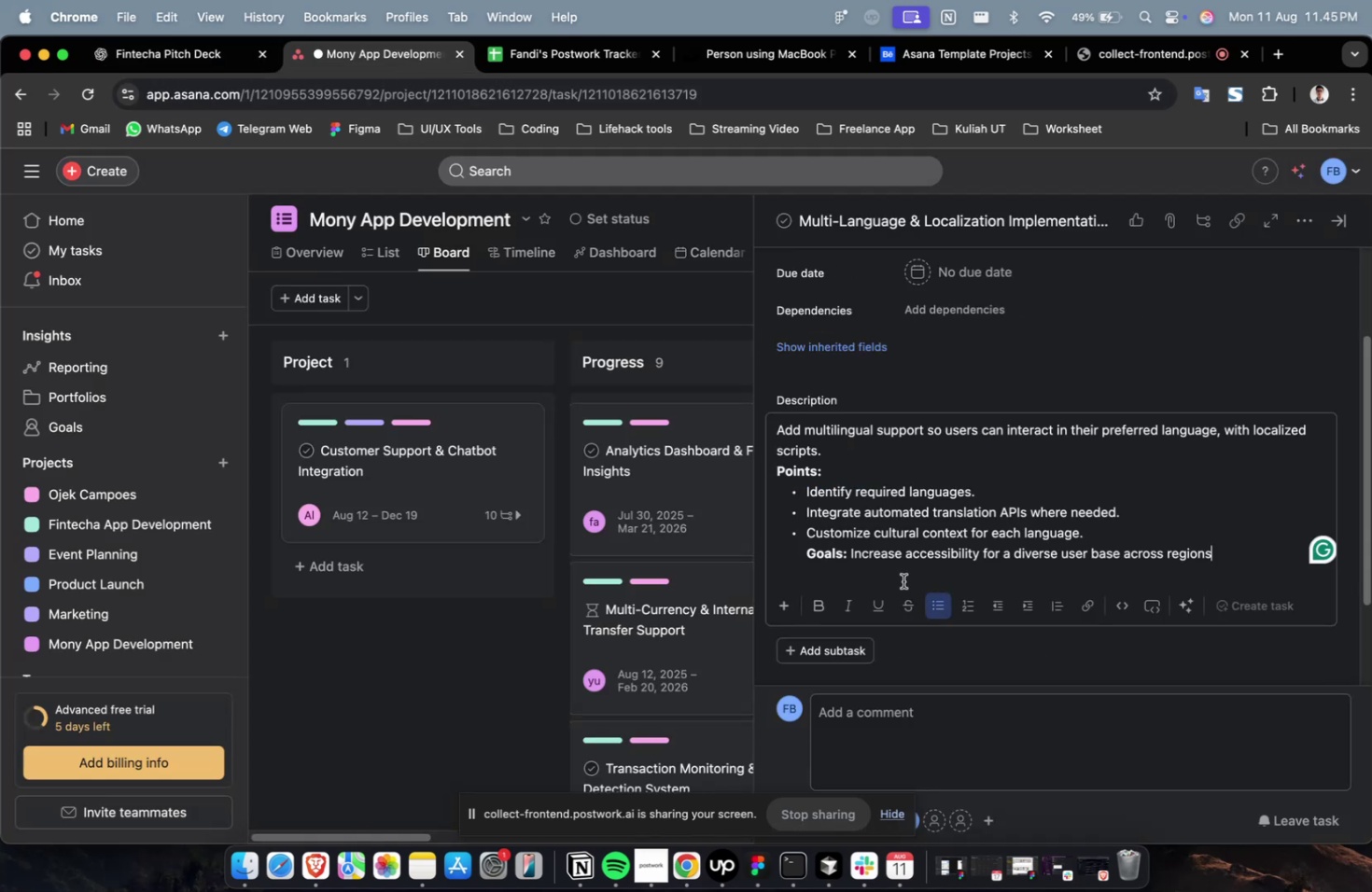 
scroll: coordinate [903, 580], scroll_direction: up, amount: 18.0
 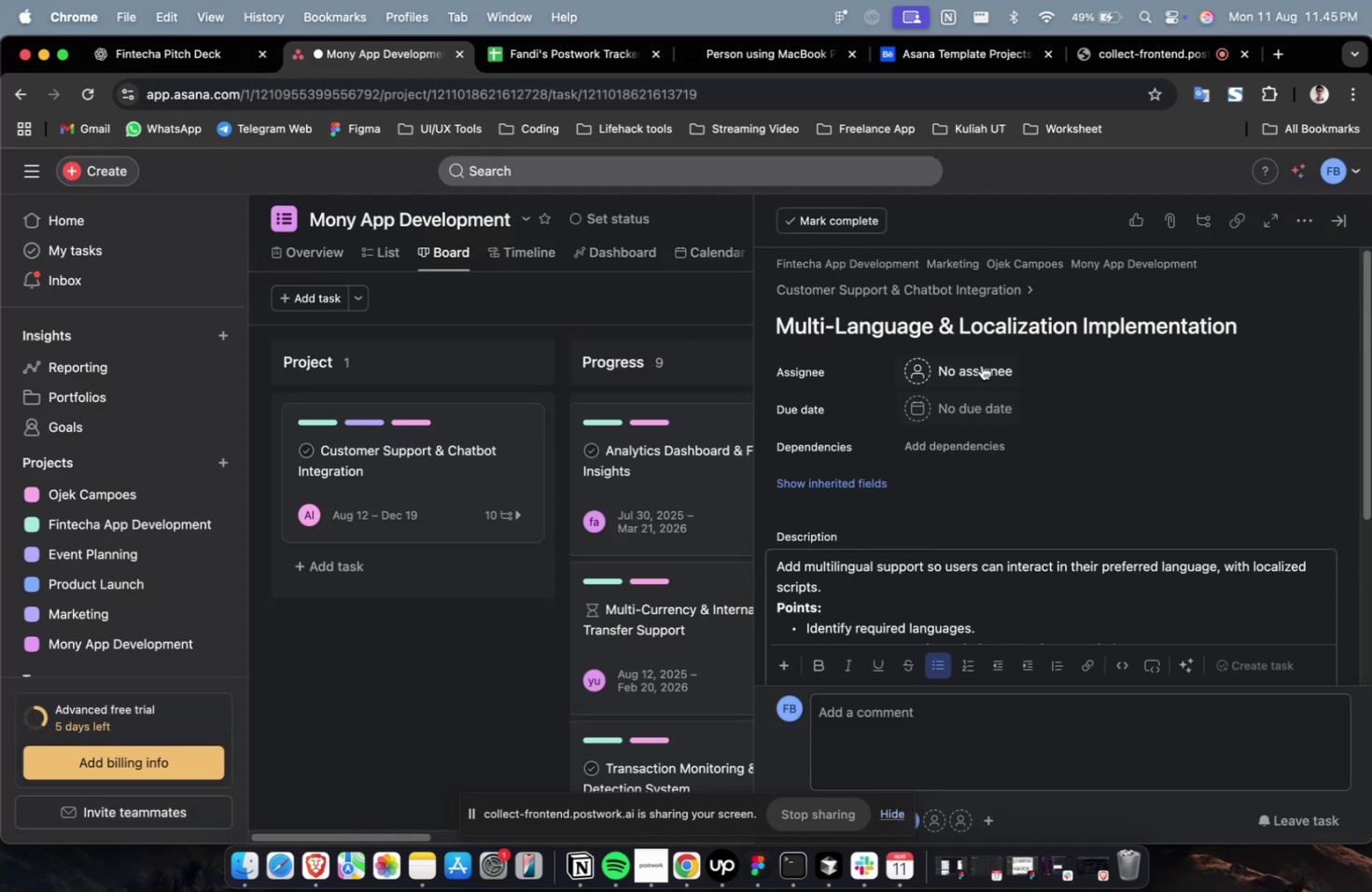 
left_click([982, 363])
 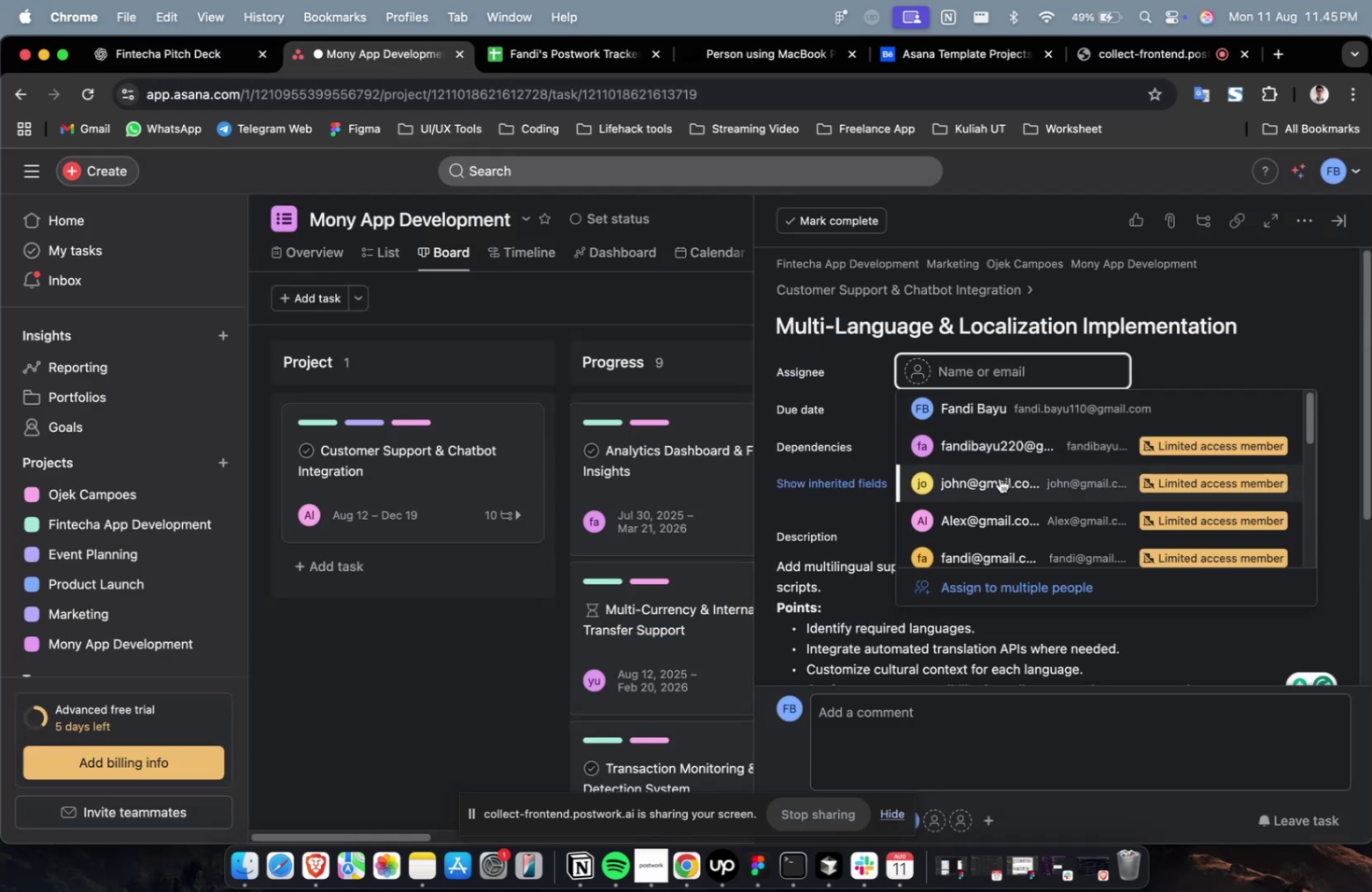 
left_click([999, 478])
 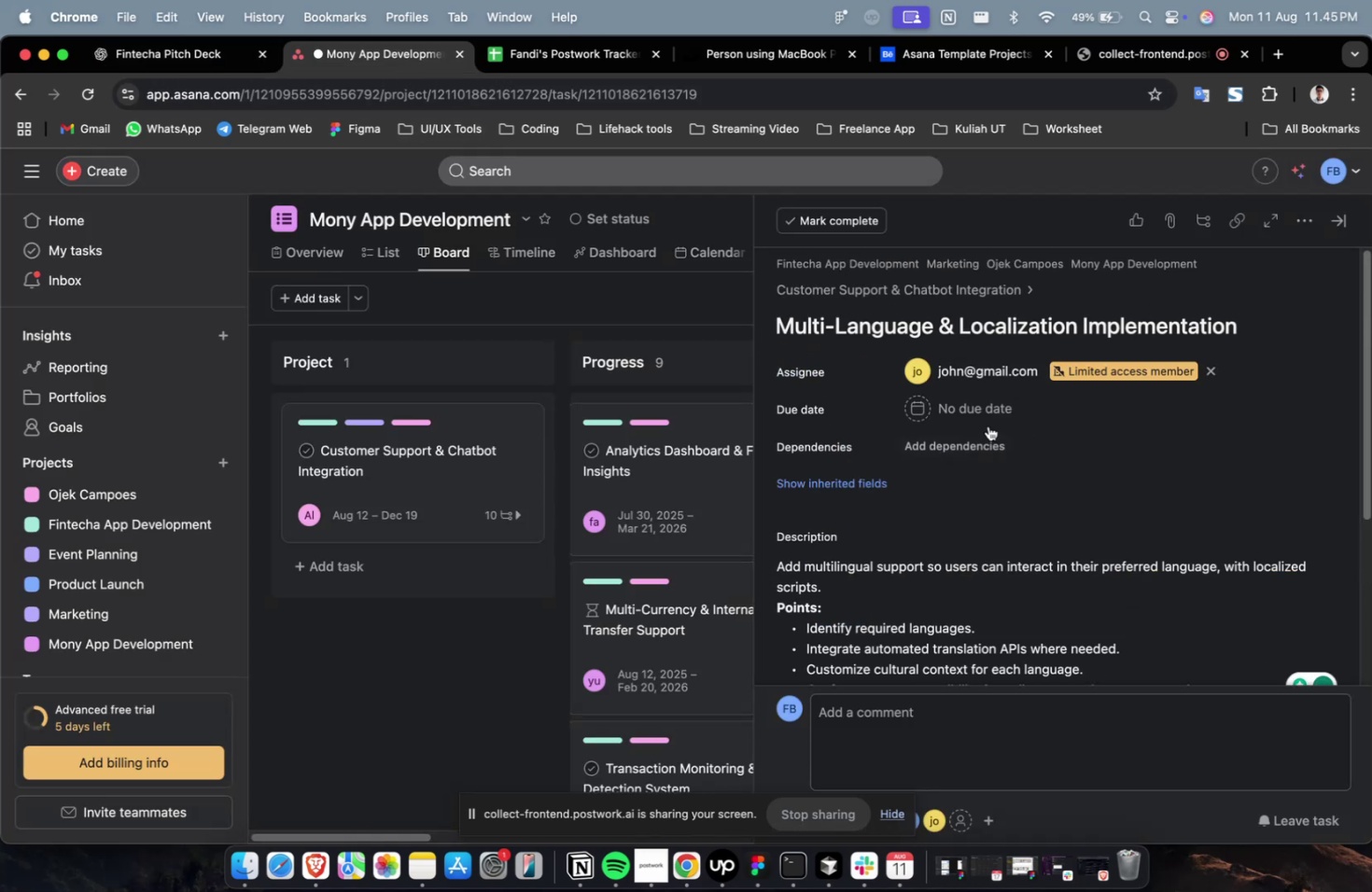 
double_click([981, 376])
 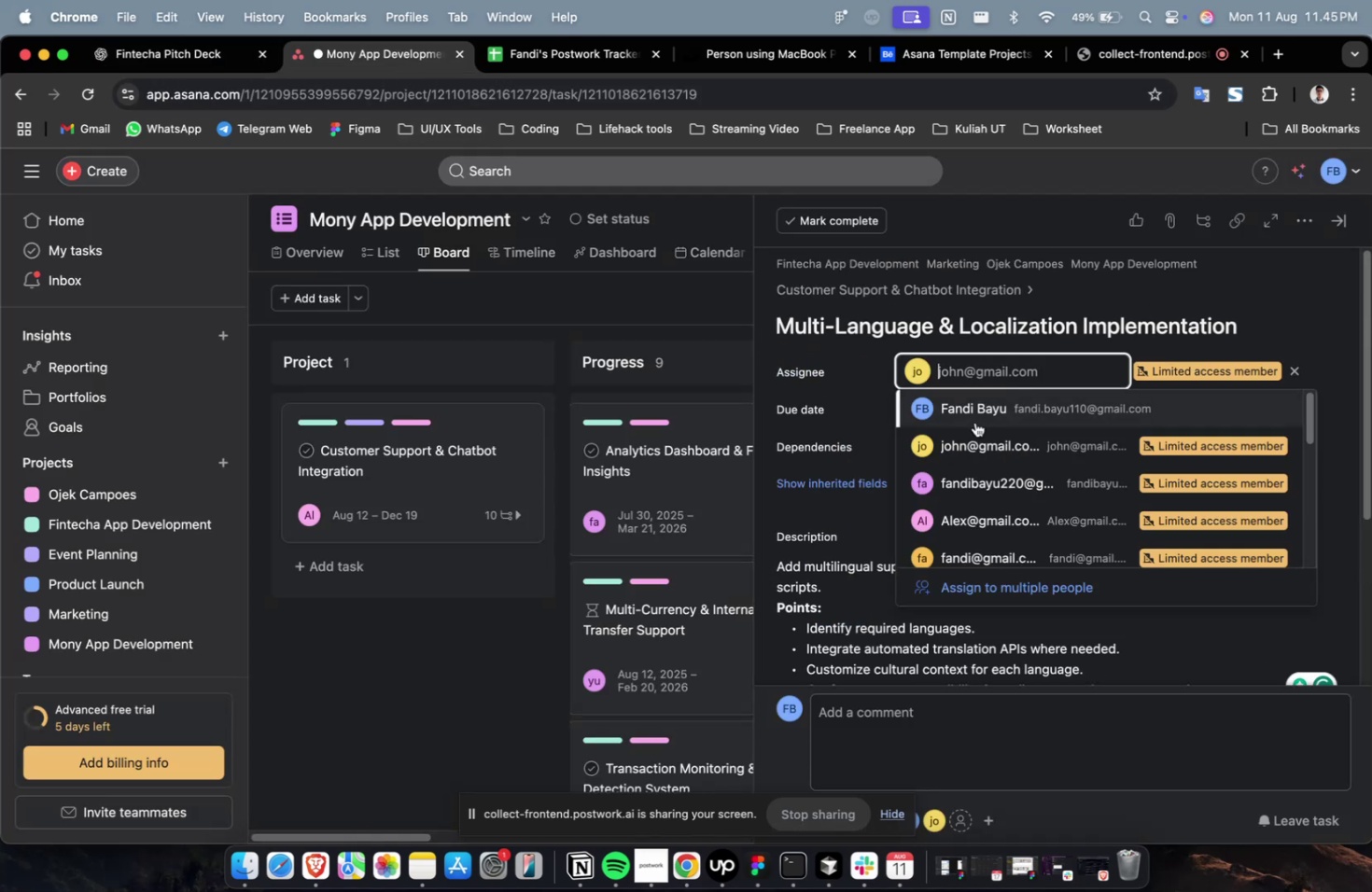 
scroll: coordinate [972, 439], scroll_direction: down, amount: 9.0
 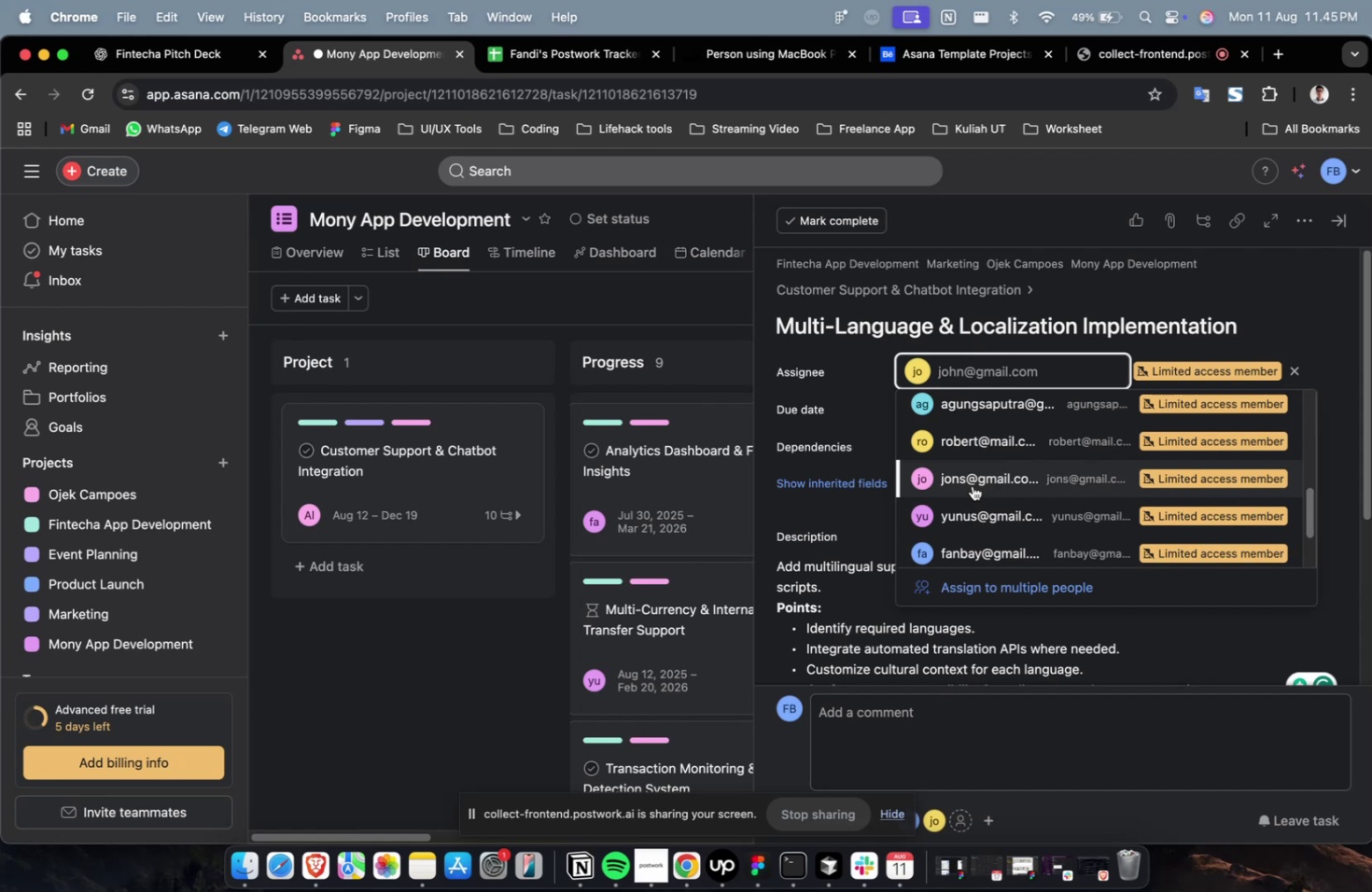 
left_click([972, 485])
 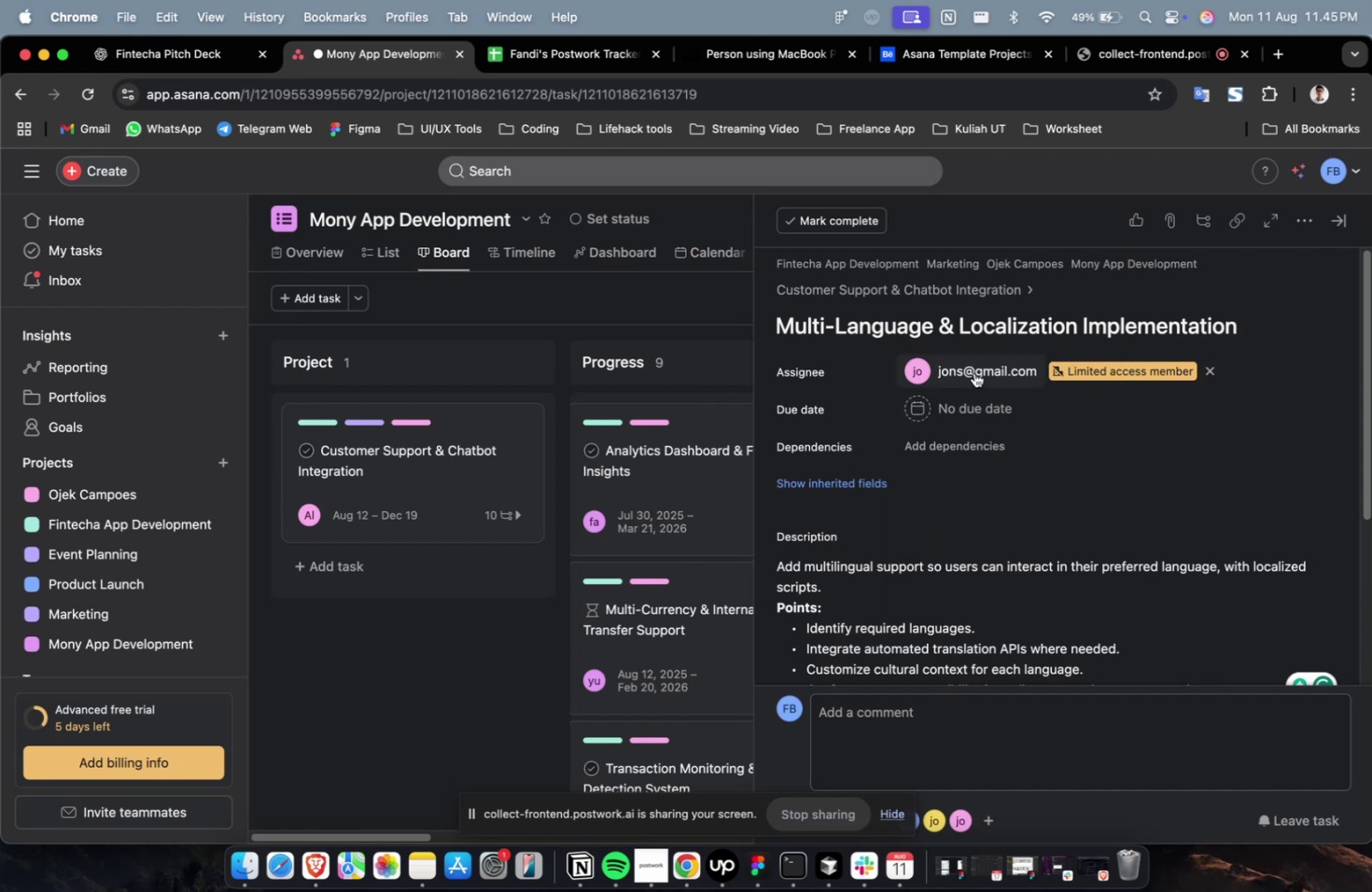 
double_click([973, 372])
 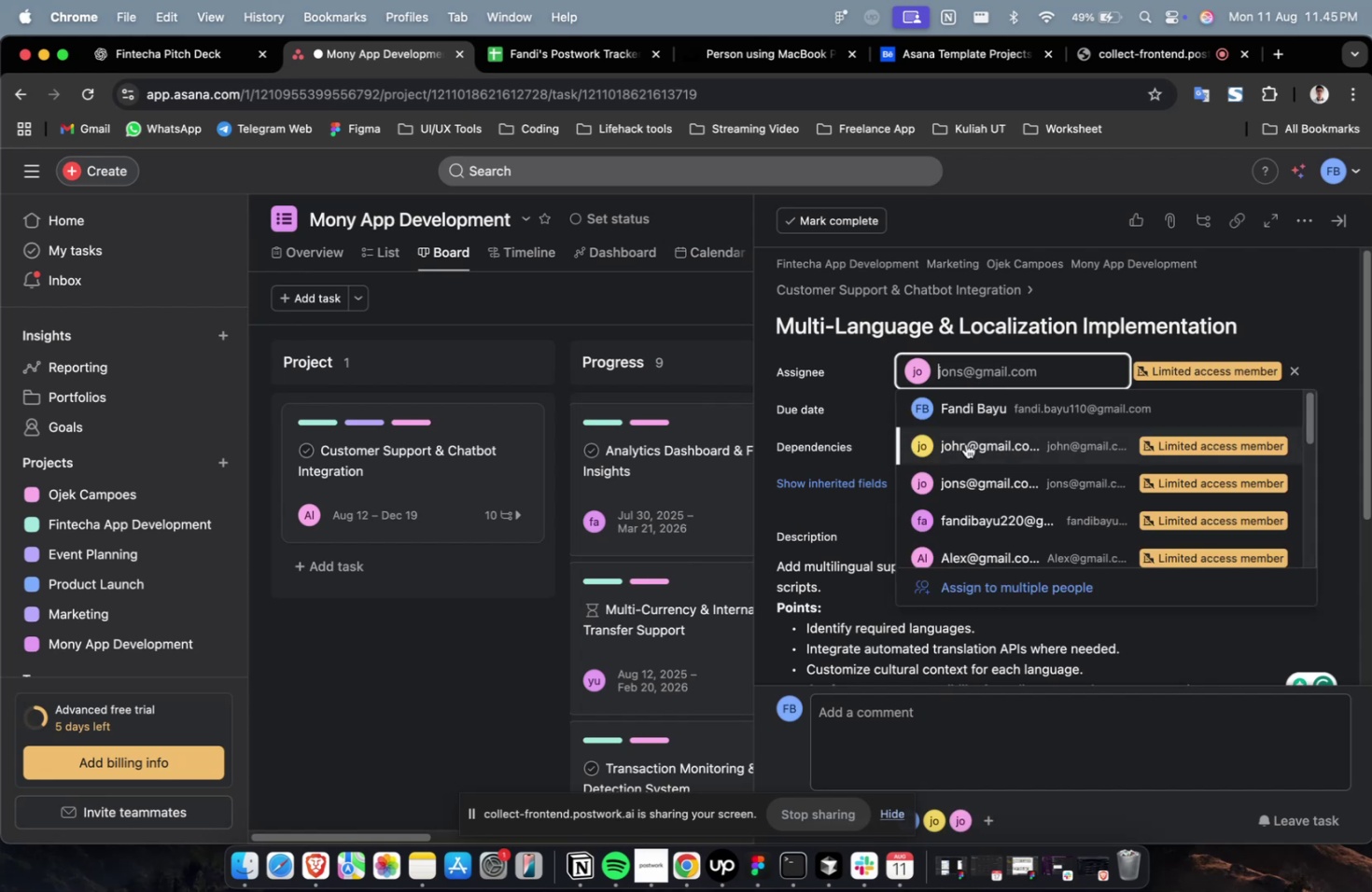 
scroll: coordinate [965, 448], scroll_direction: down, amount: 9.0
 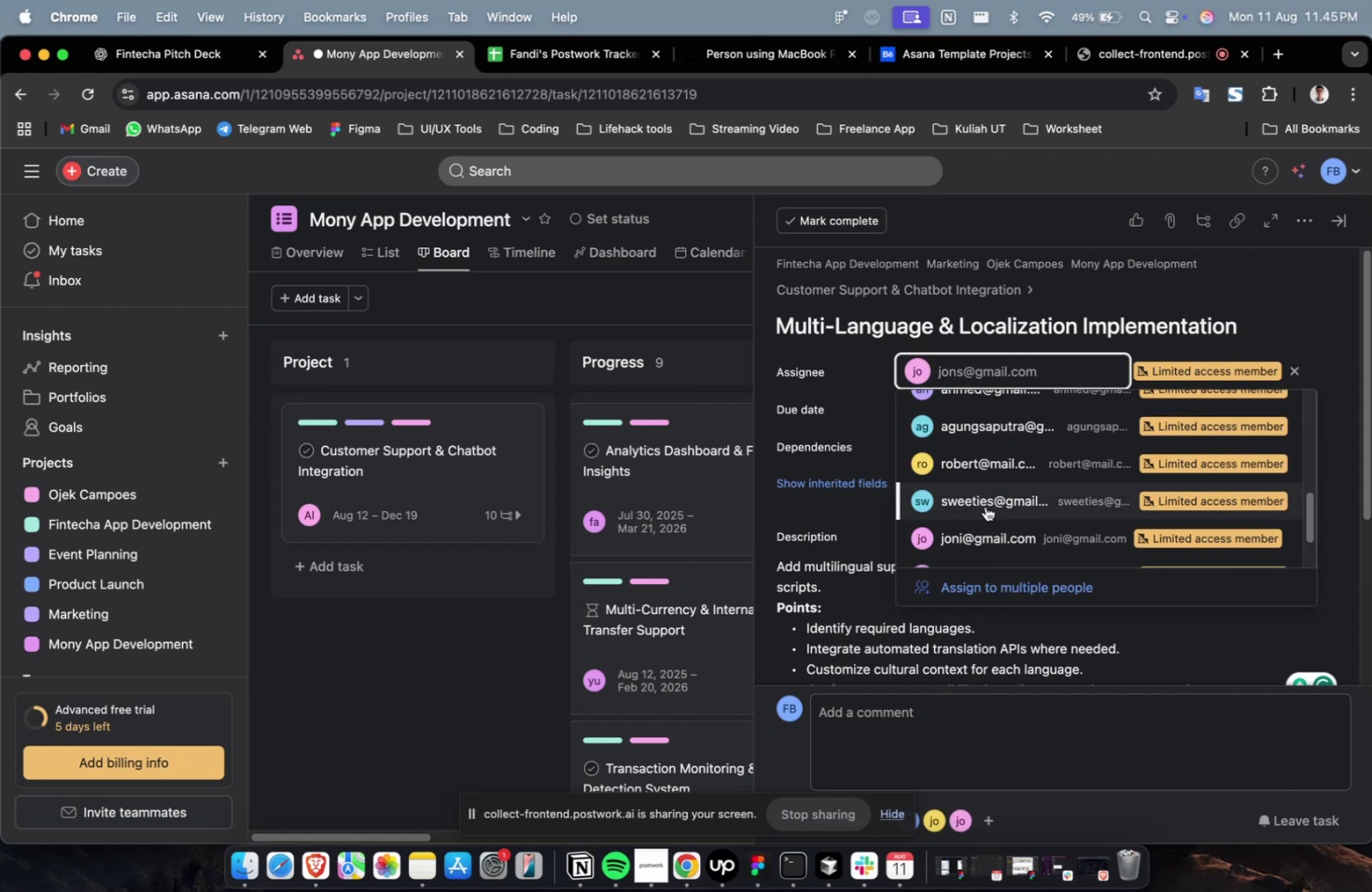 
left_click([985, 506])
 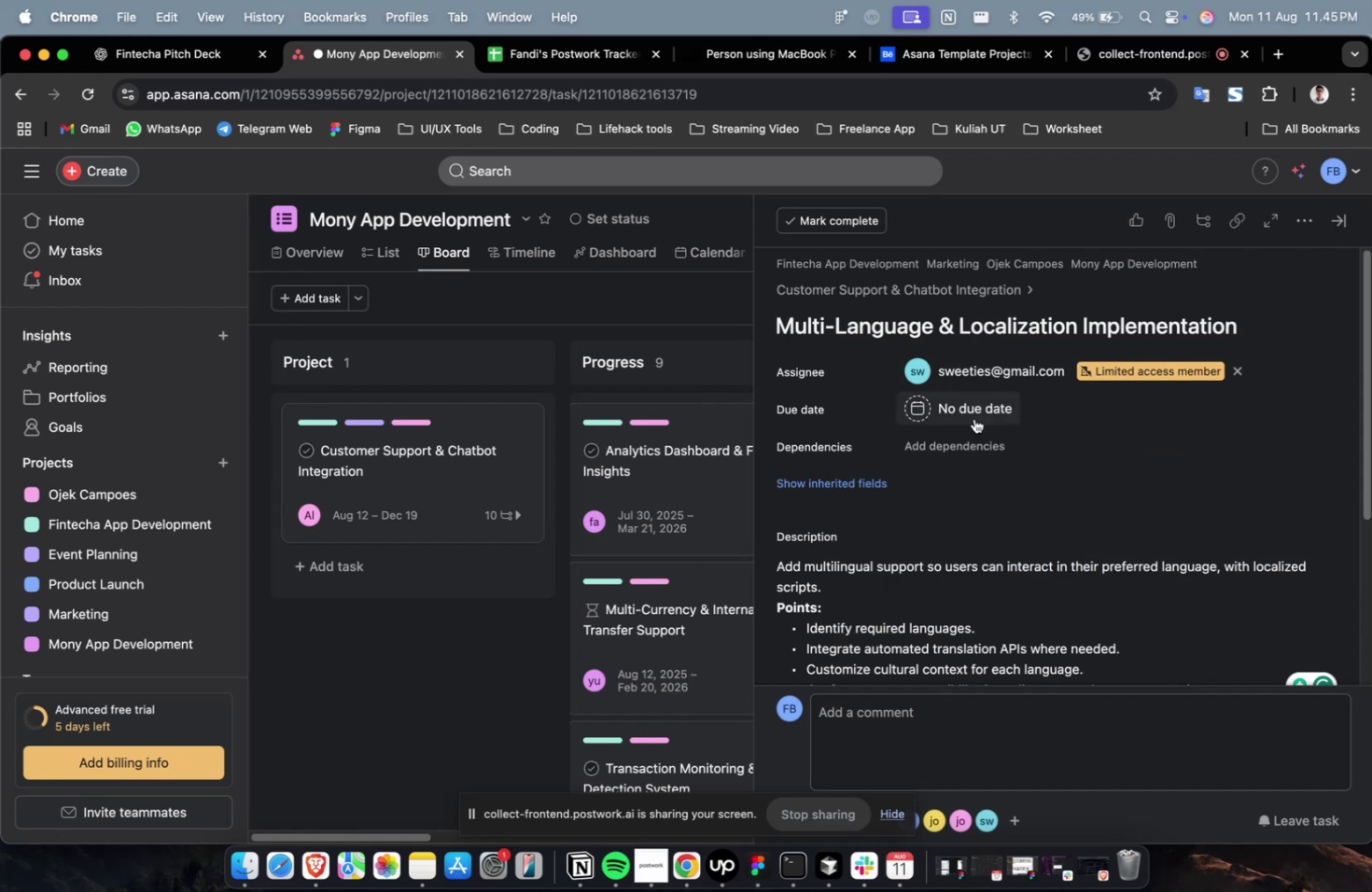 
double_click([972, 412])
 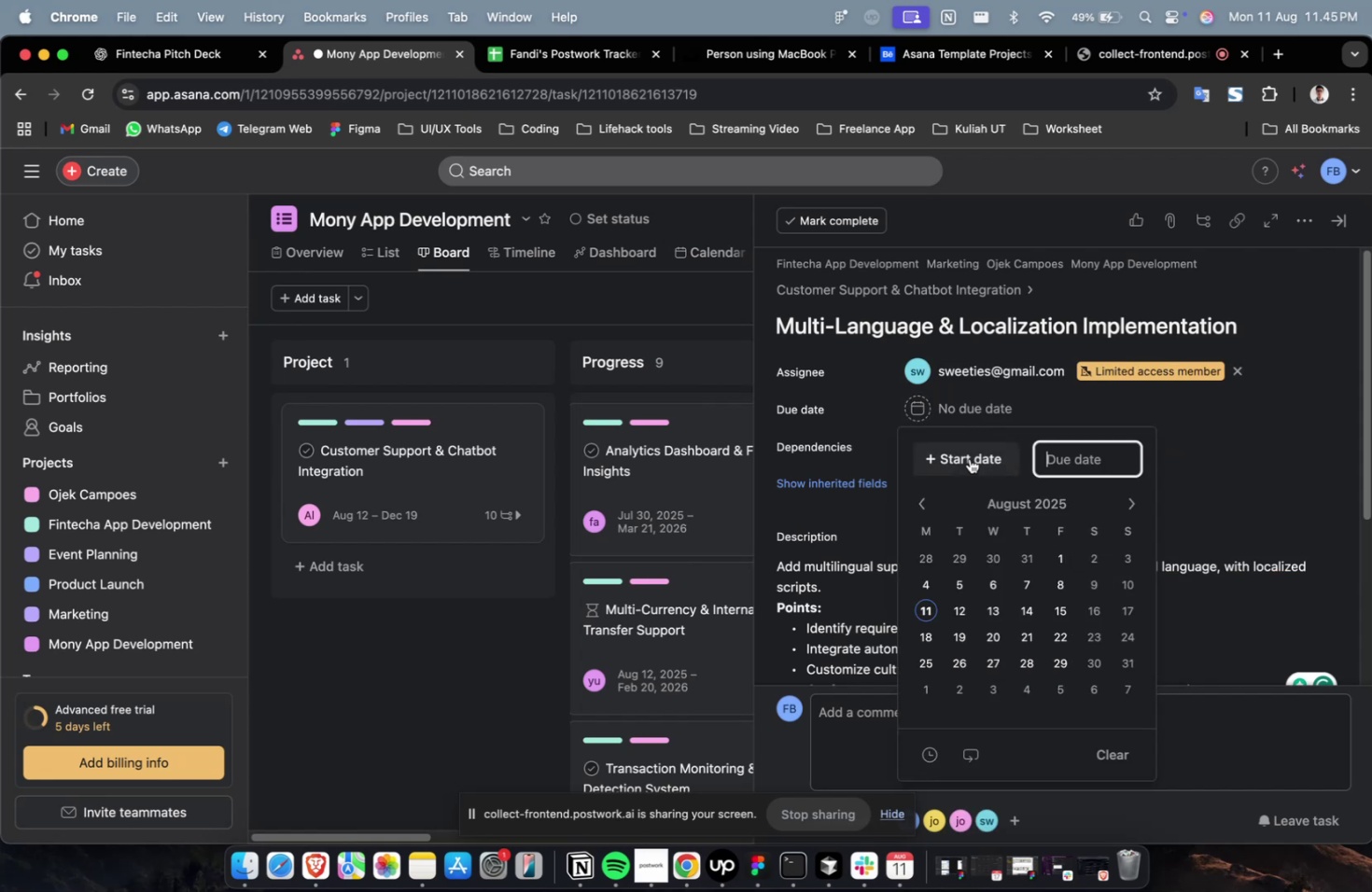 
triple_click([969, 458])
 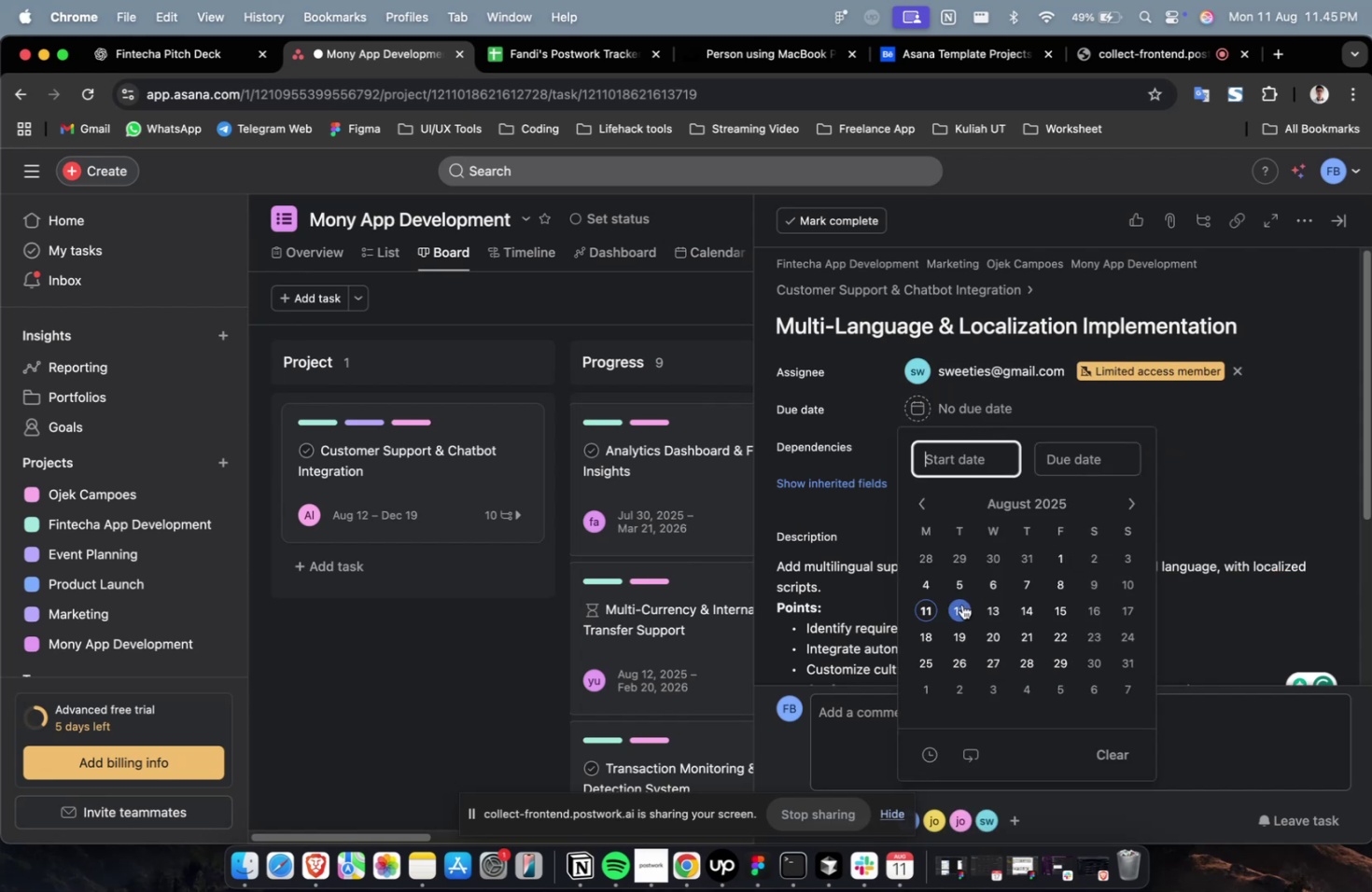 
triple_click([961, 604])
 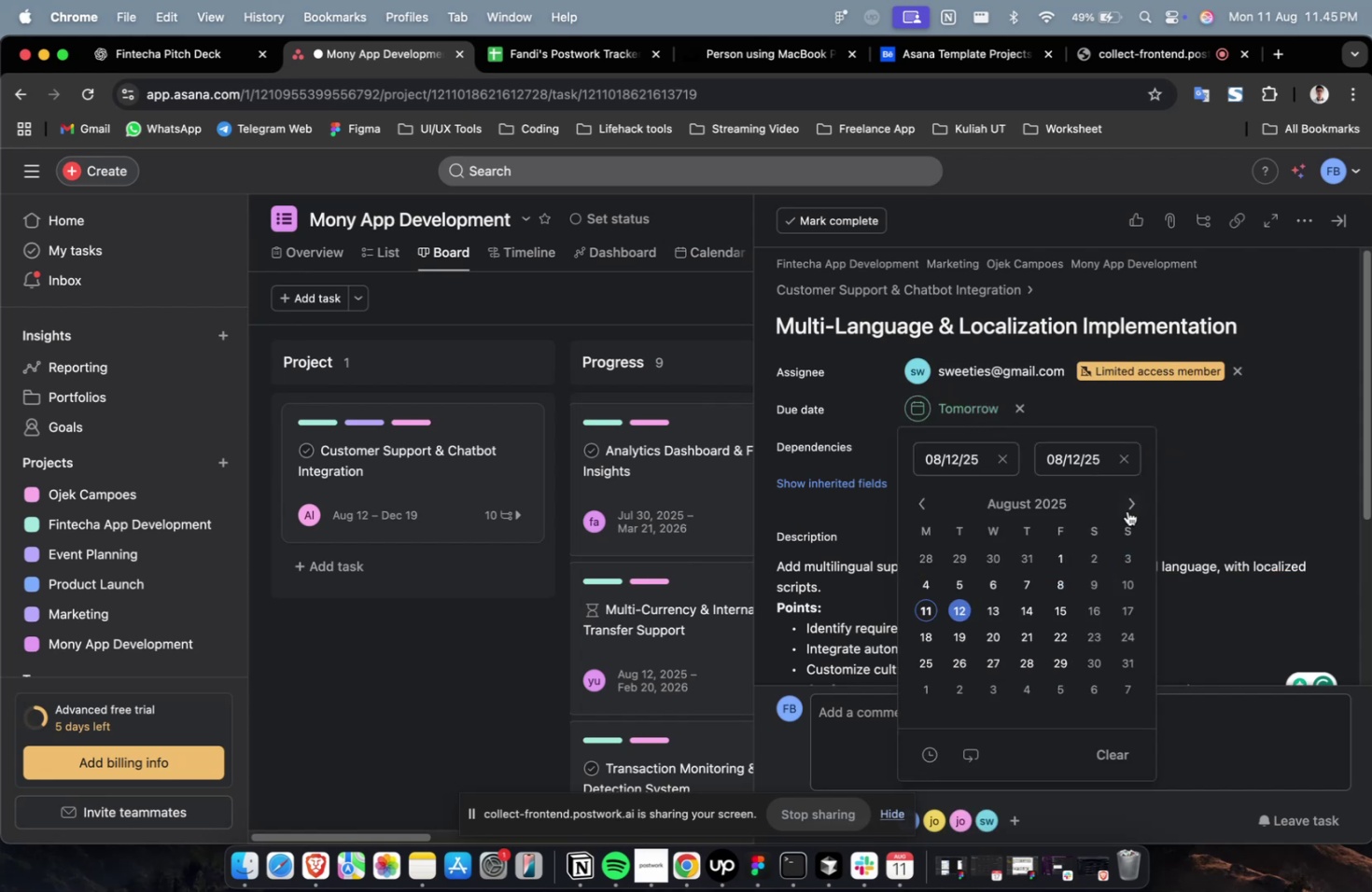 
triple_click([1129, 507])
 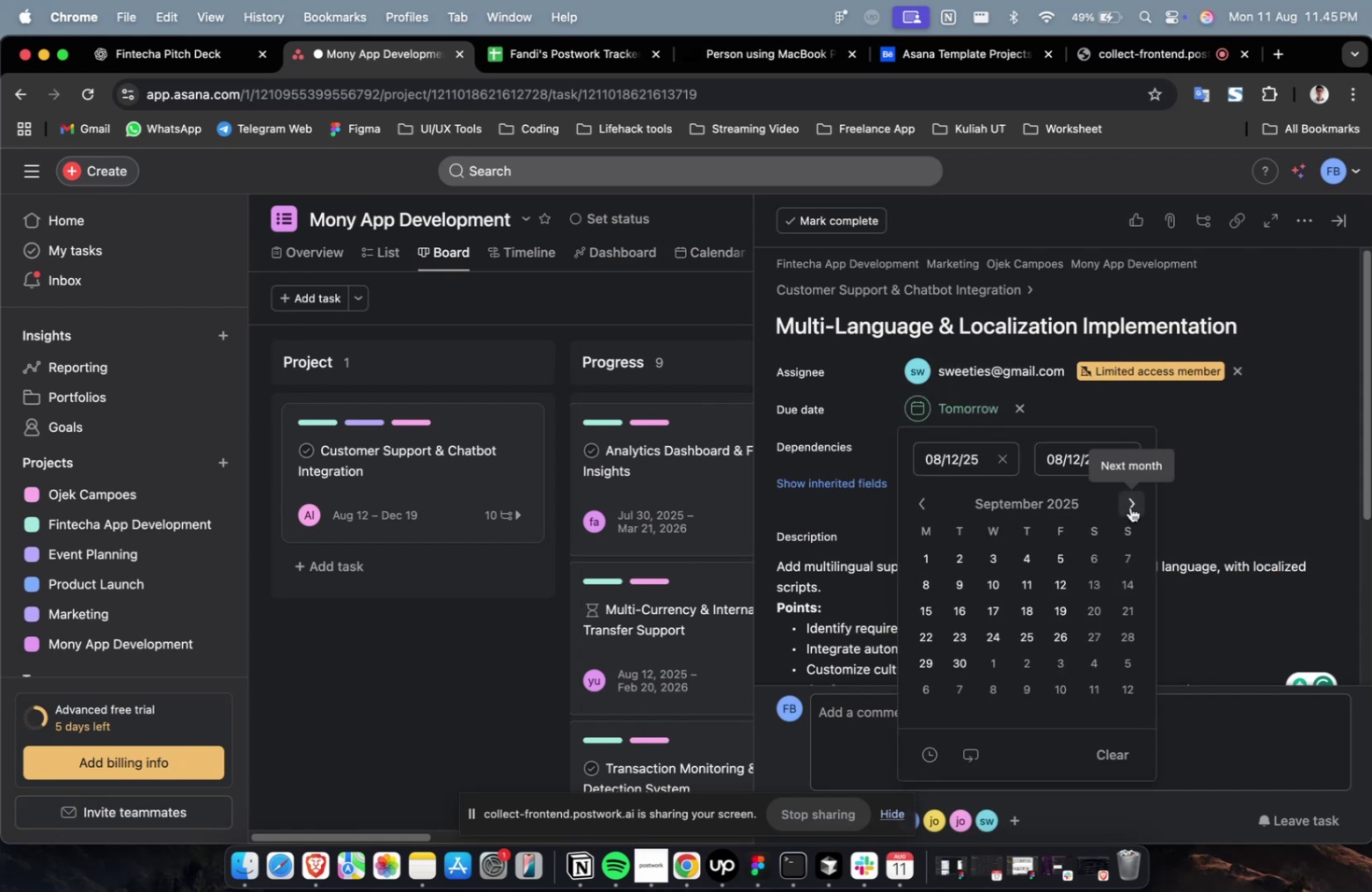 
triple_click([1129, 507])
 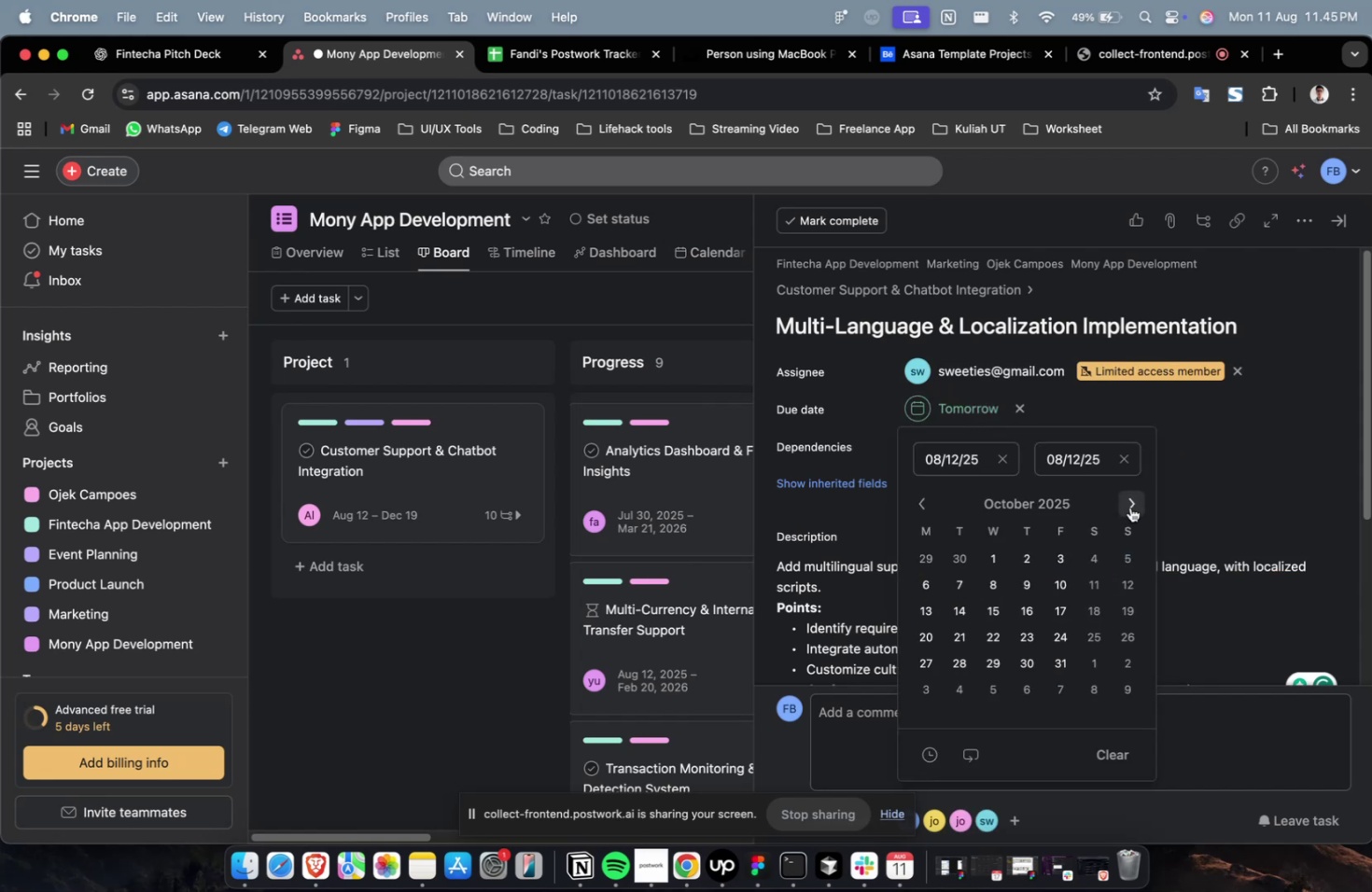 
triple_click([1129, 507])
 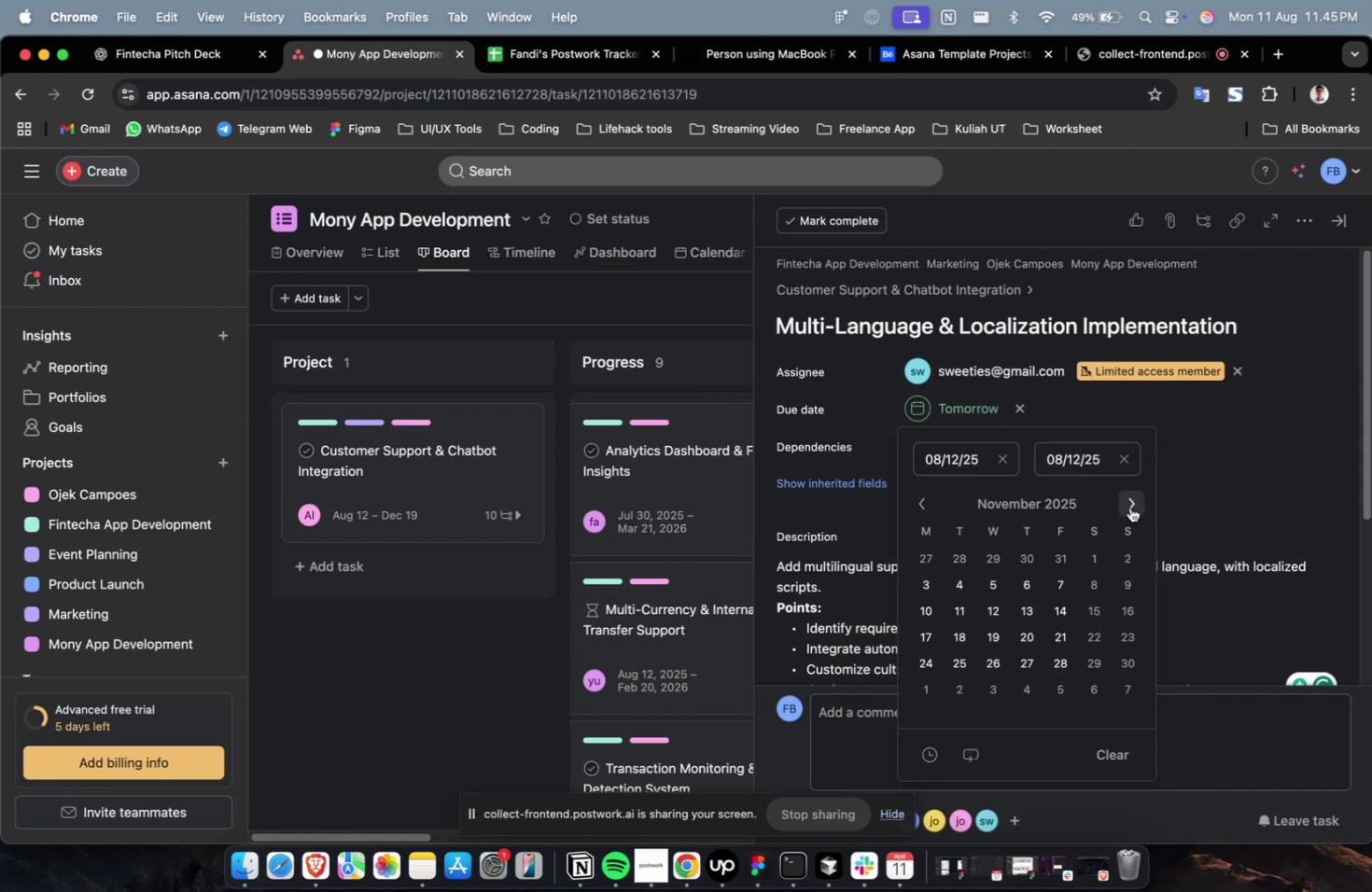 
triple_click([1129, 507])
 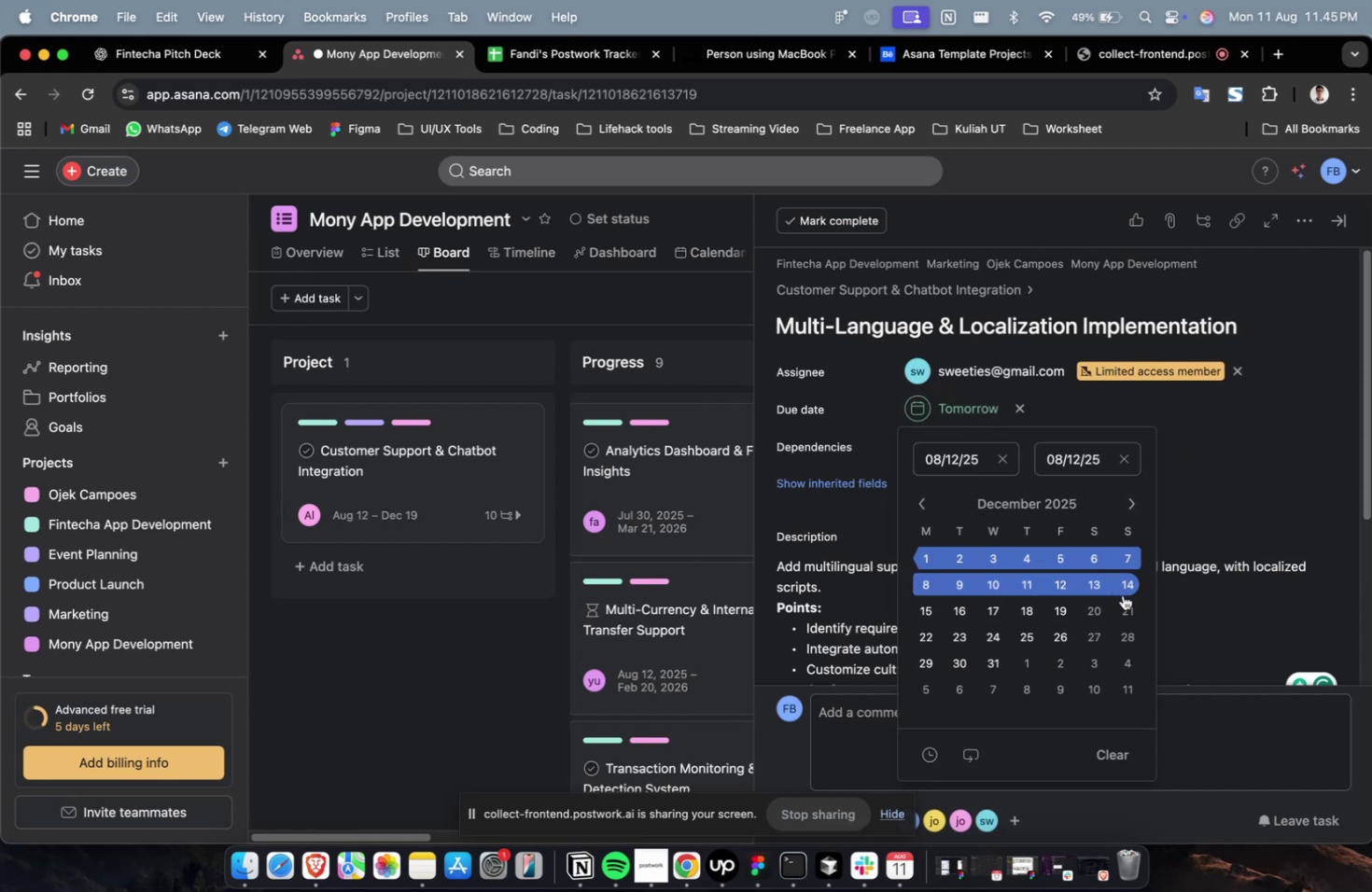 
left_click([1127, 612])
 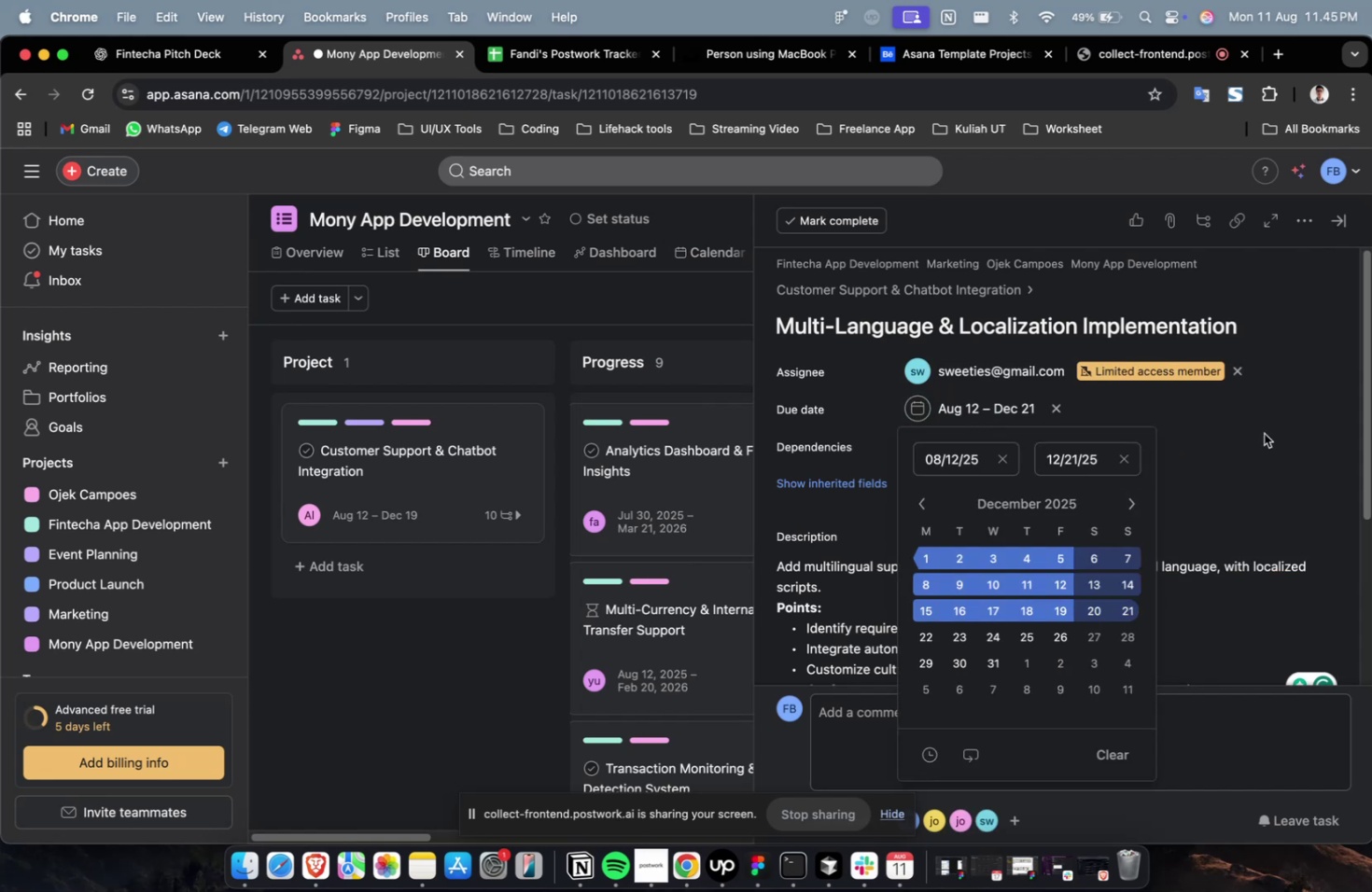 
double_click([1263, 433])
 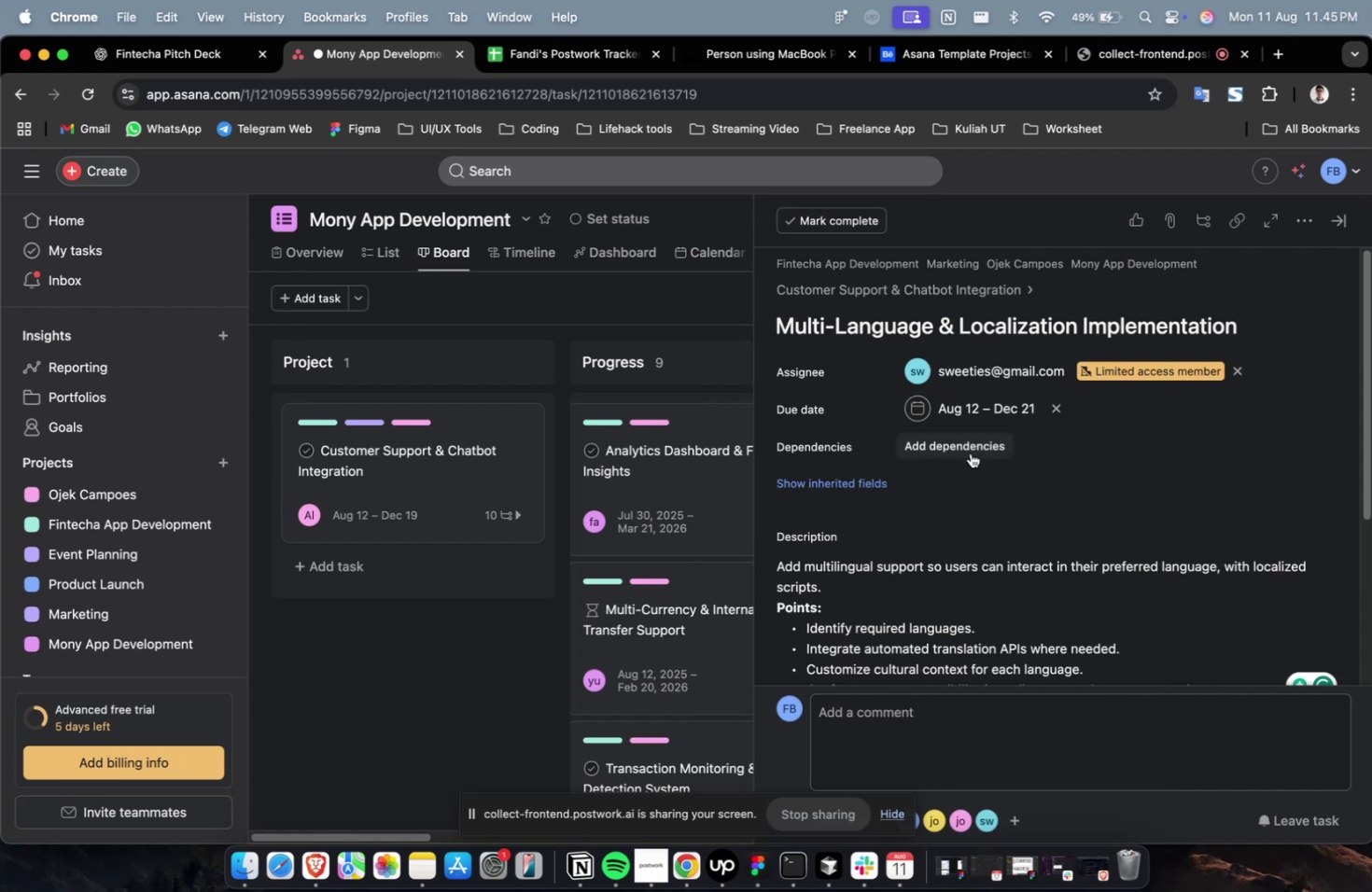 
triple_click([970, 453])
 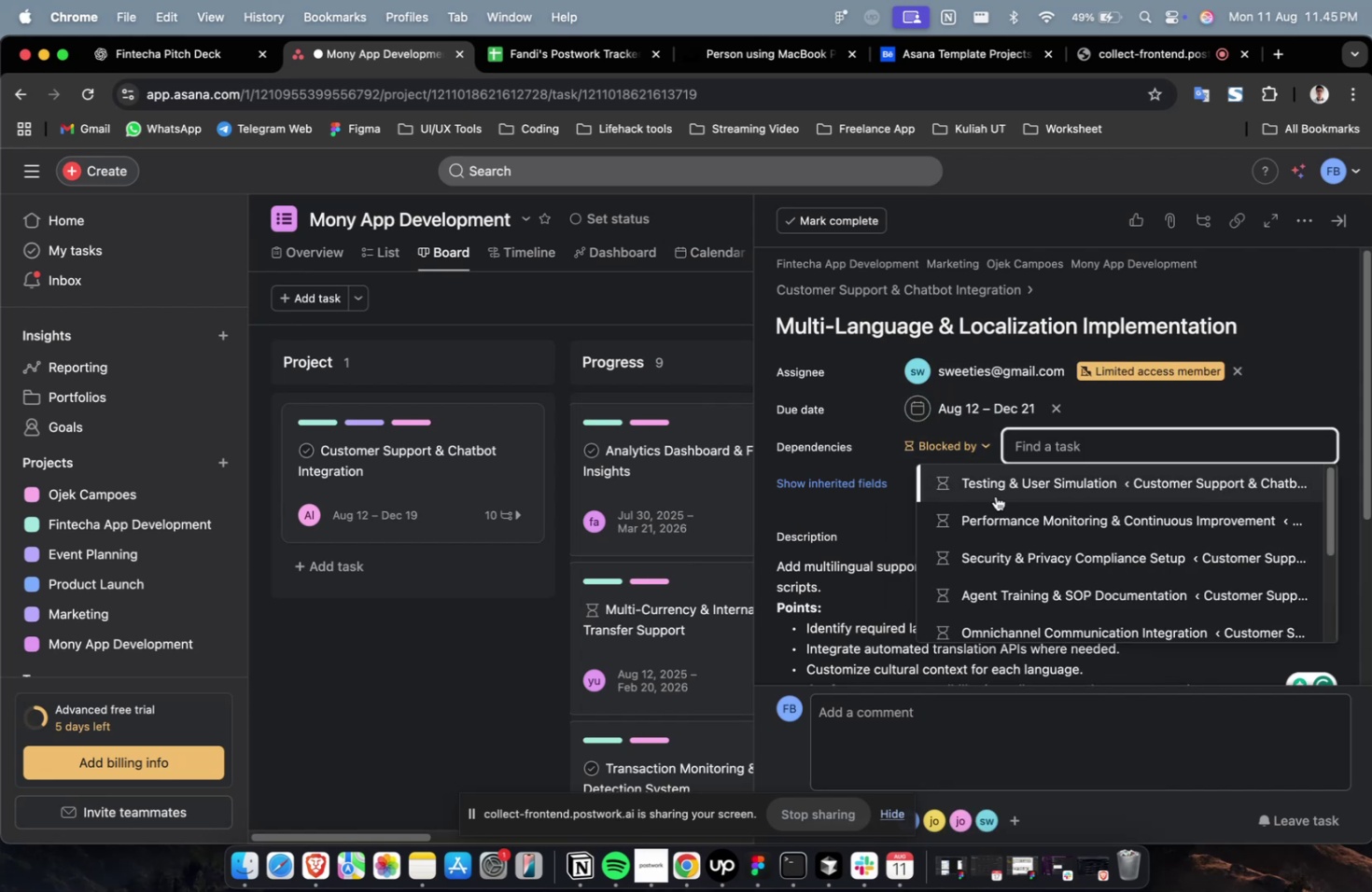 
left_click([995, 495])
 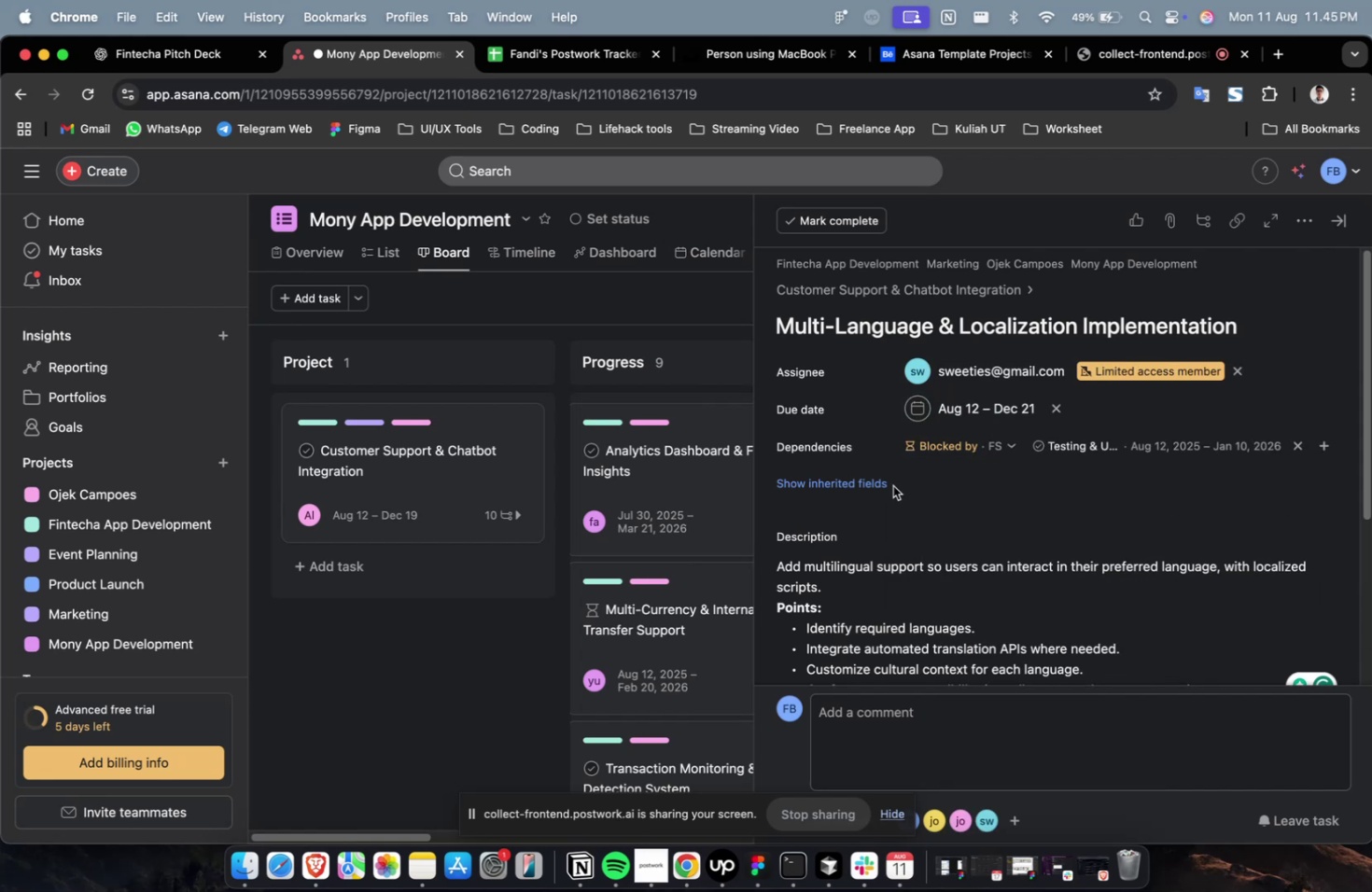 
left_click([860, 485])
 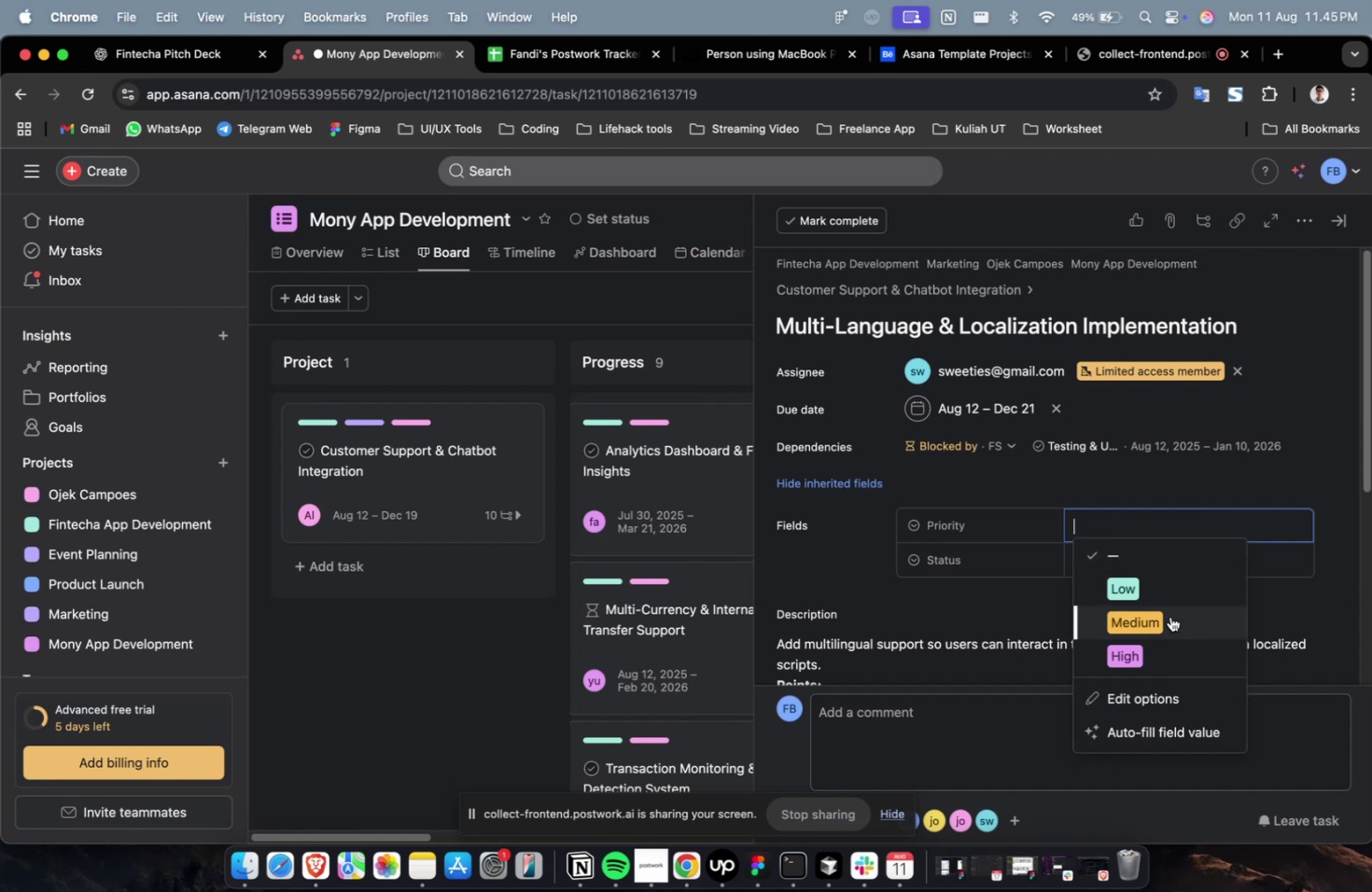 
triple_click([1163, 638])
 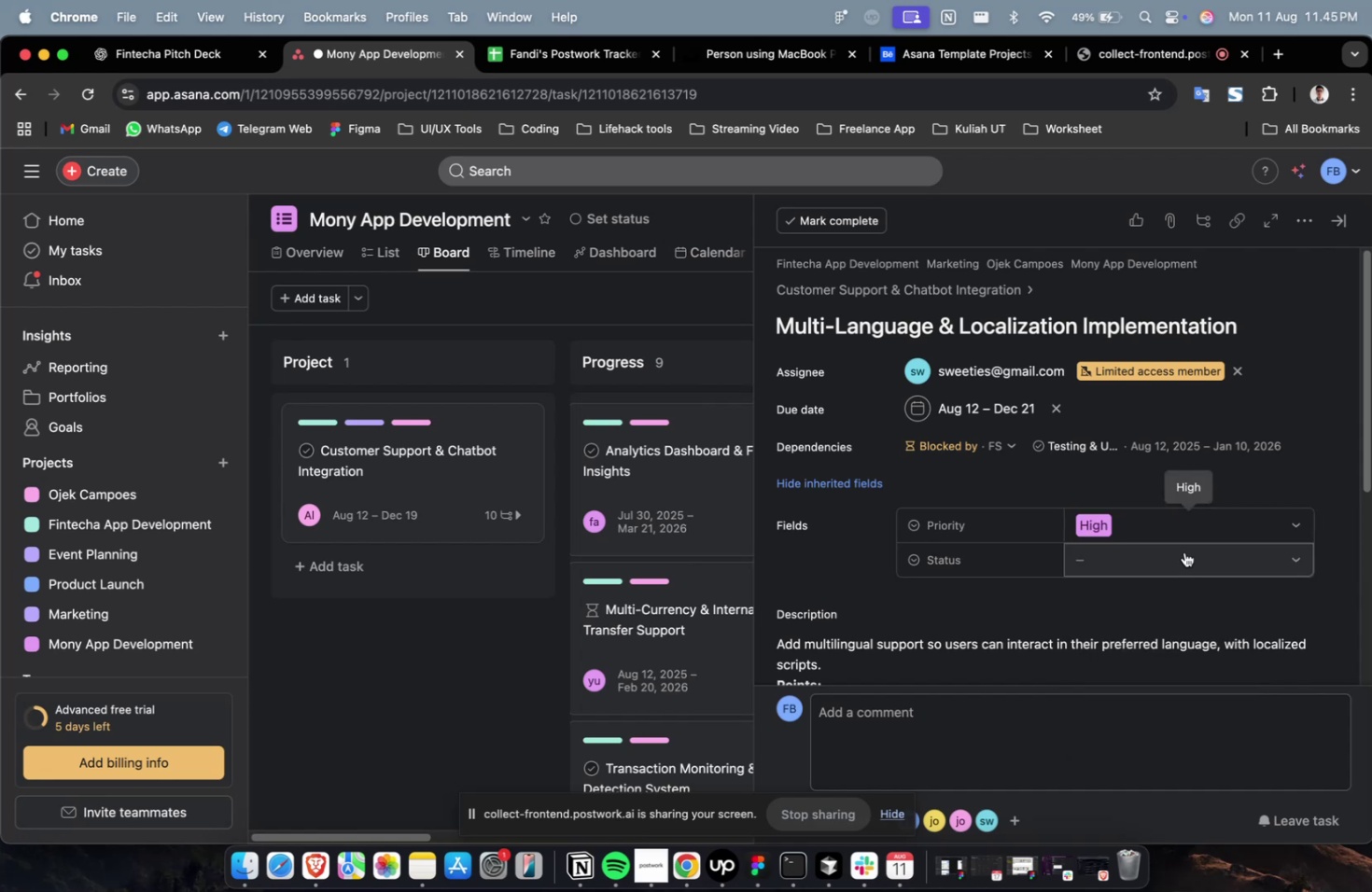 
triple_click([1183, 551])
 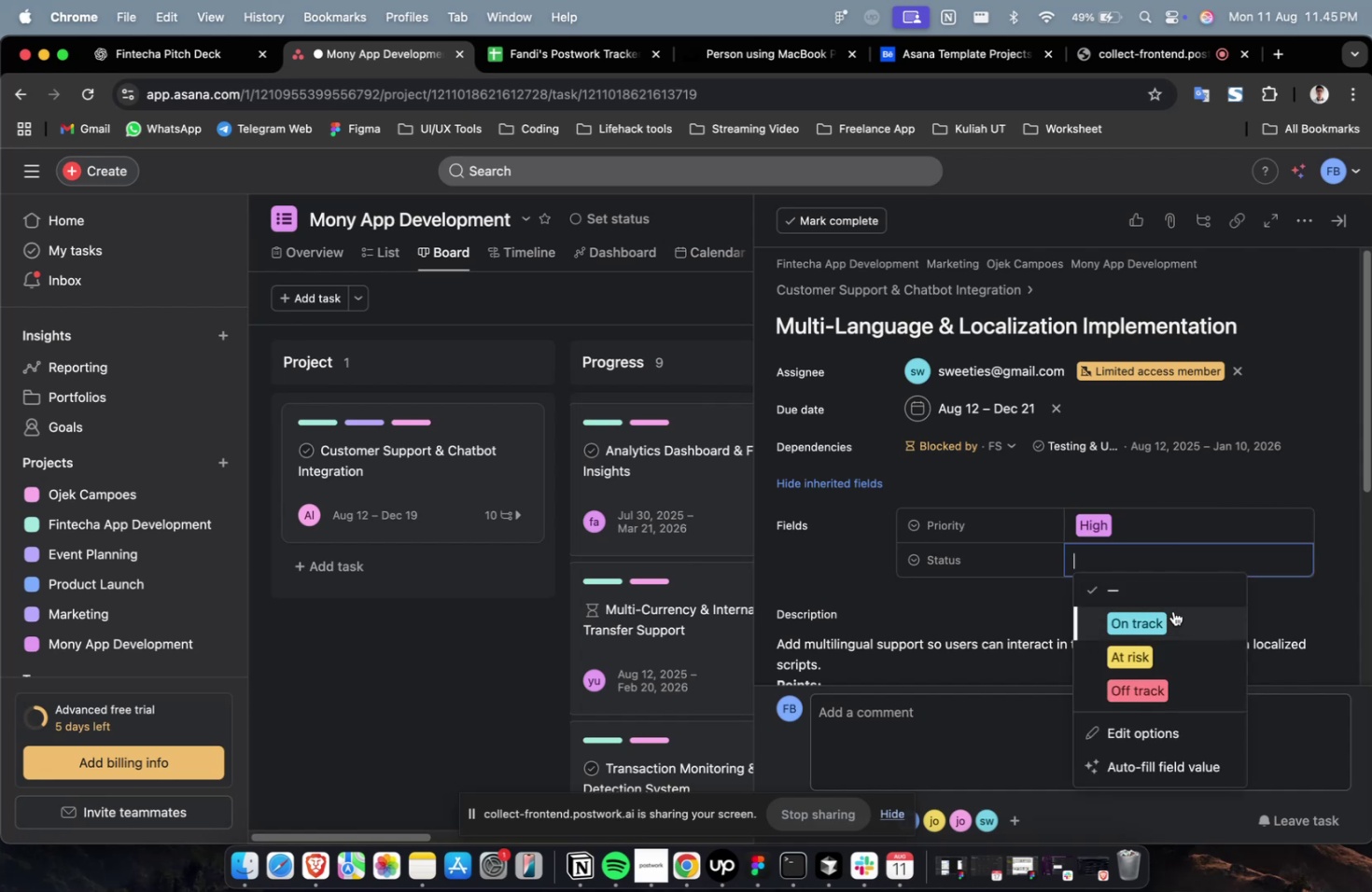 
triple_click([1172, 610])
 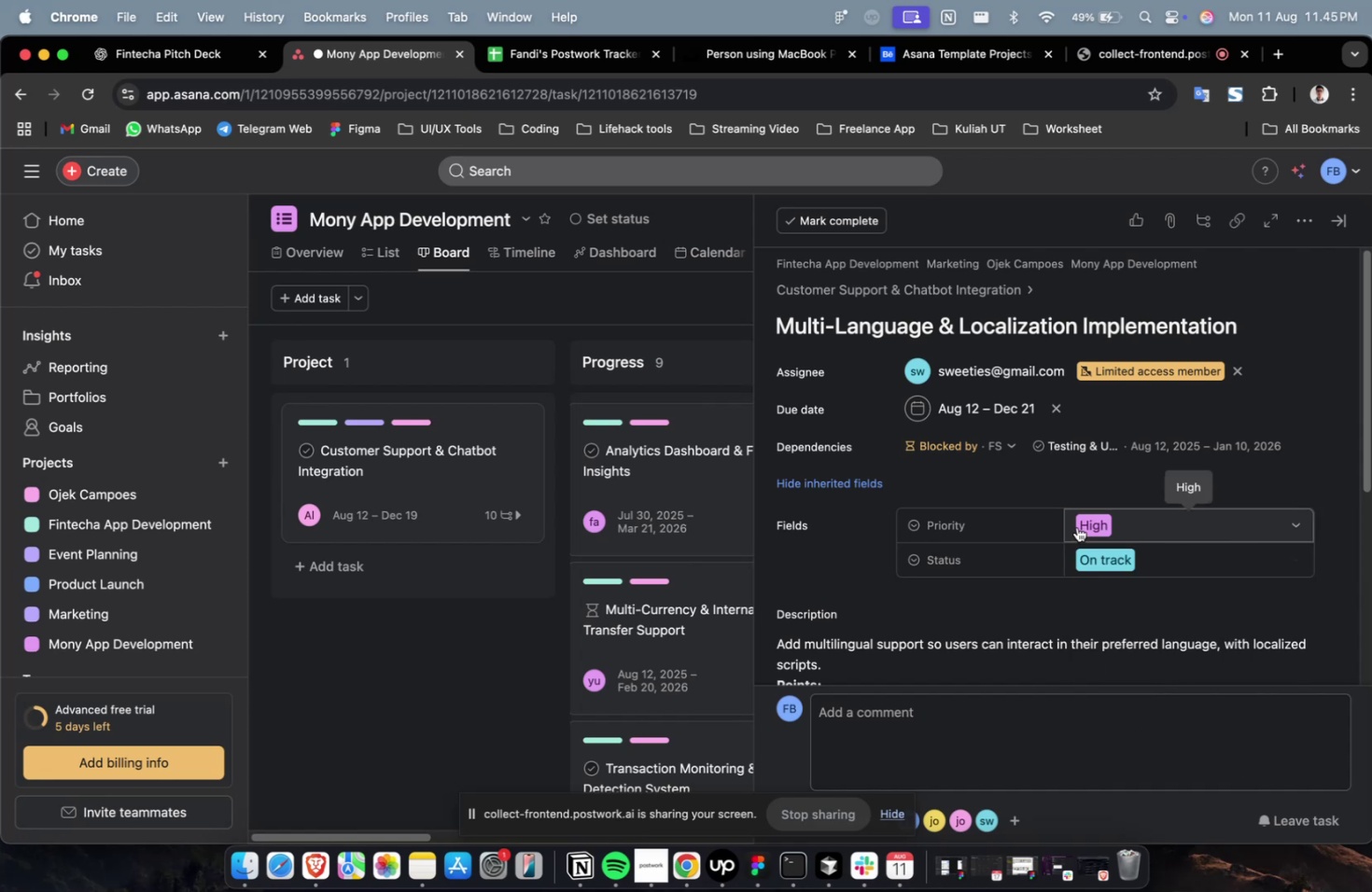 
scroll: coordinate [1076, 526], scroll_direction: down, amount: 18.0
 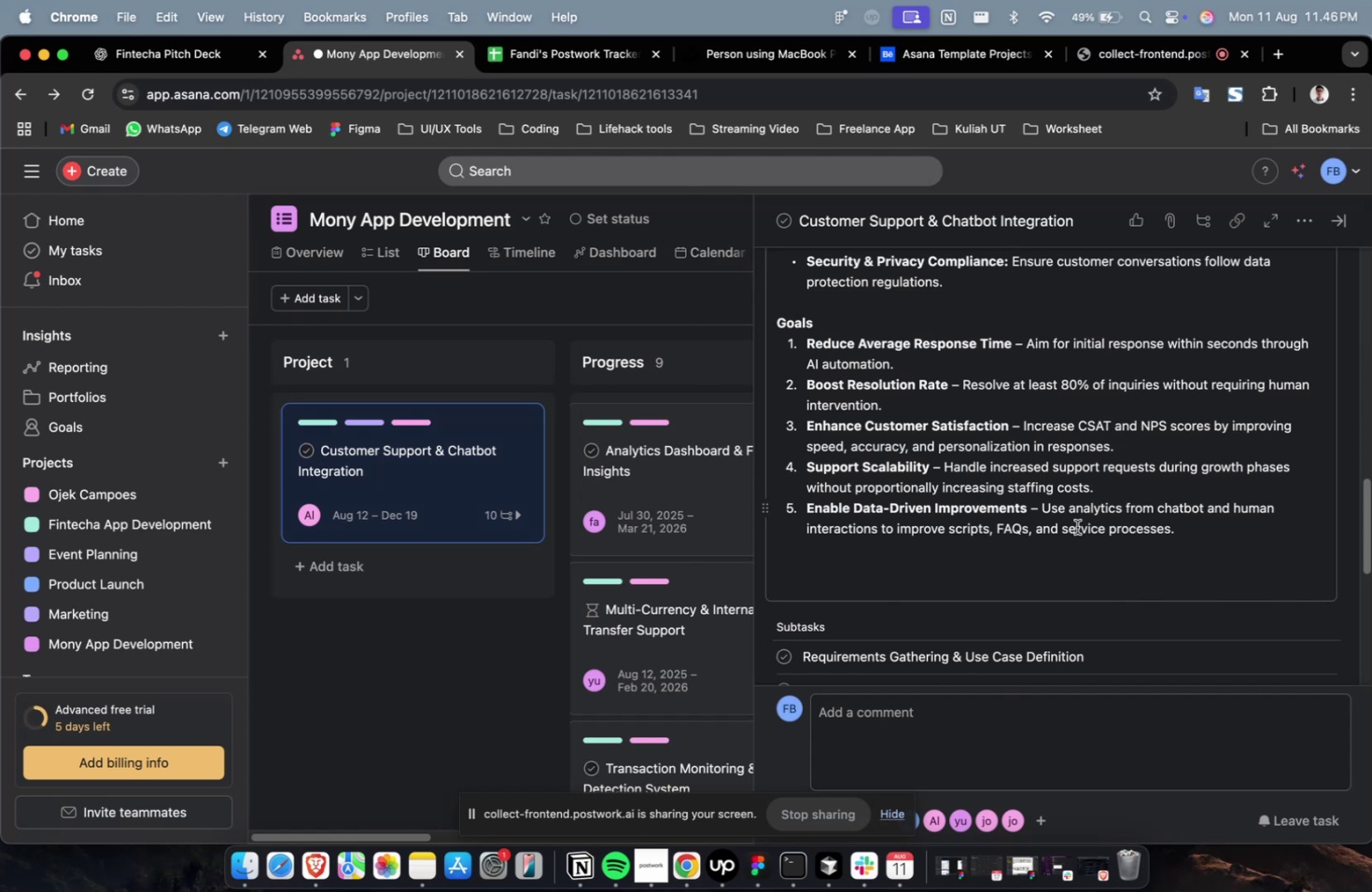 
wait(37.81)
 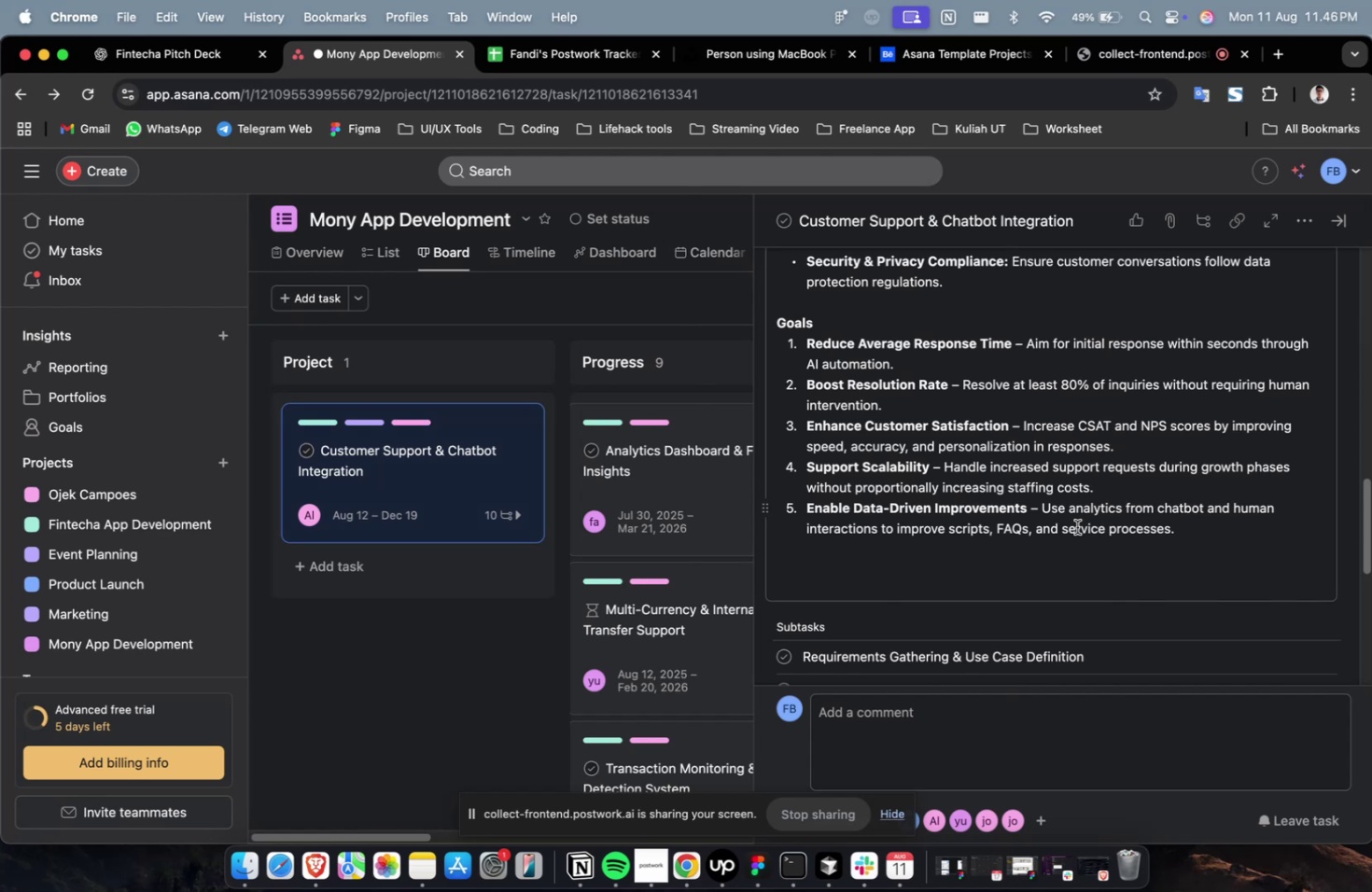 
scroll: coordinate [1078, 525], scroll_direction: down, amount: 15.0
 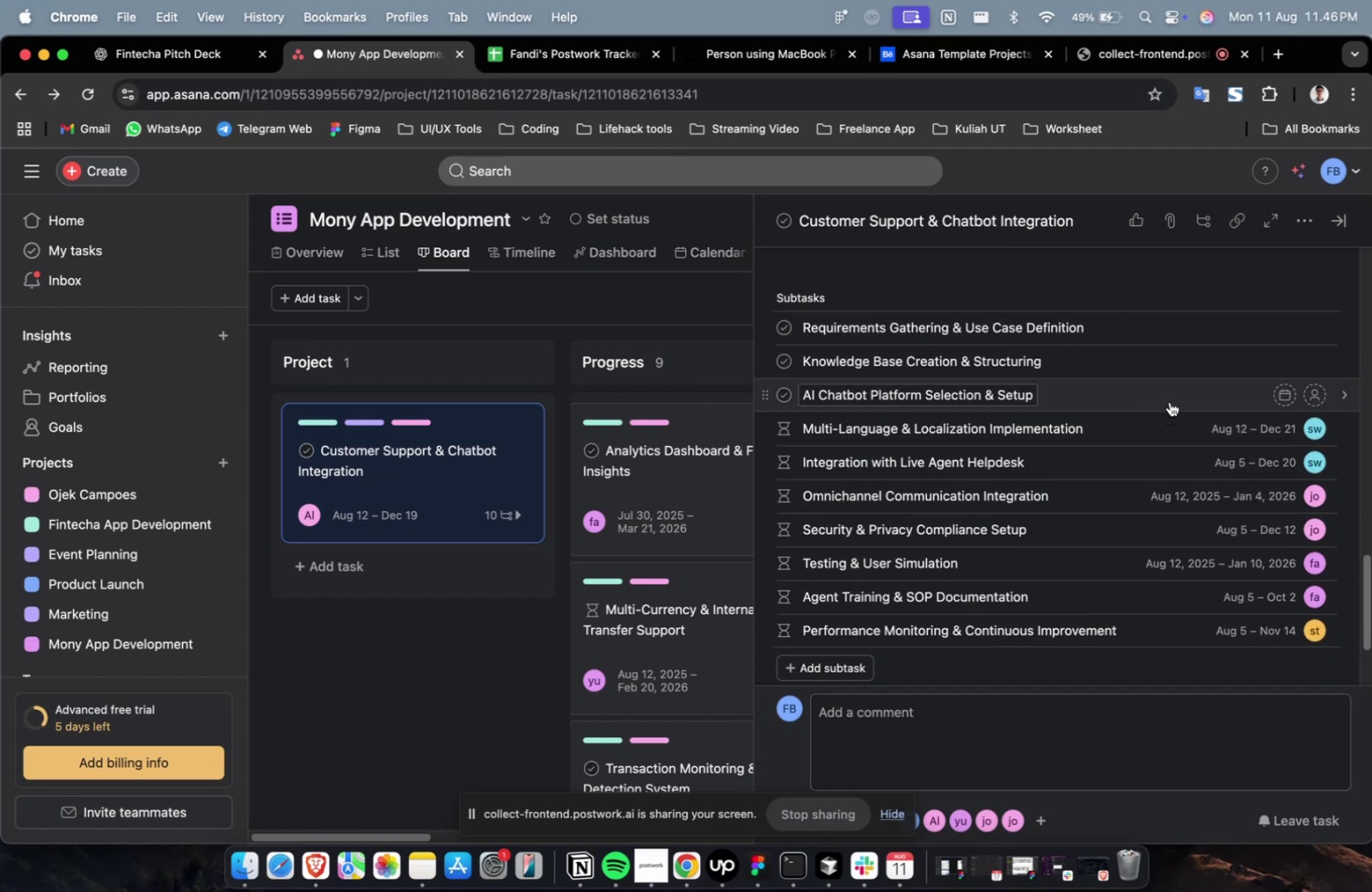 
left_click([1171, 392])
 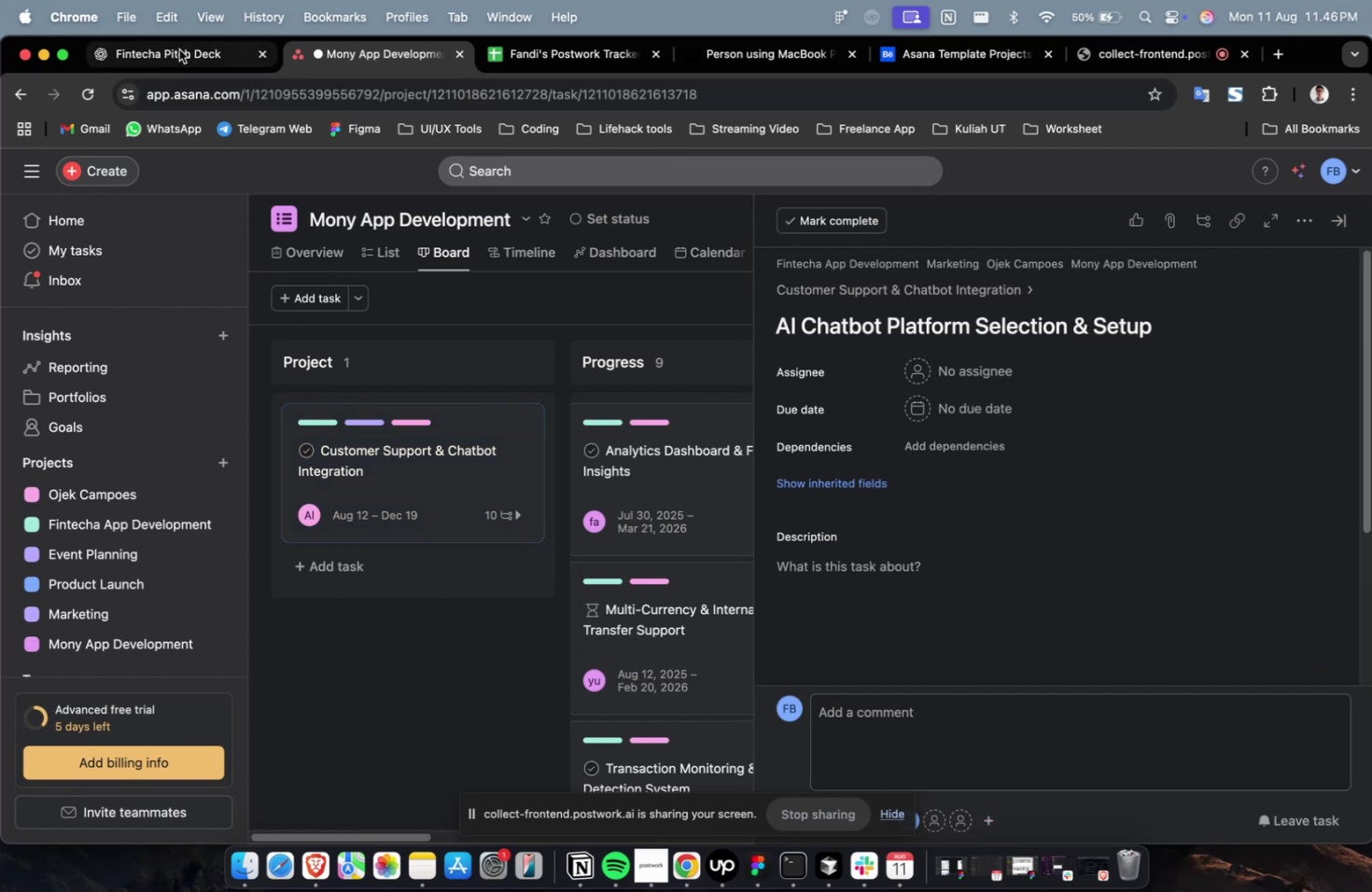 
scroll: coordinate [537, 378], scroll_direction: up, amount: 9.0
 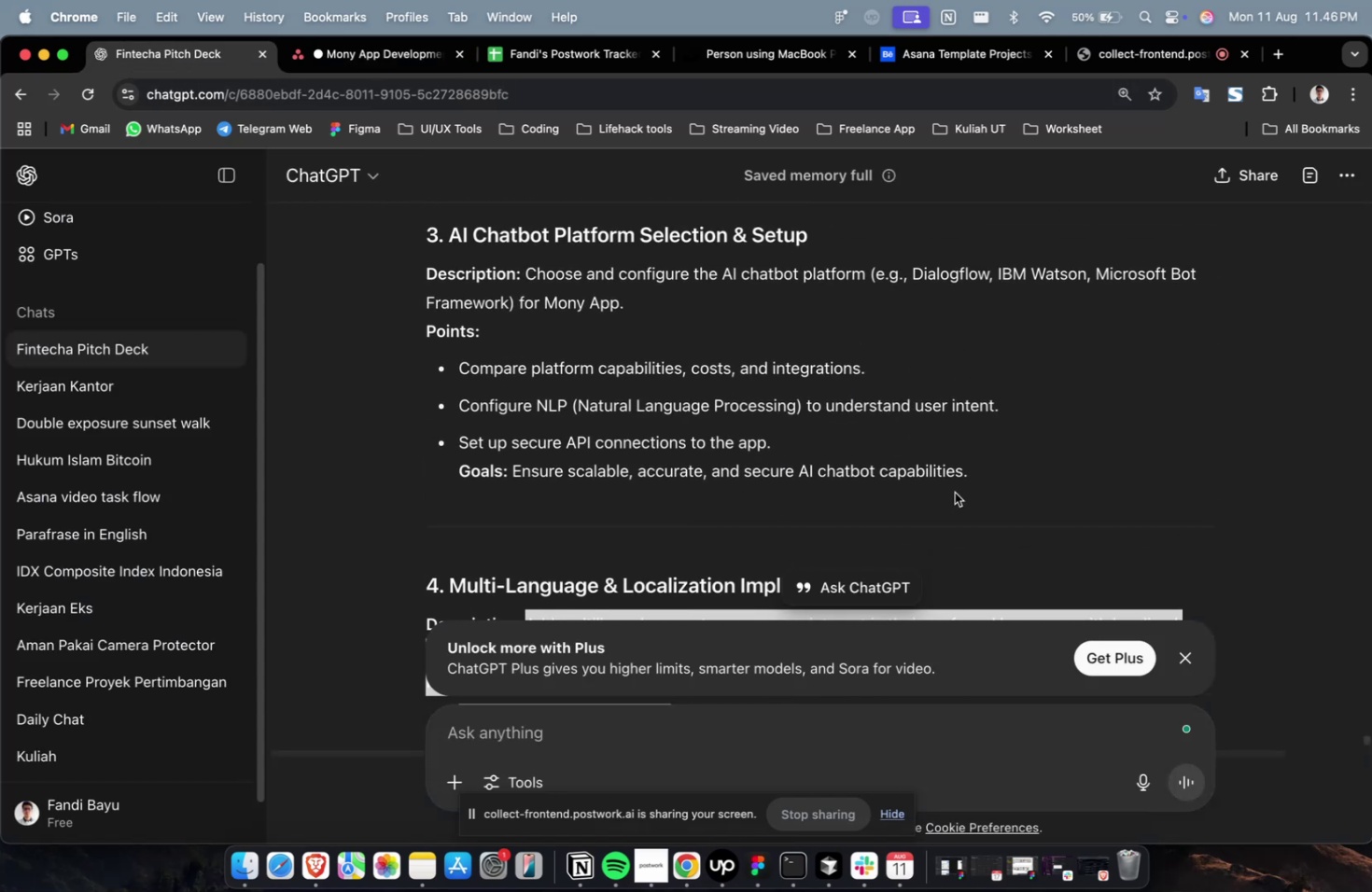 
left_click_drag(start_coordinate=[1005, 473], to_coordinate=[527, 280])
 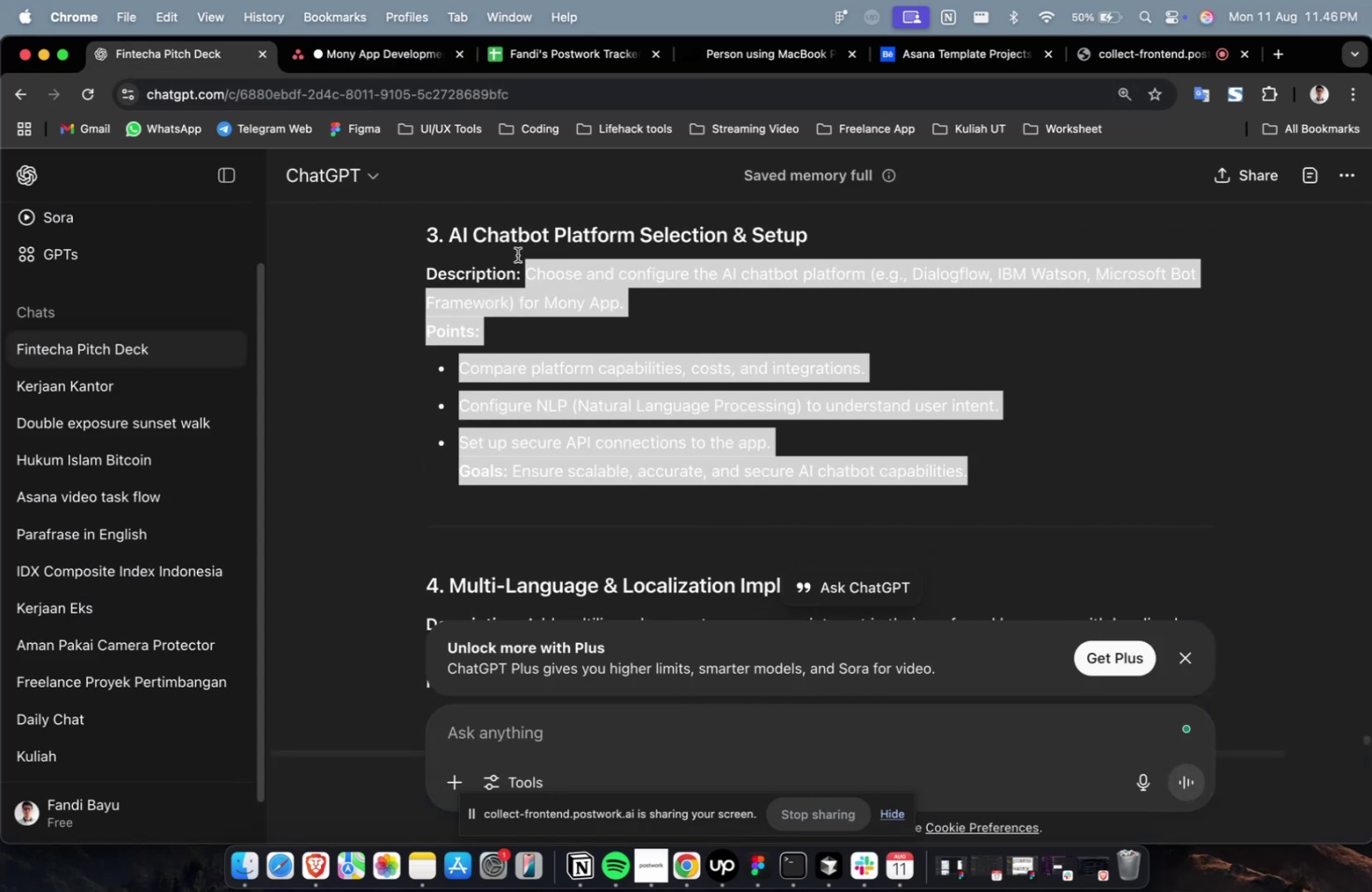 
key(Meta+C)
 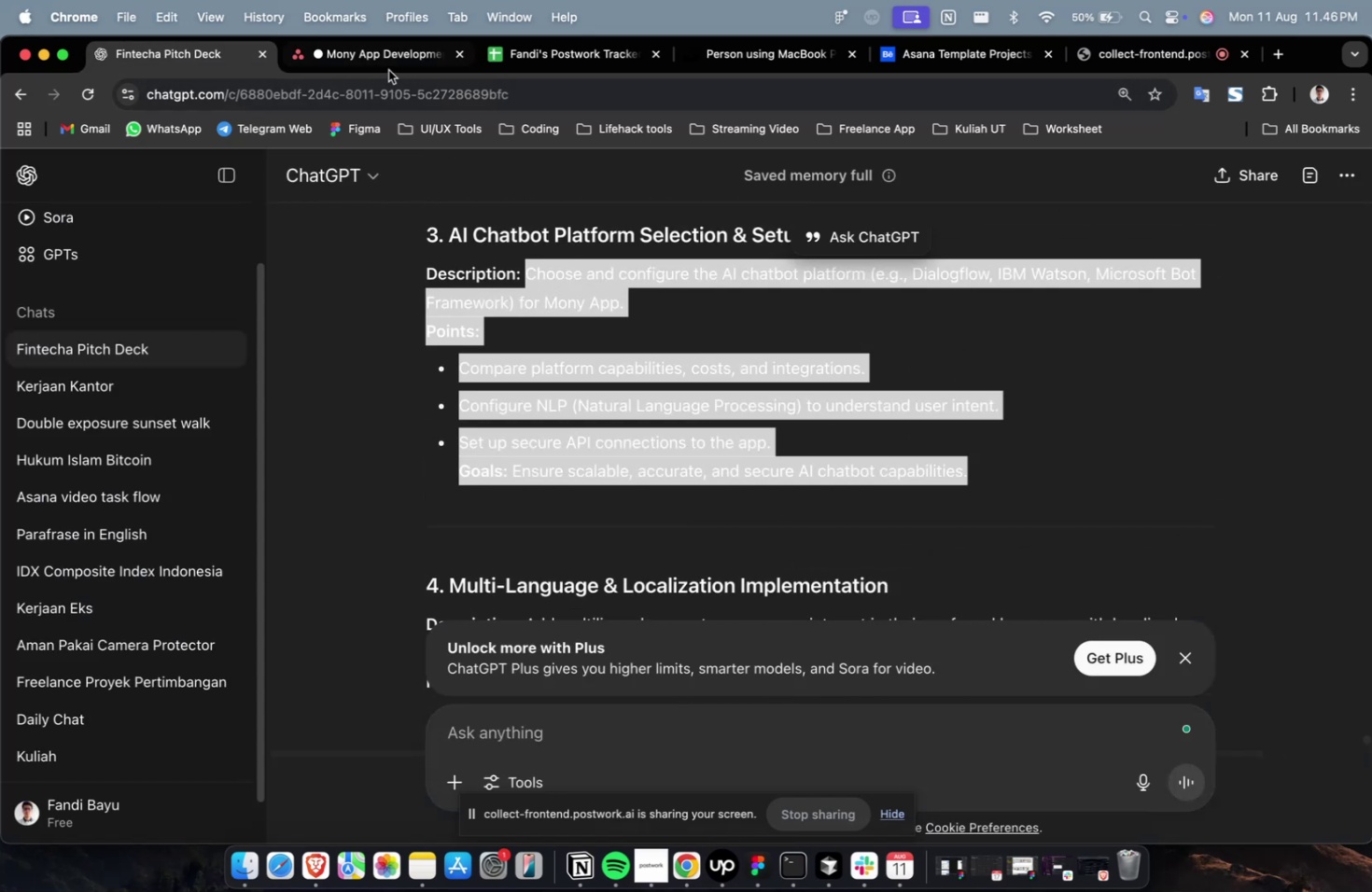 
left_click([388, 70])
 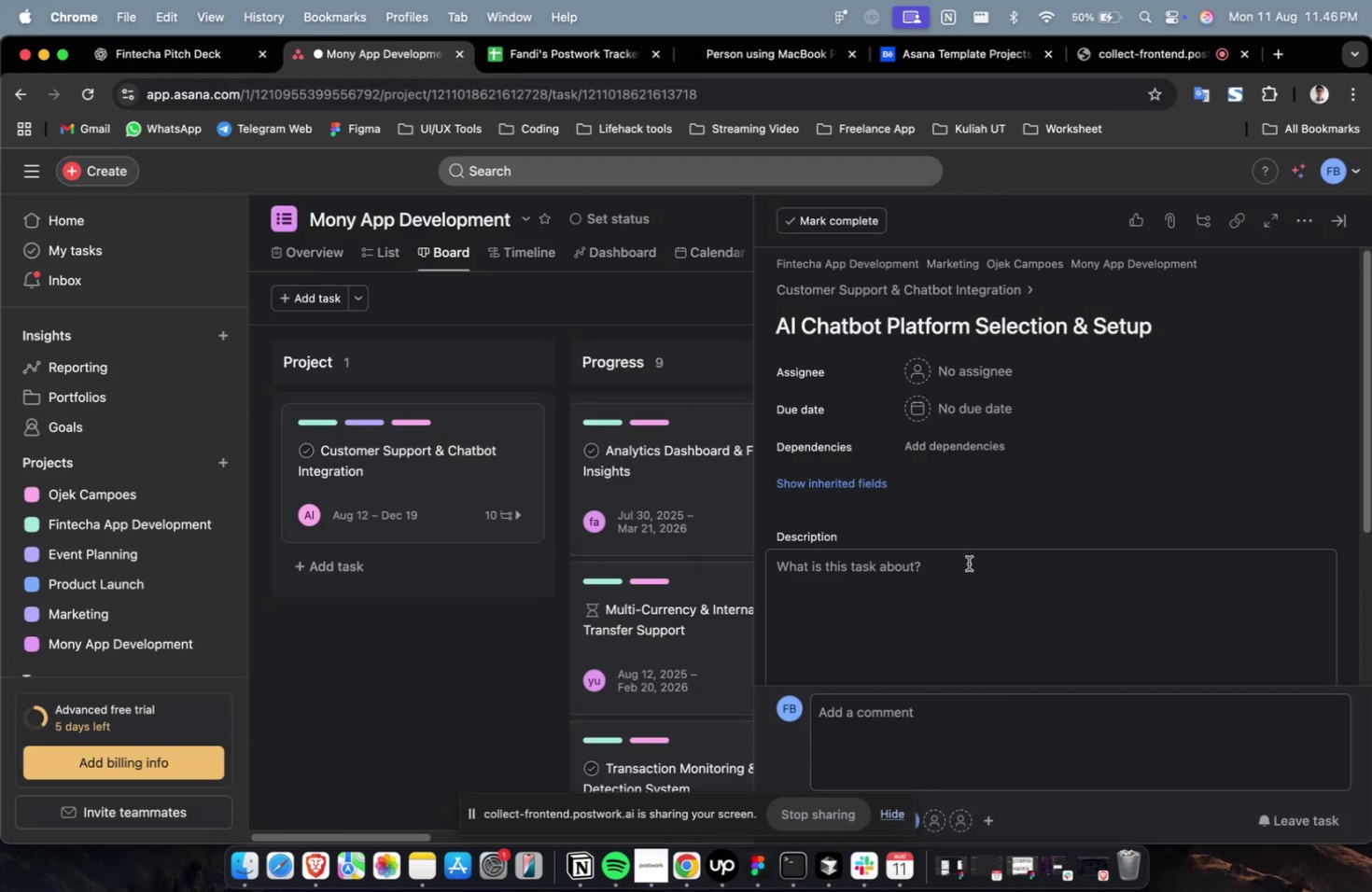 
left_click([968, 563])
 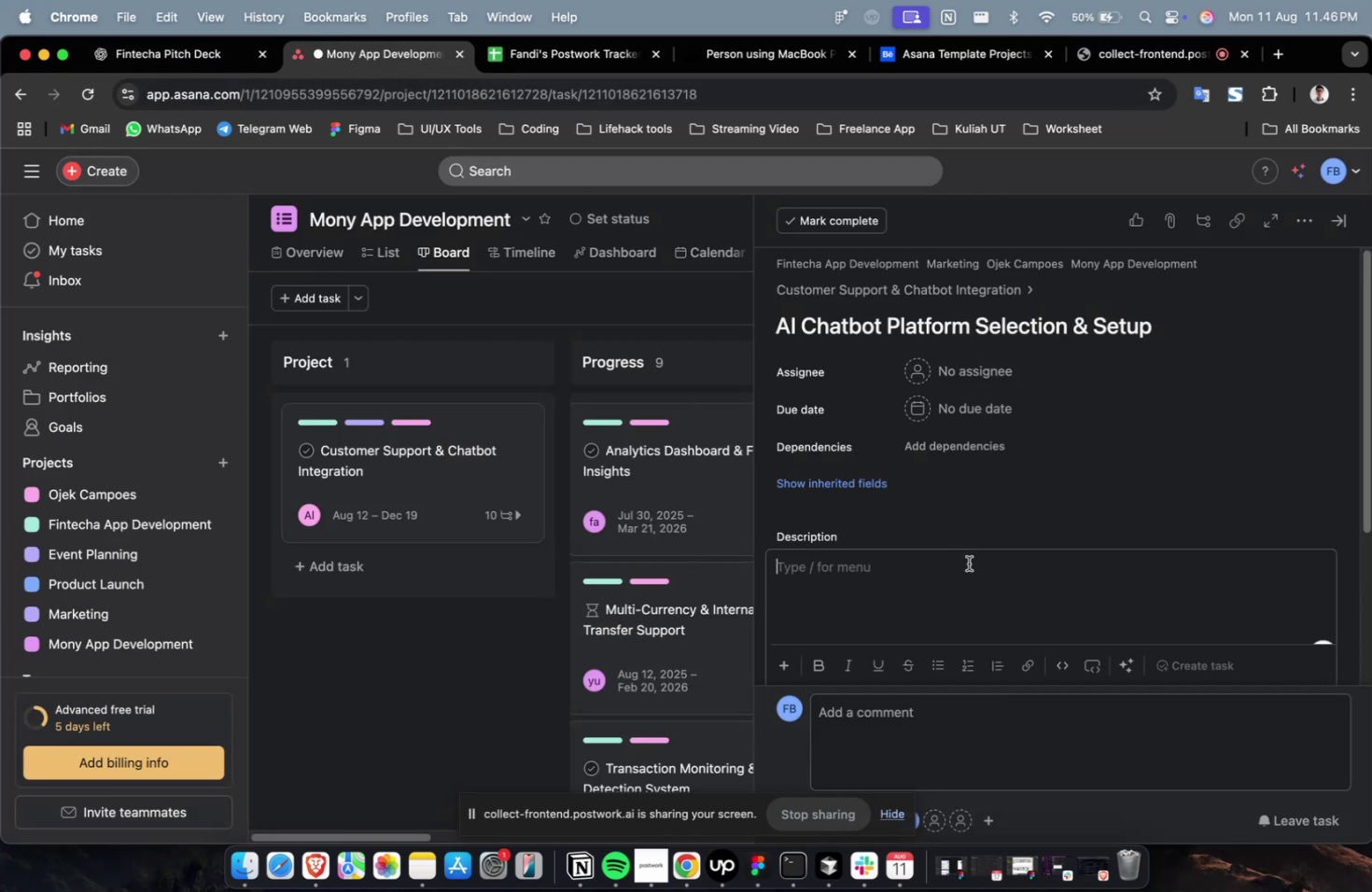 
key(Meta+V)
 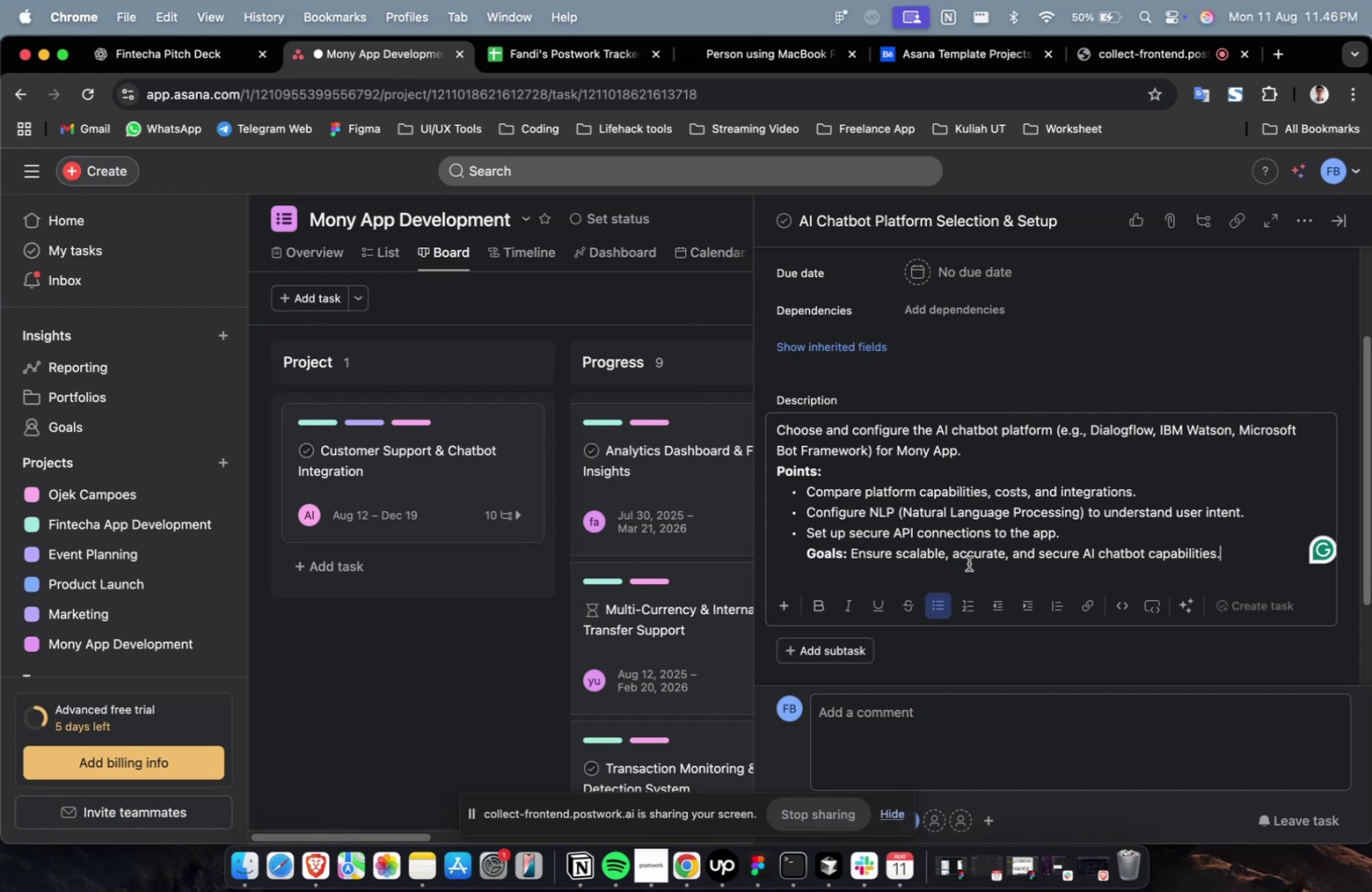 
scroll: coordinate [968, 563], scroll_direction: up, amount: 6.0
 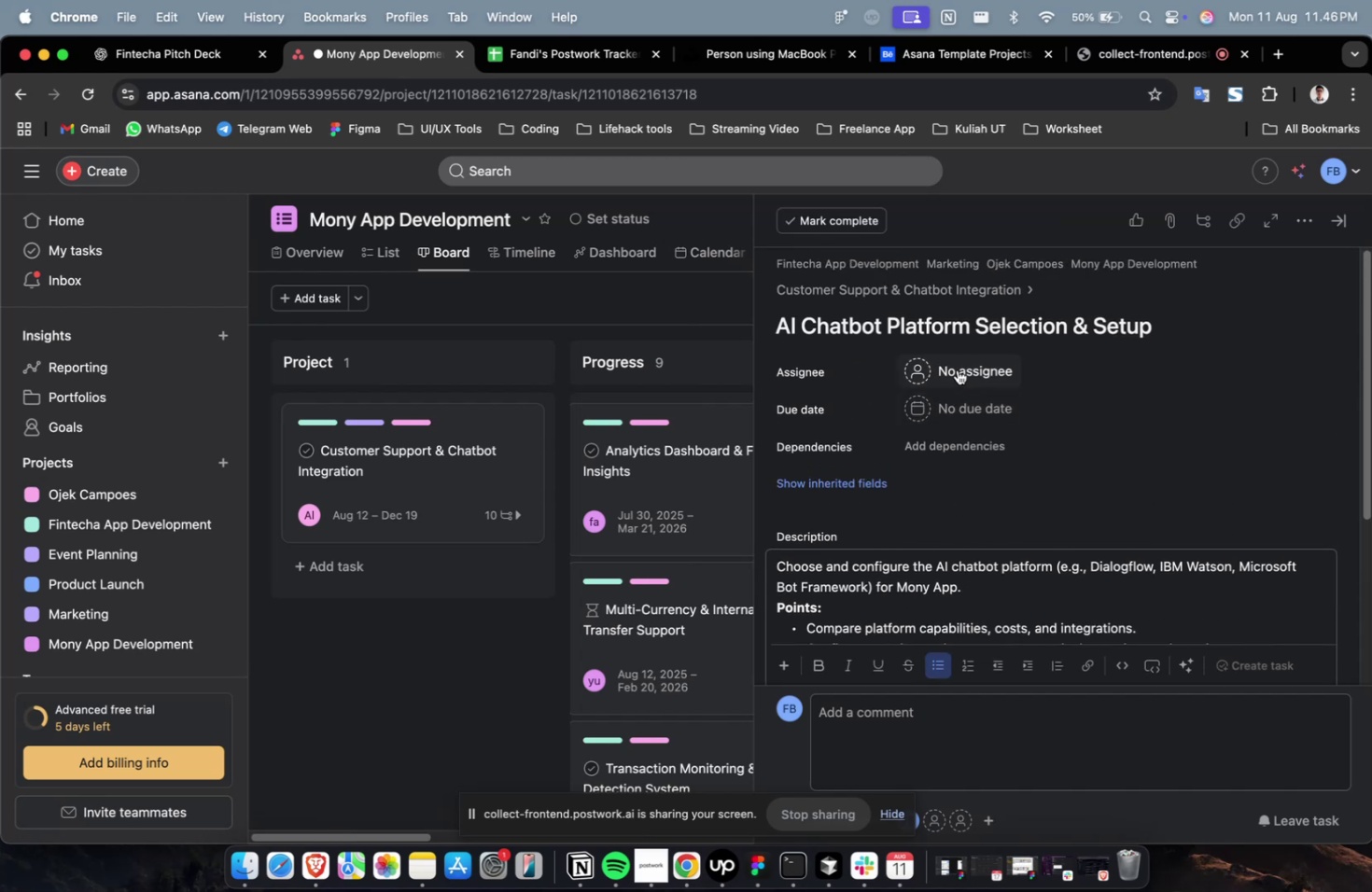 
left_click([959, 364])
 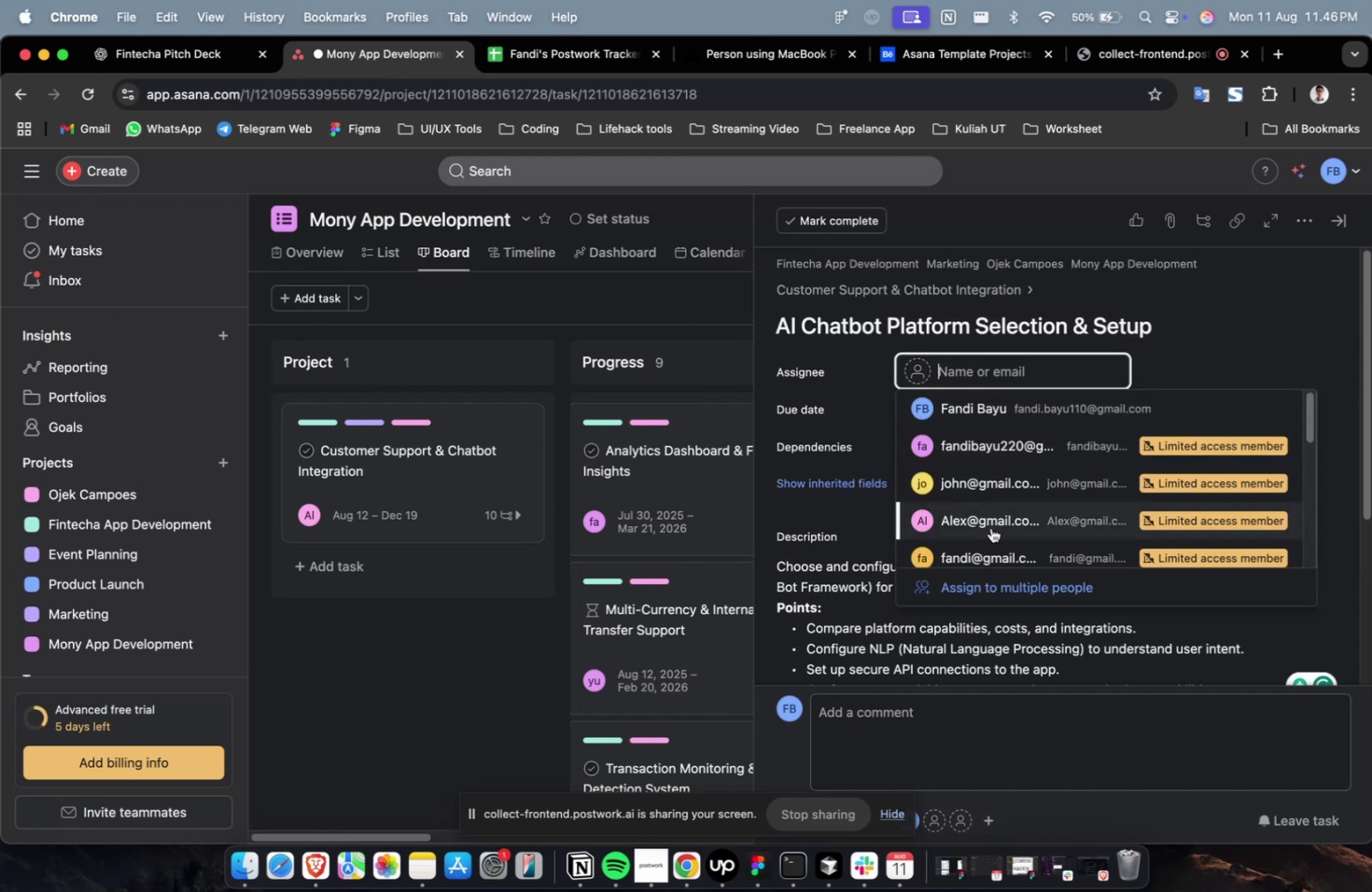 
left_click([987, 516])
 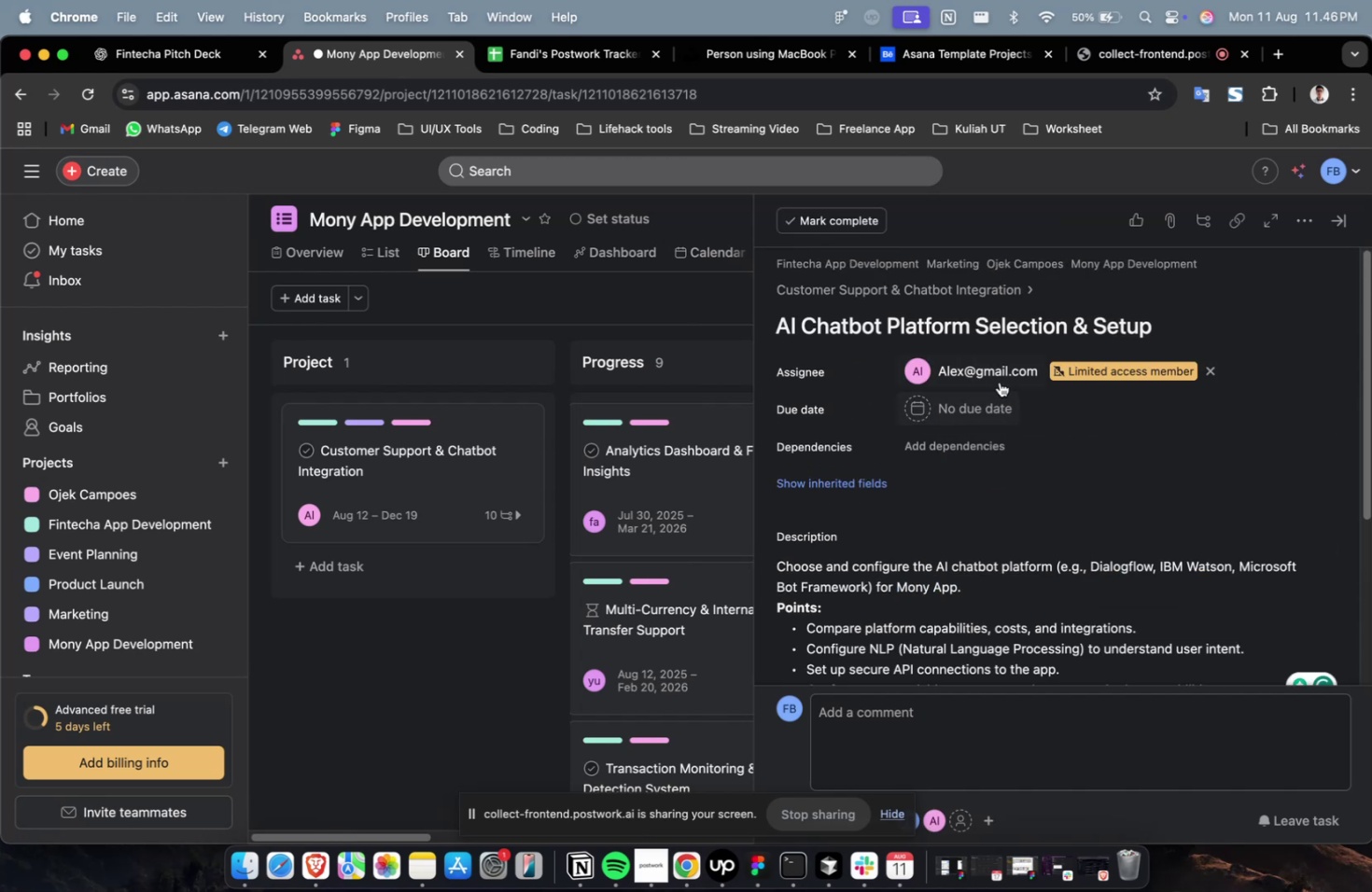 
double_click([999, 382])
 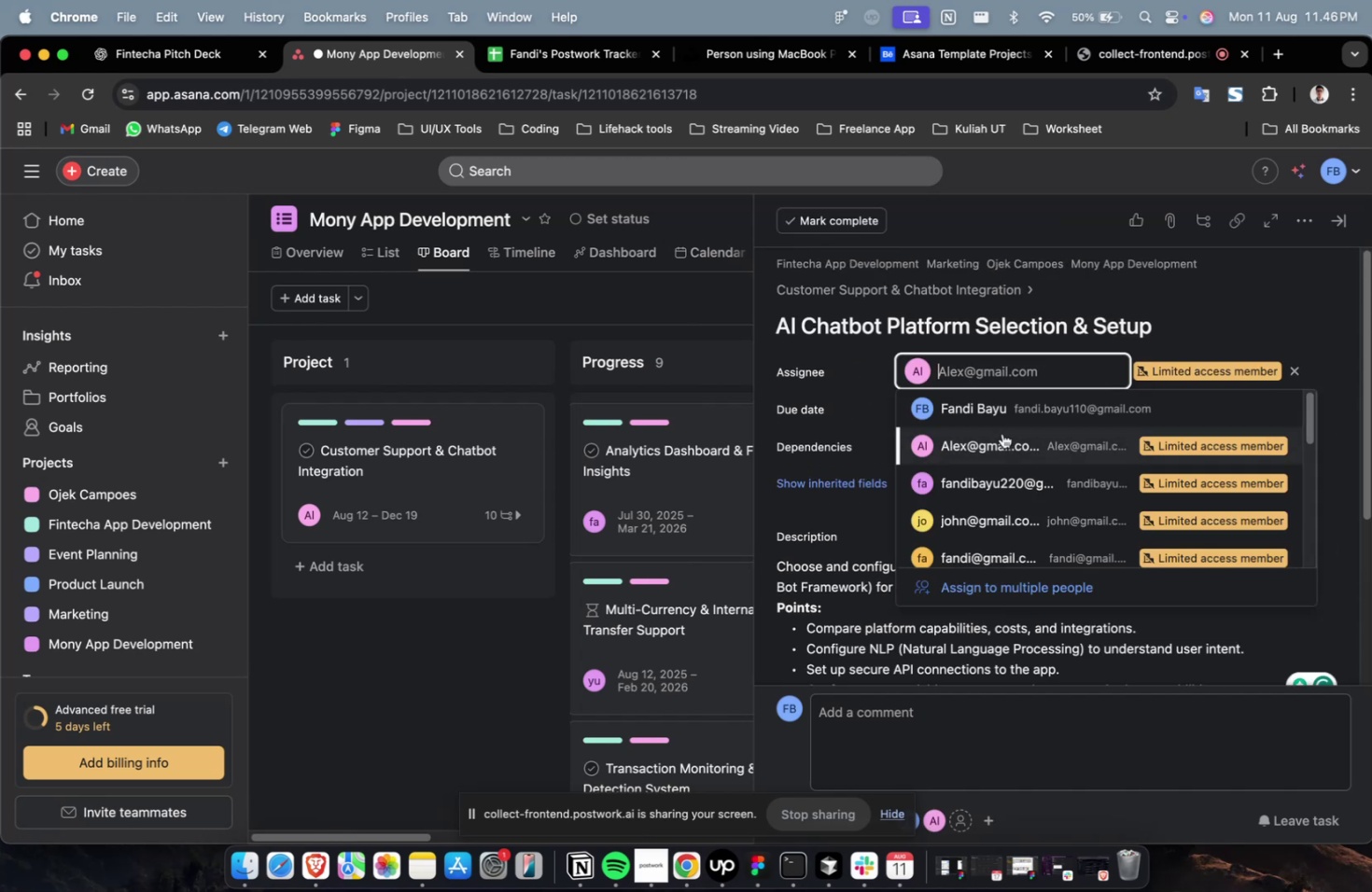 
scroll: coordinate [1002, 445], scroll_direction: down, amount: 9.0
 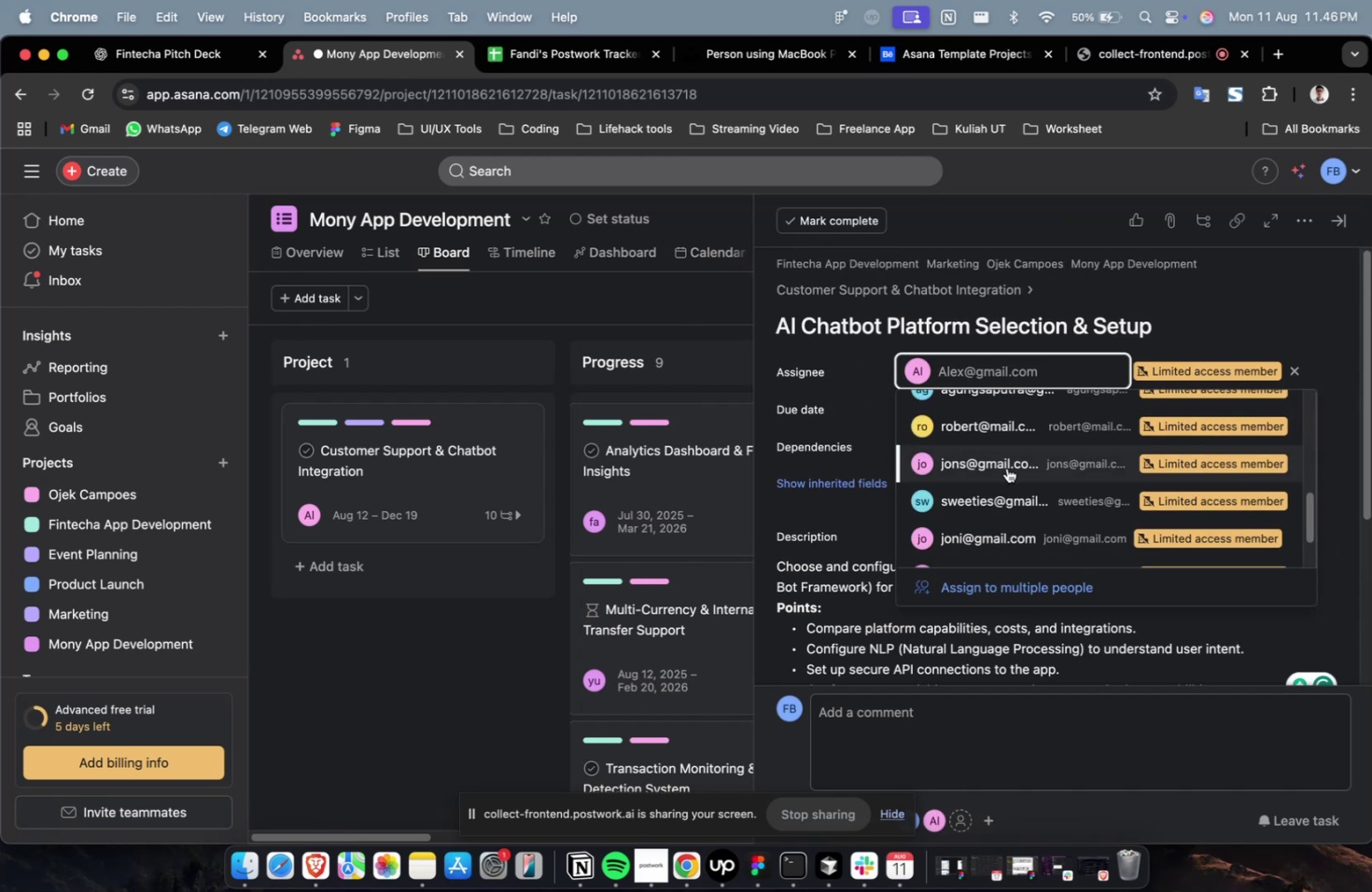 
left_click([1006, 467])
 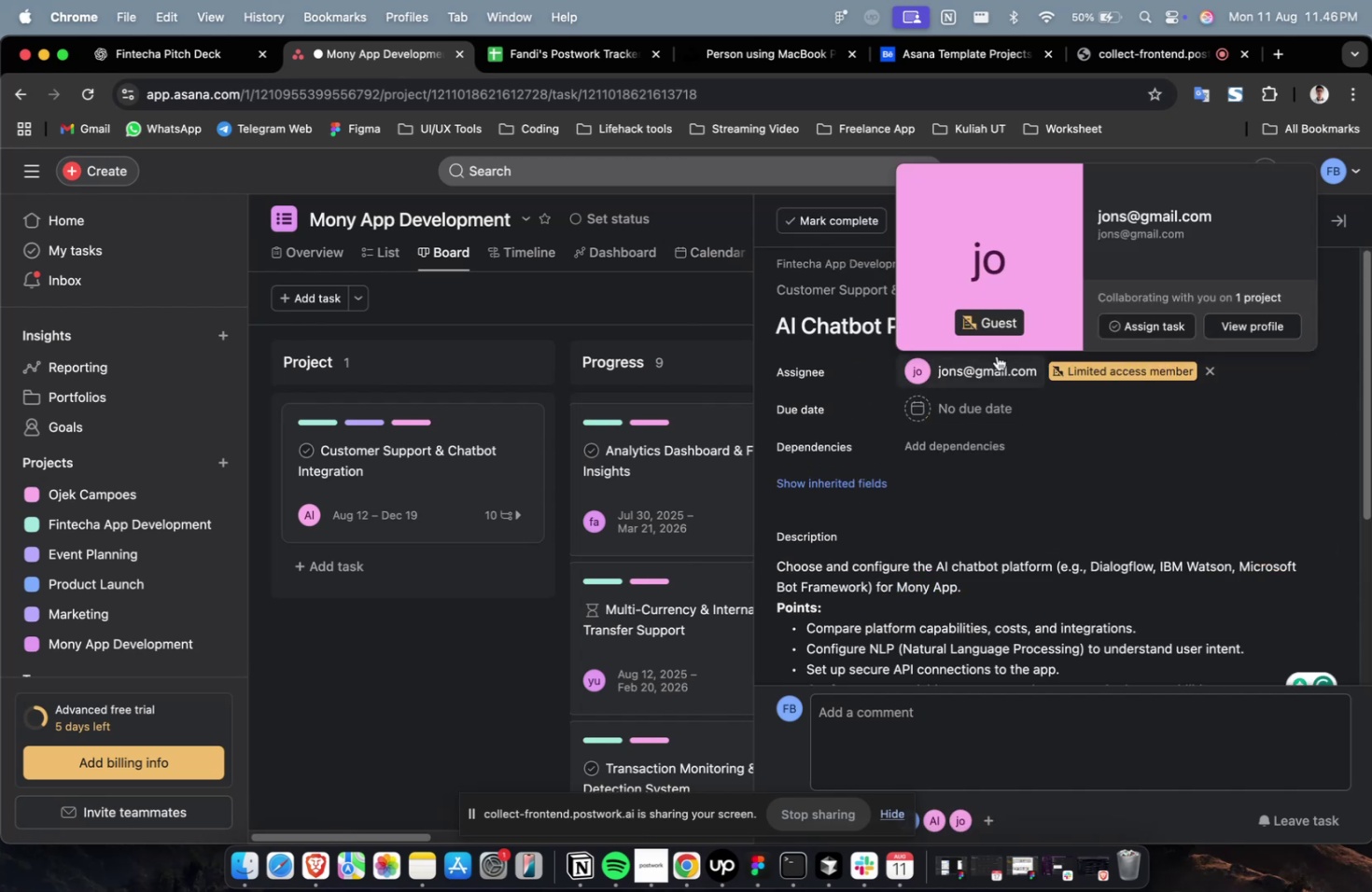 
double_click([995, 368])
 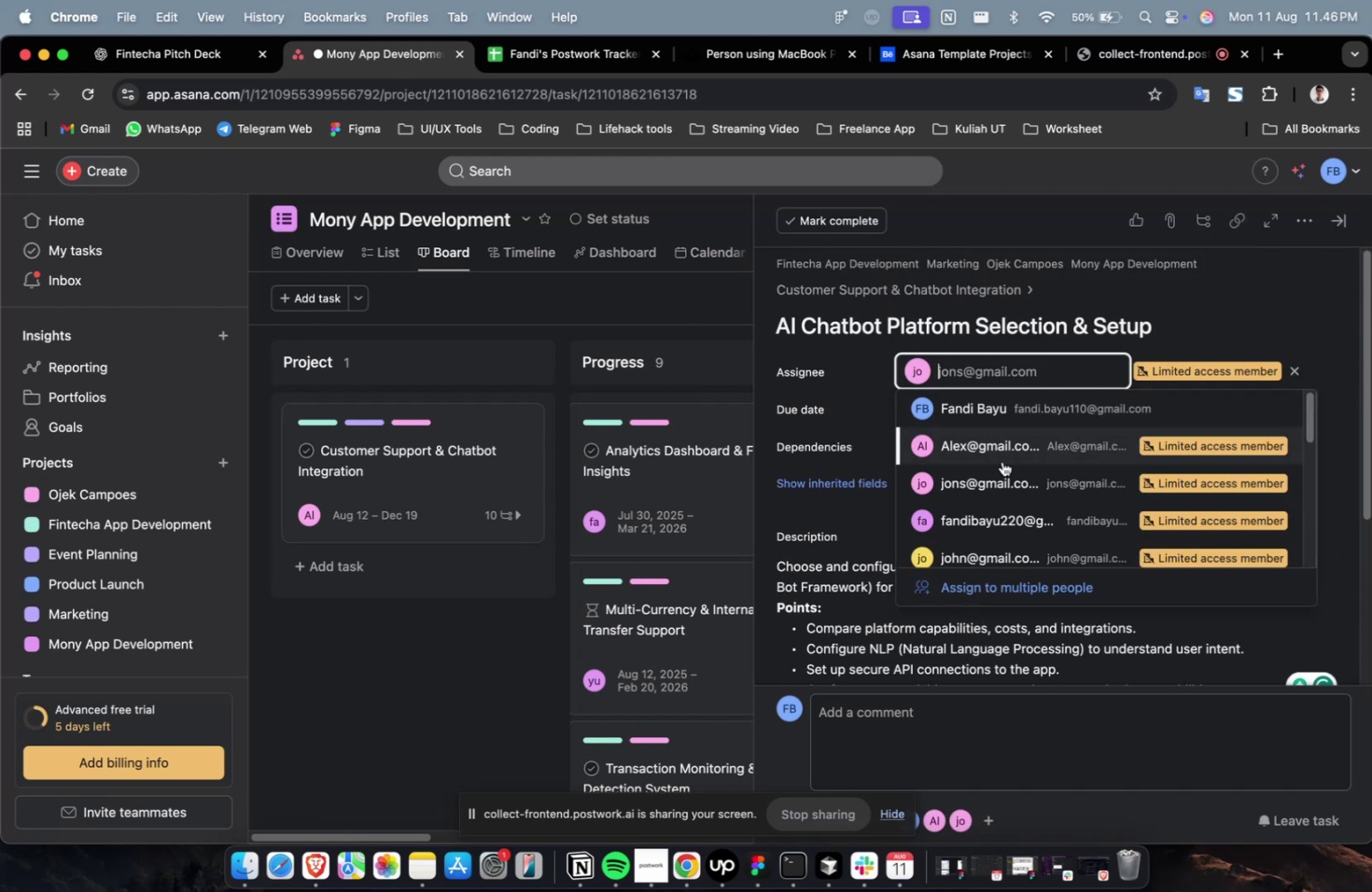 
scroll: coordinate [999, 488], scroll_direction: down, amount: 2.0
 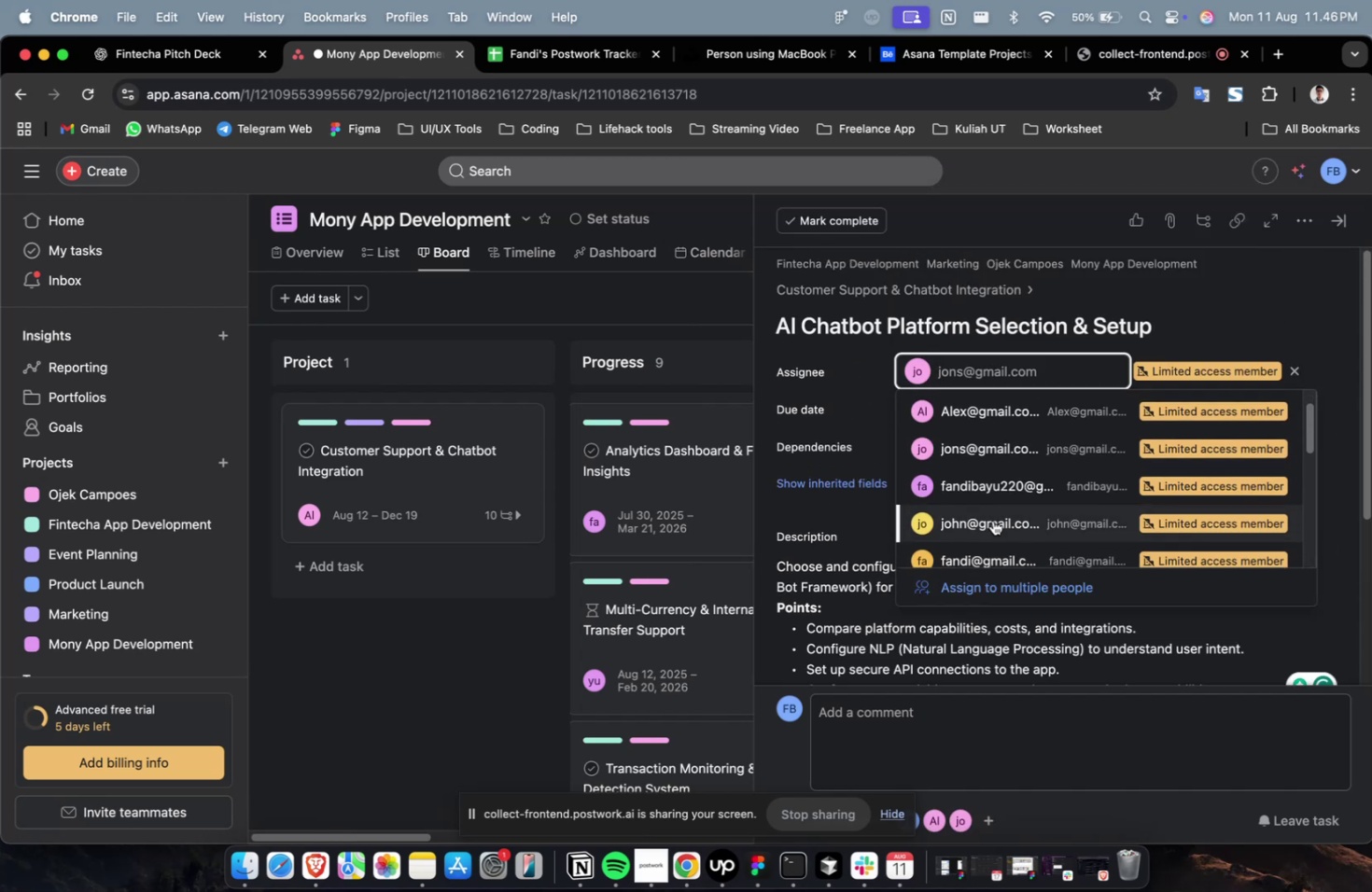 
left_click([992, 520])
 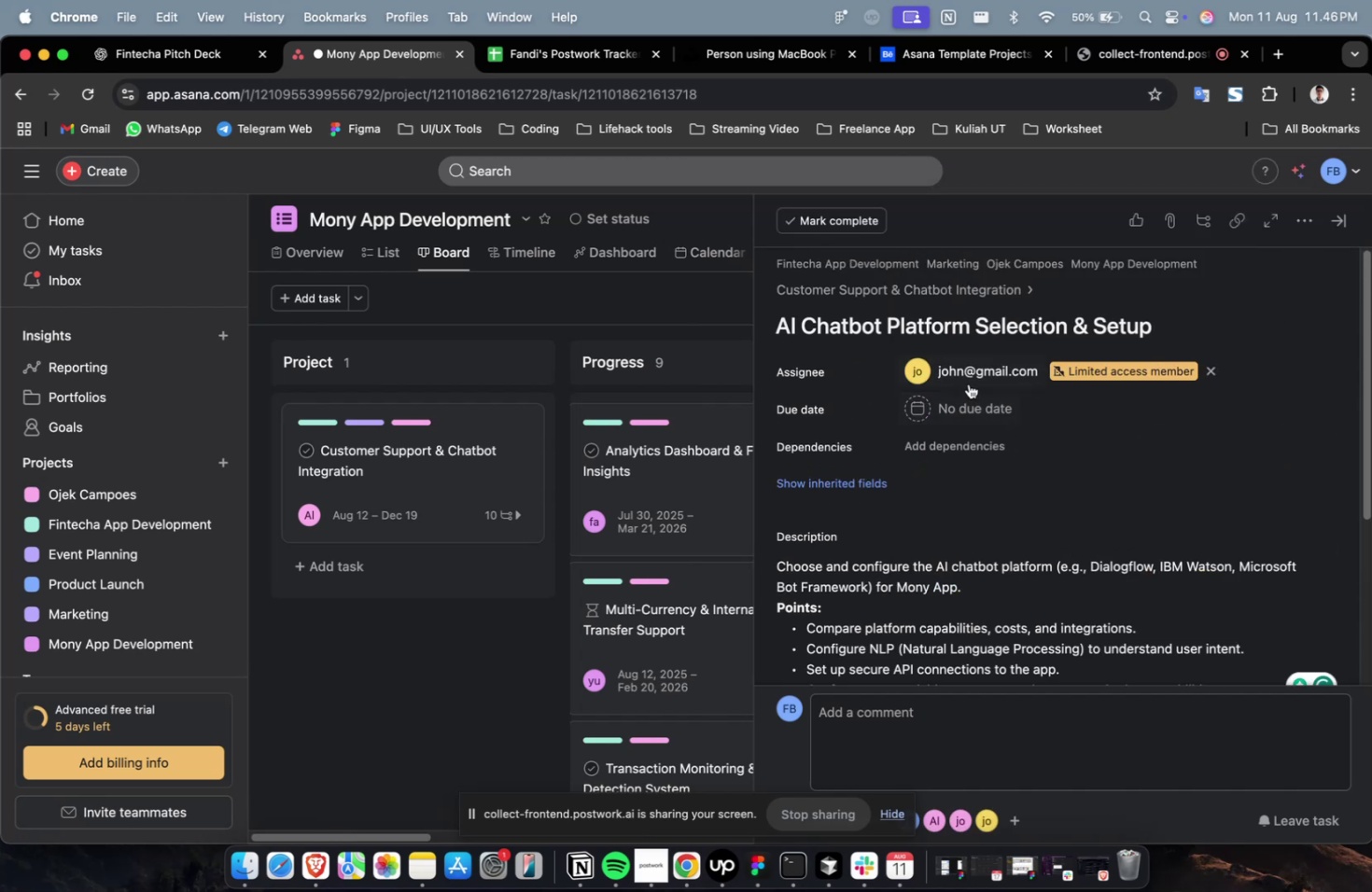 
double_click([968, 383])
 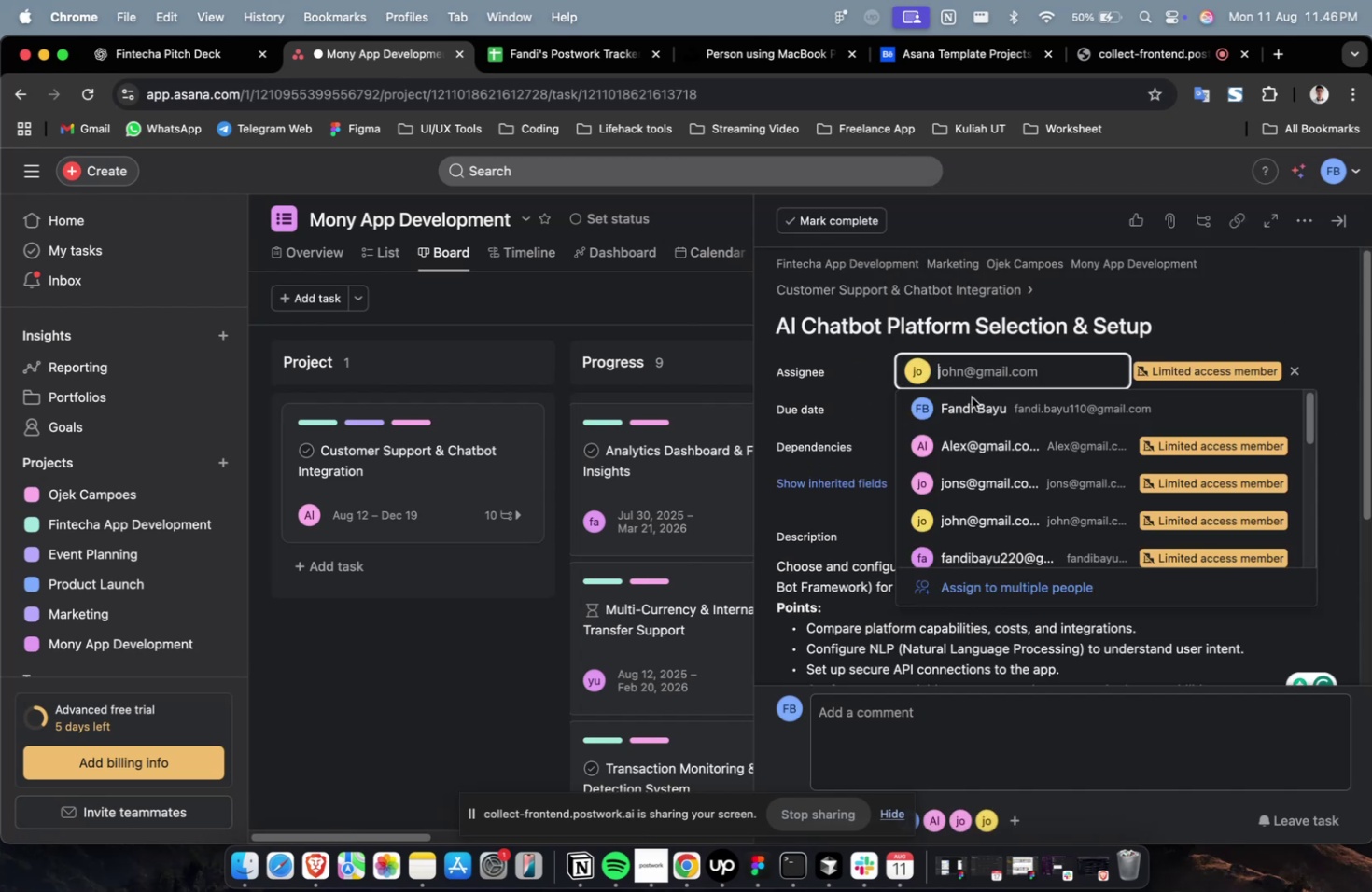 
scroll: coordinate [978, 431], scroll_direction: down, amount: 19.0
 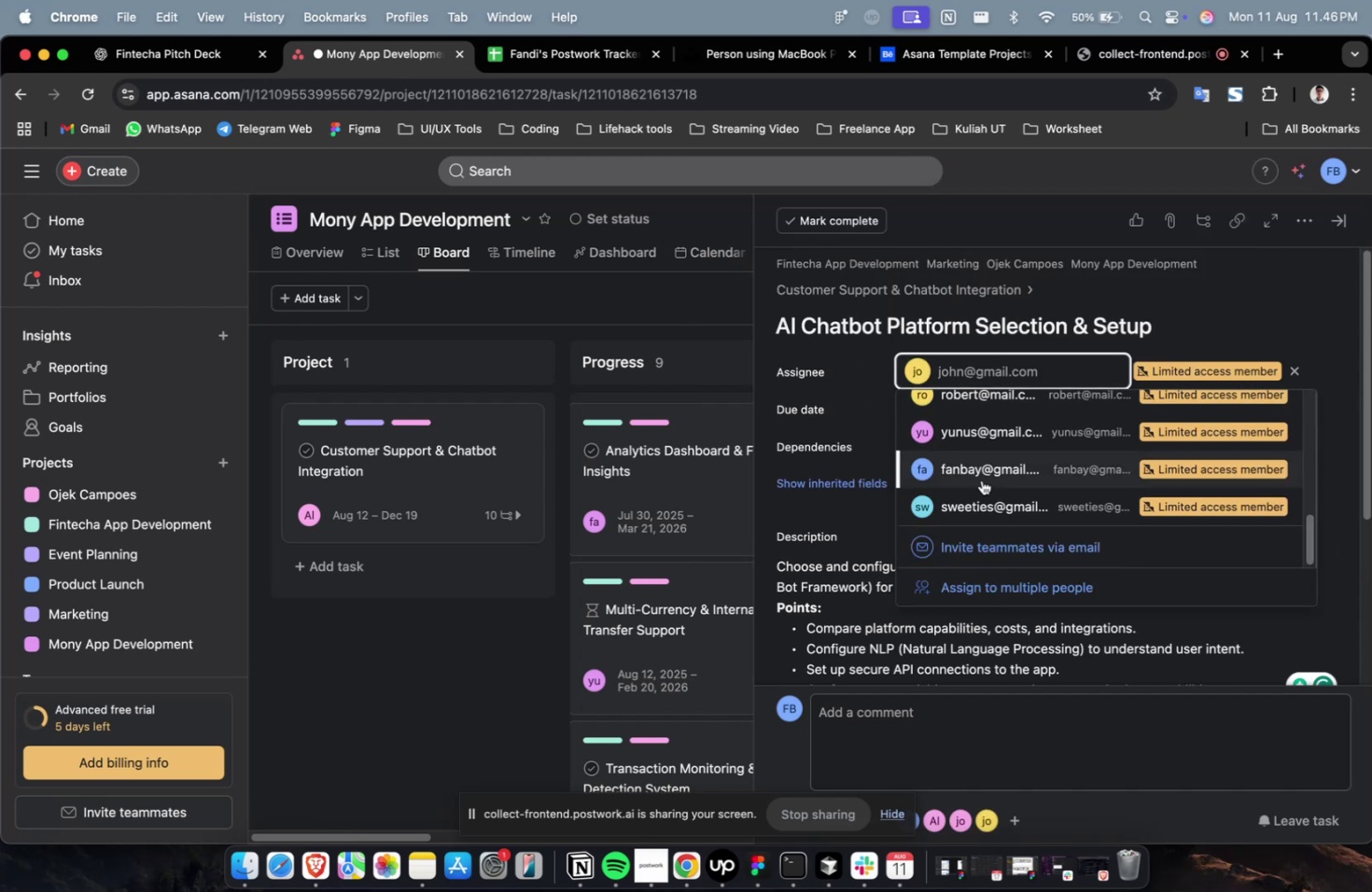 
left_click([981, 480])
 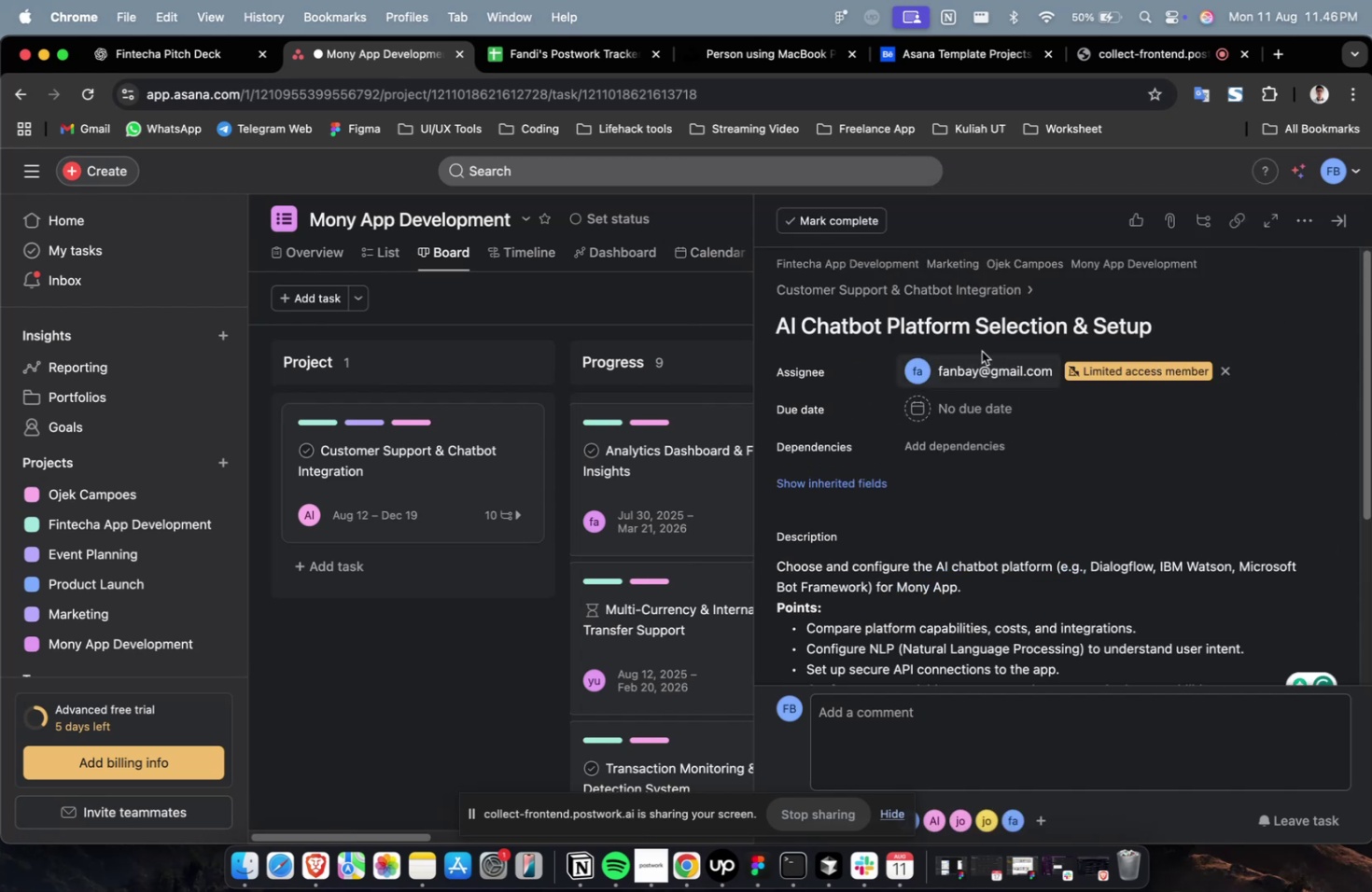 
double_click([981, 351])
 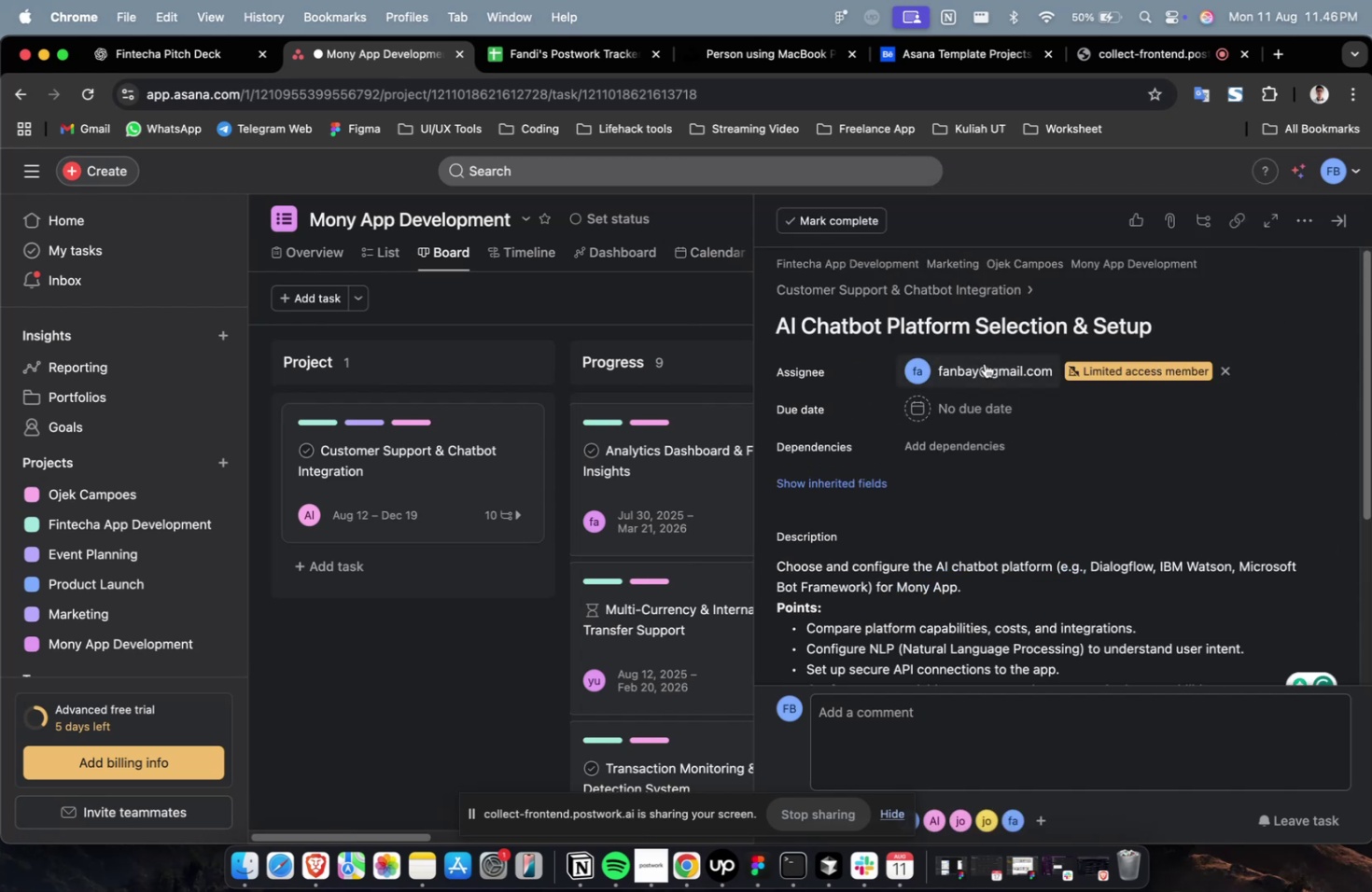 
triple_click([984, 363])
 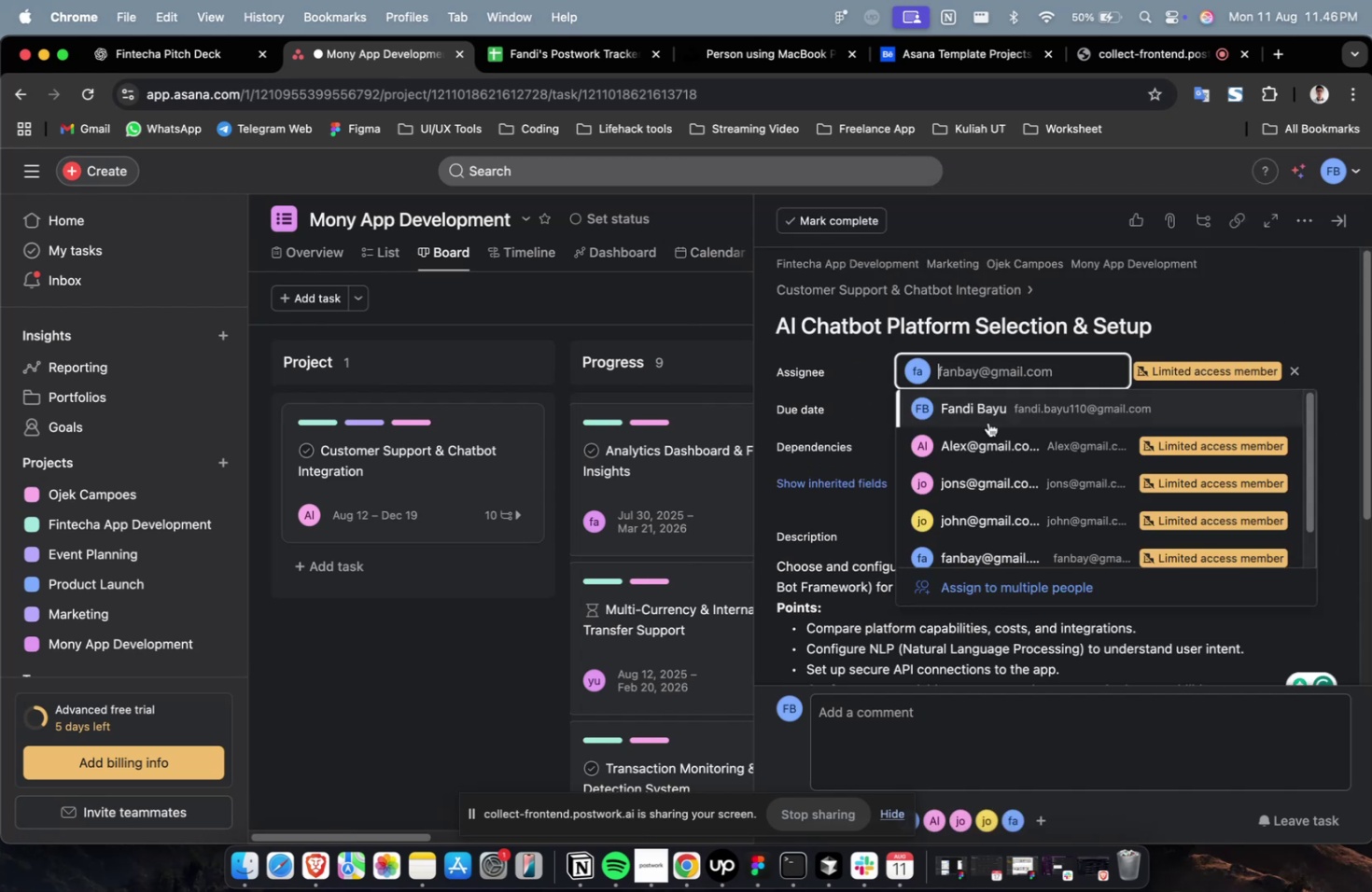 
scroll: coordinate [986, 434], scroll_direction: down, amount: 14.0
 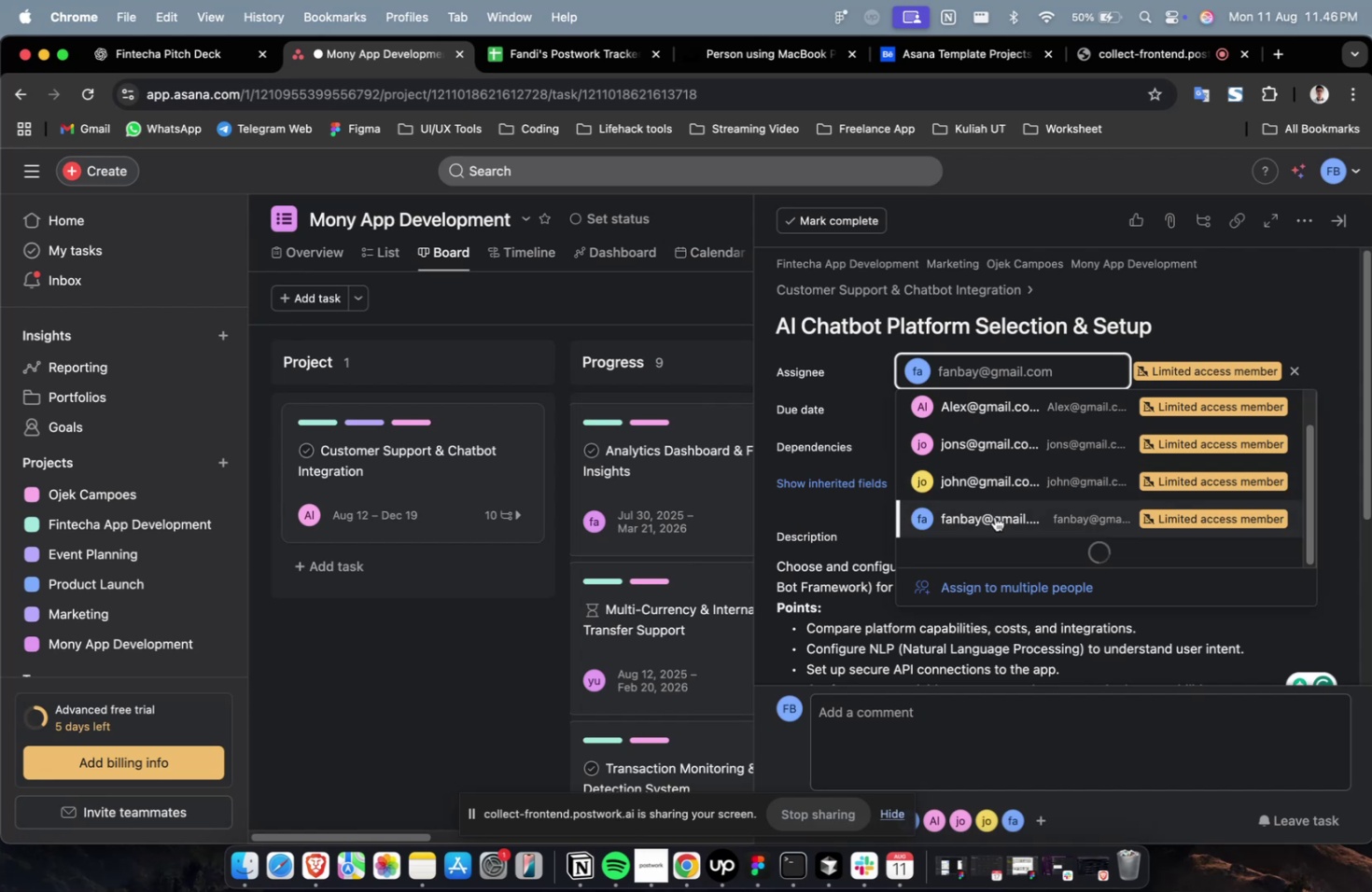 
left_click([994, 517])
 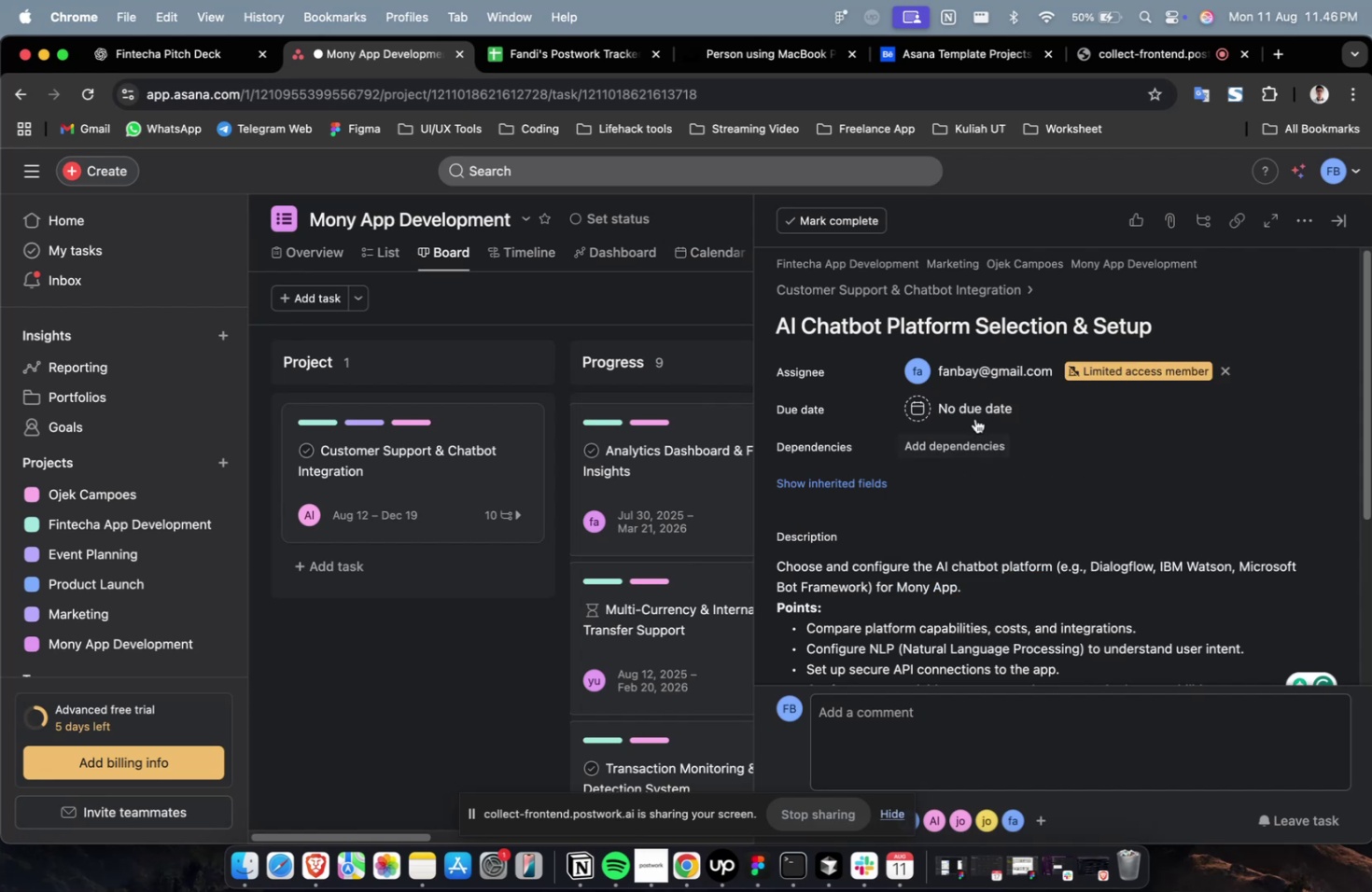 
double_click([973, 413])
 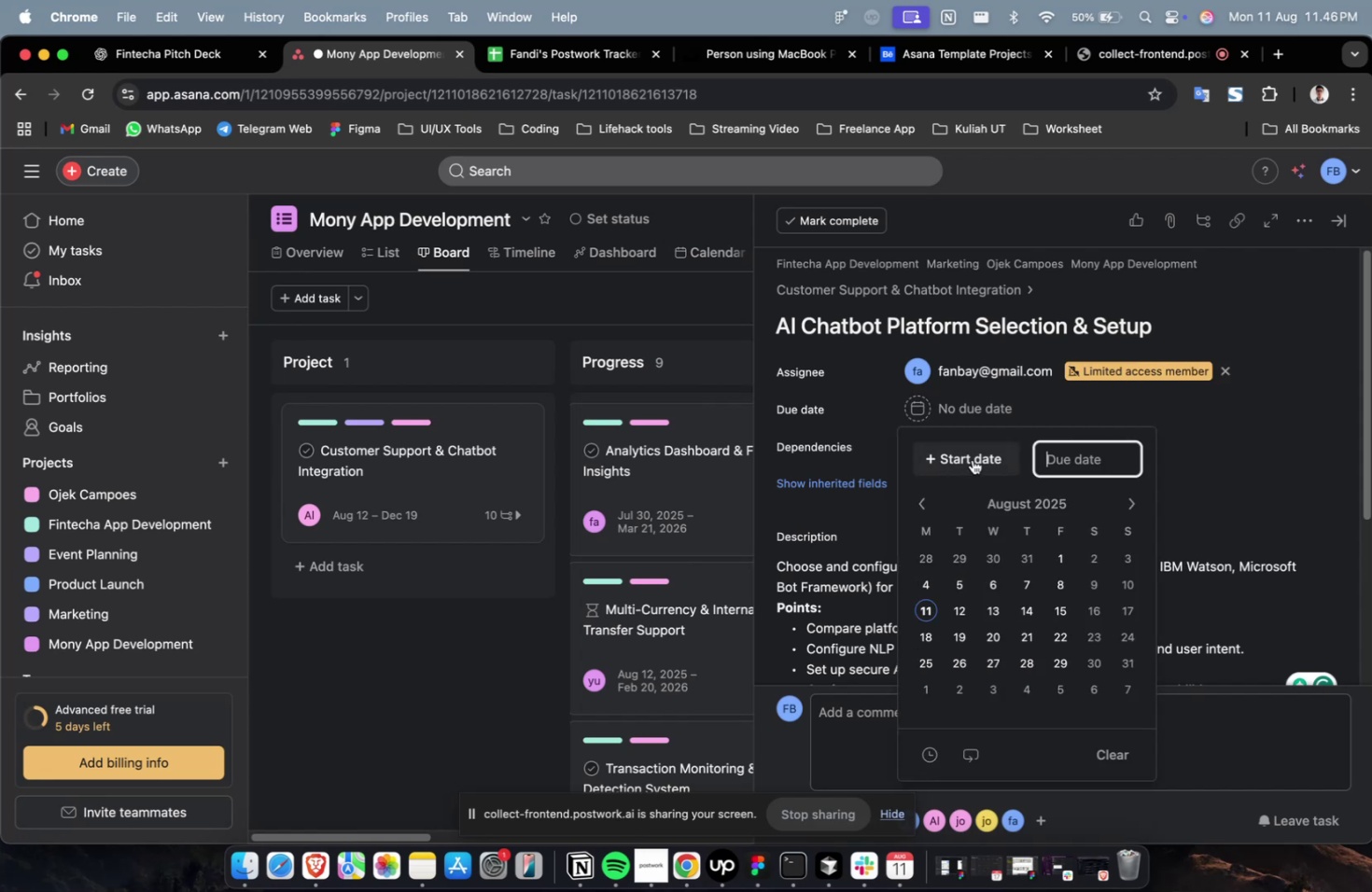 
triple_click([972, 459])
 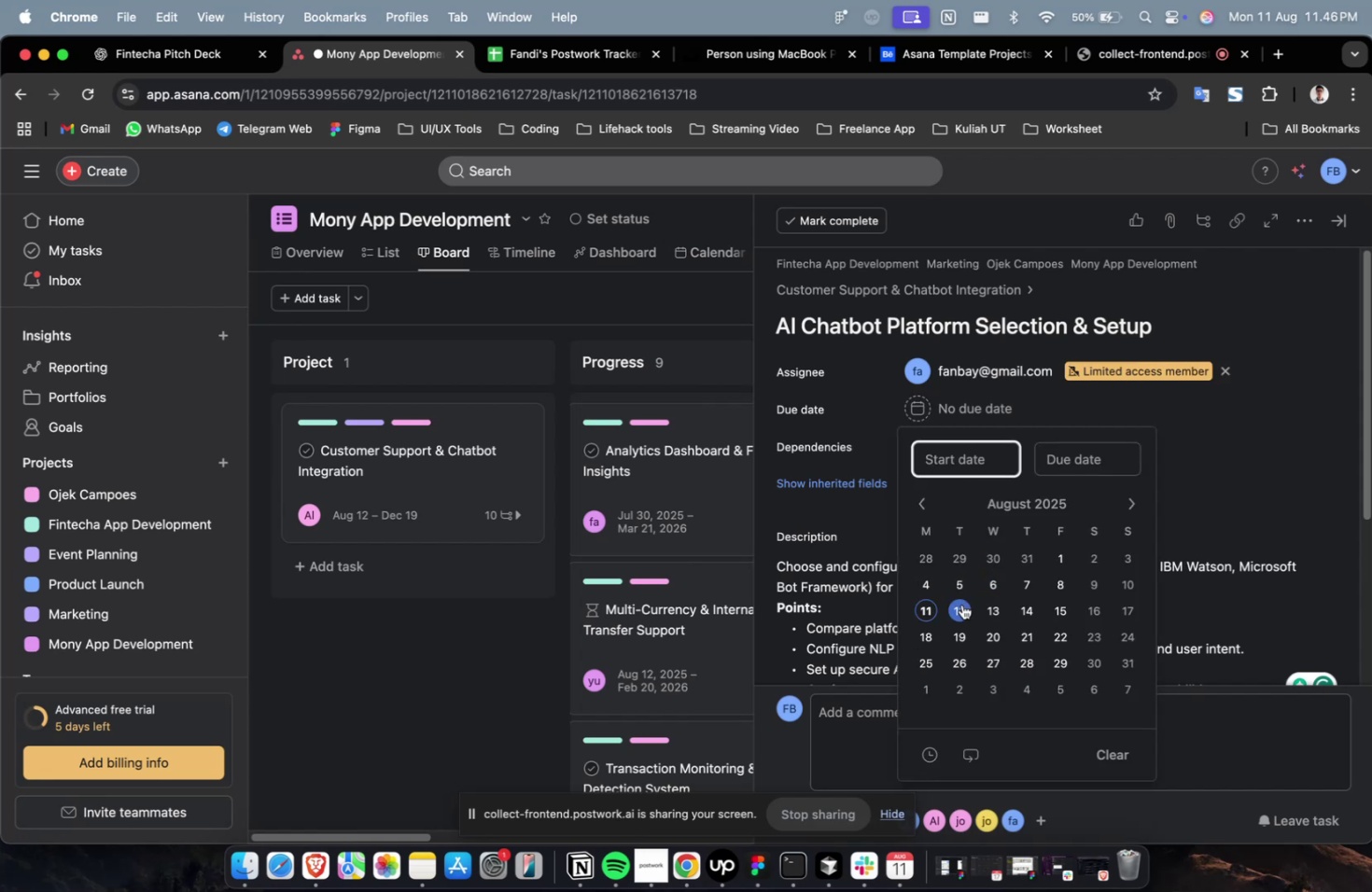 
left_click([961, 604])
 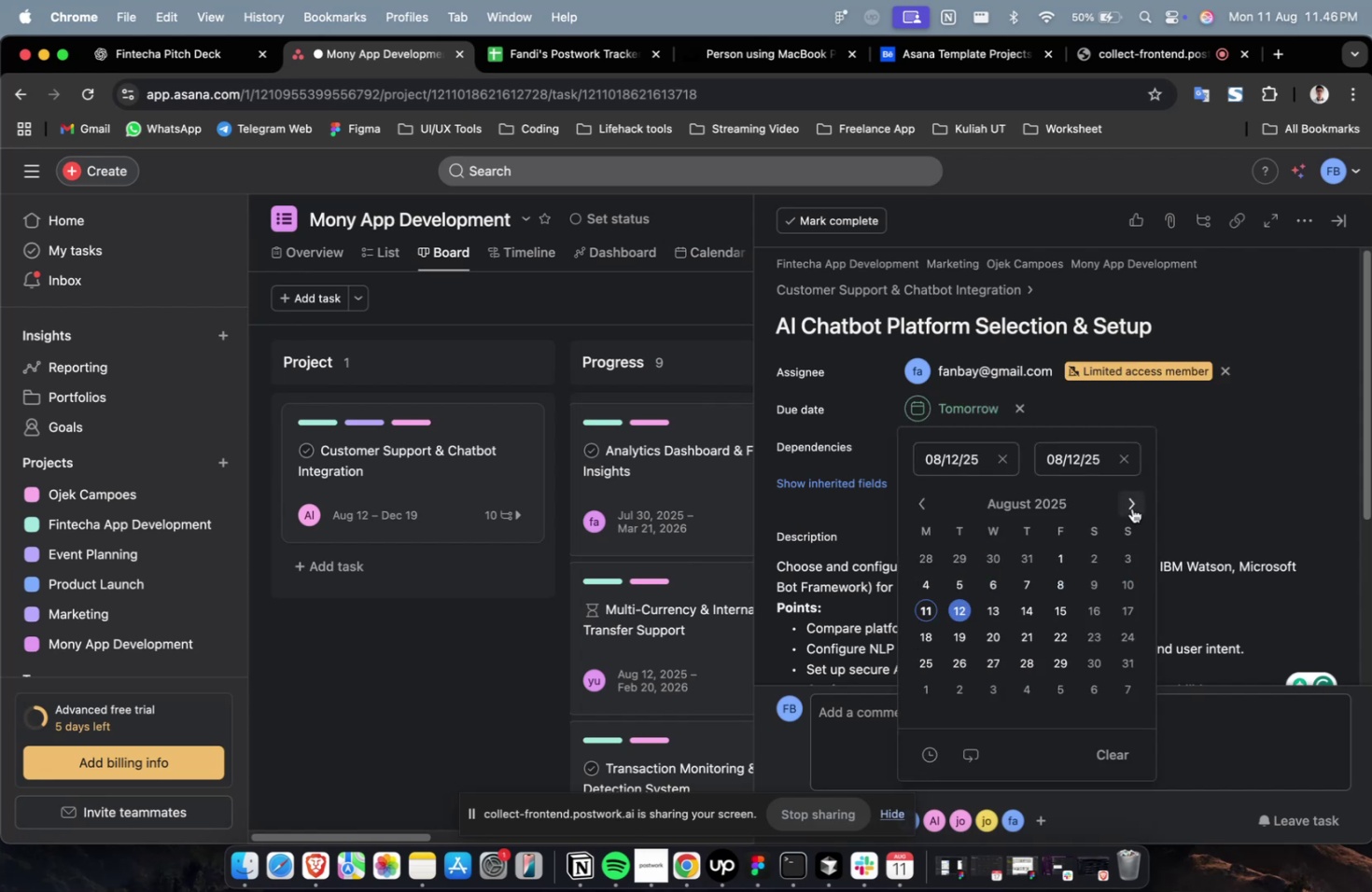 
double_click([1131, 508])
 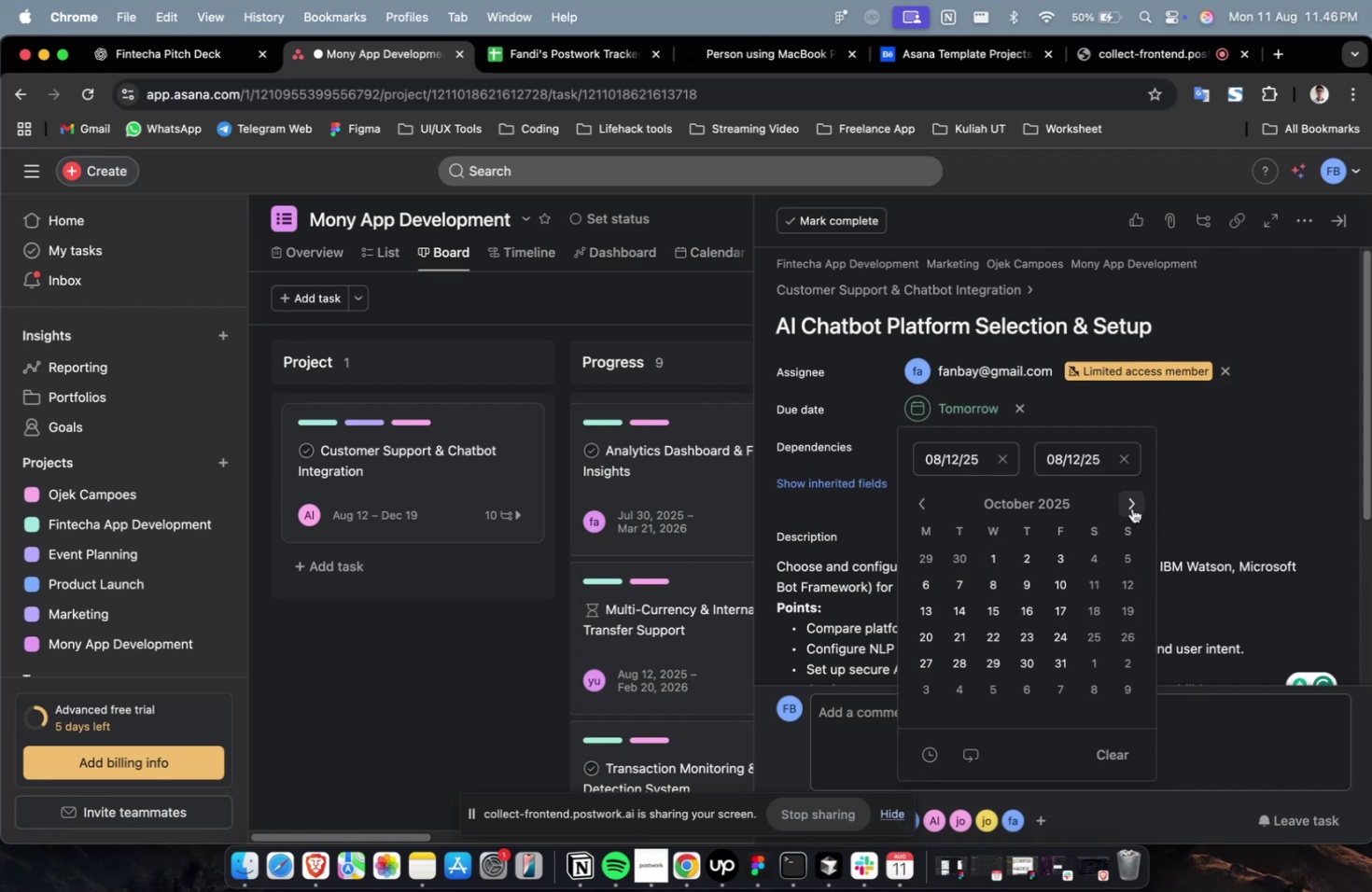 
triple_click([1131, 508])
 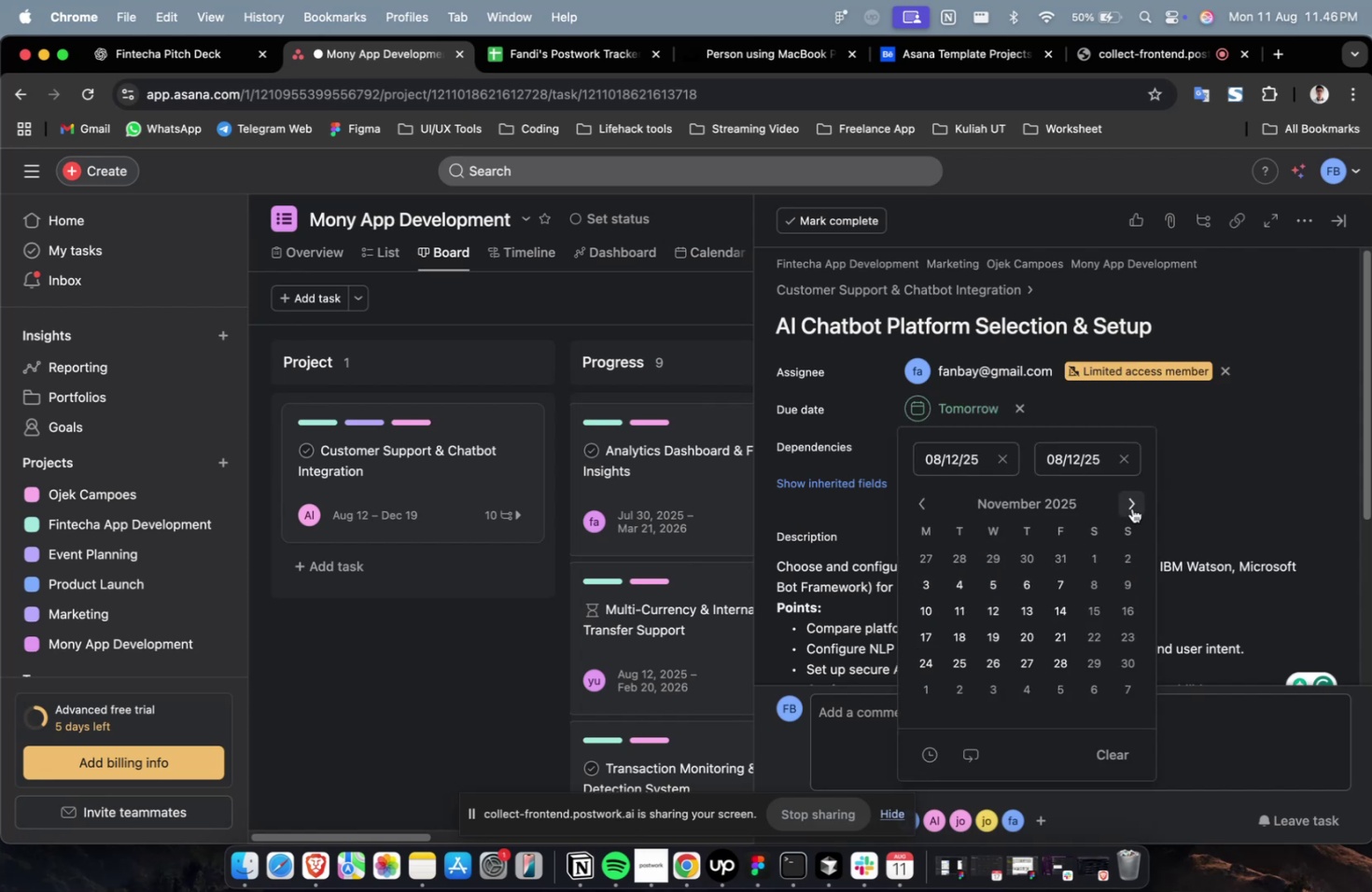 
triple_click([1131, 508])
 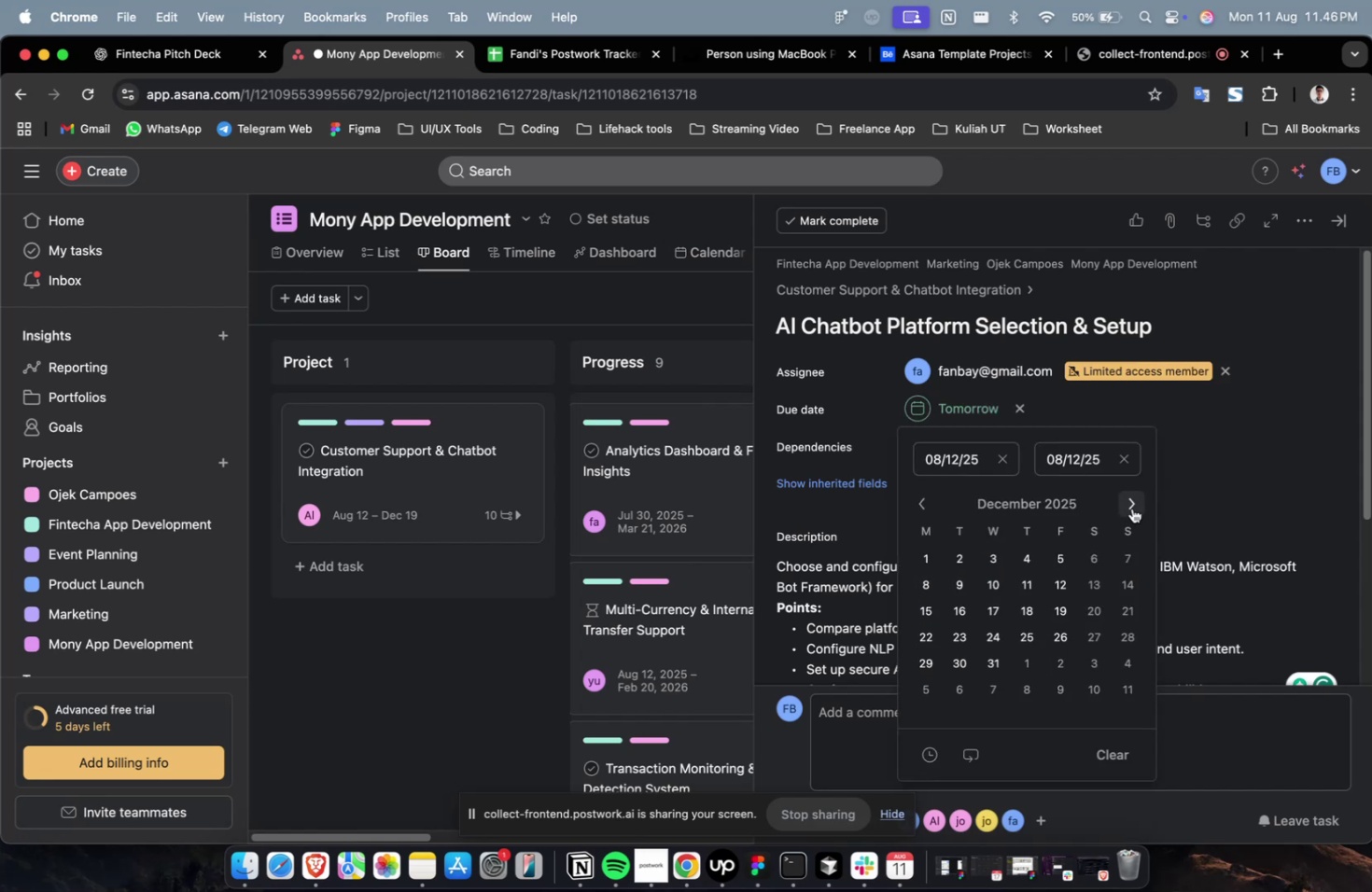 
triple_click([1131, 508])
 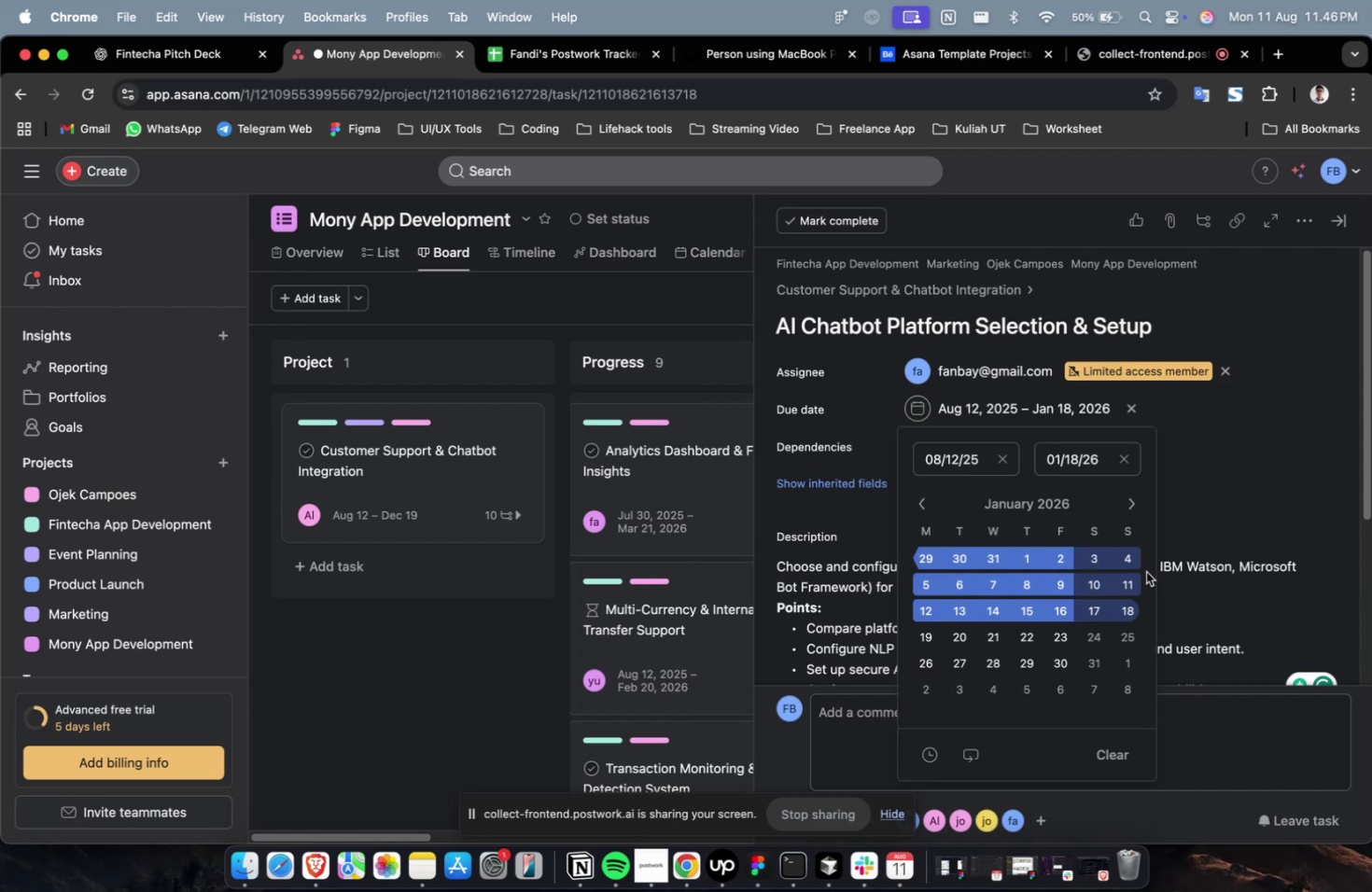 
double_click([1229, 475])
 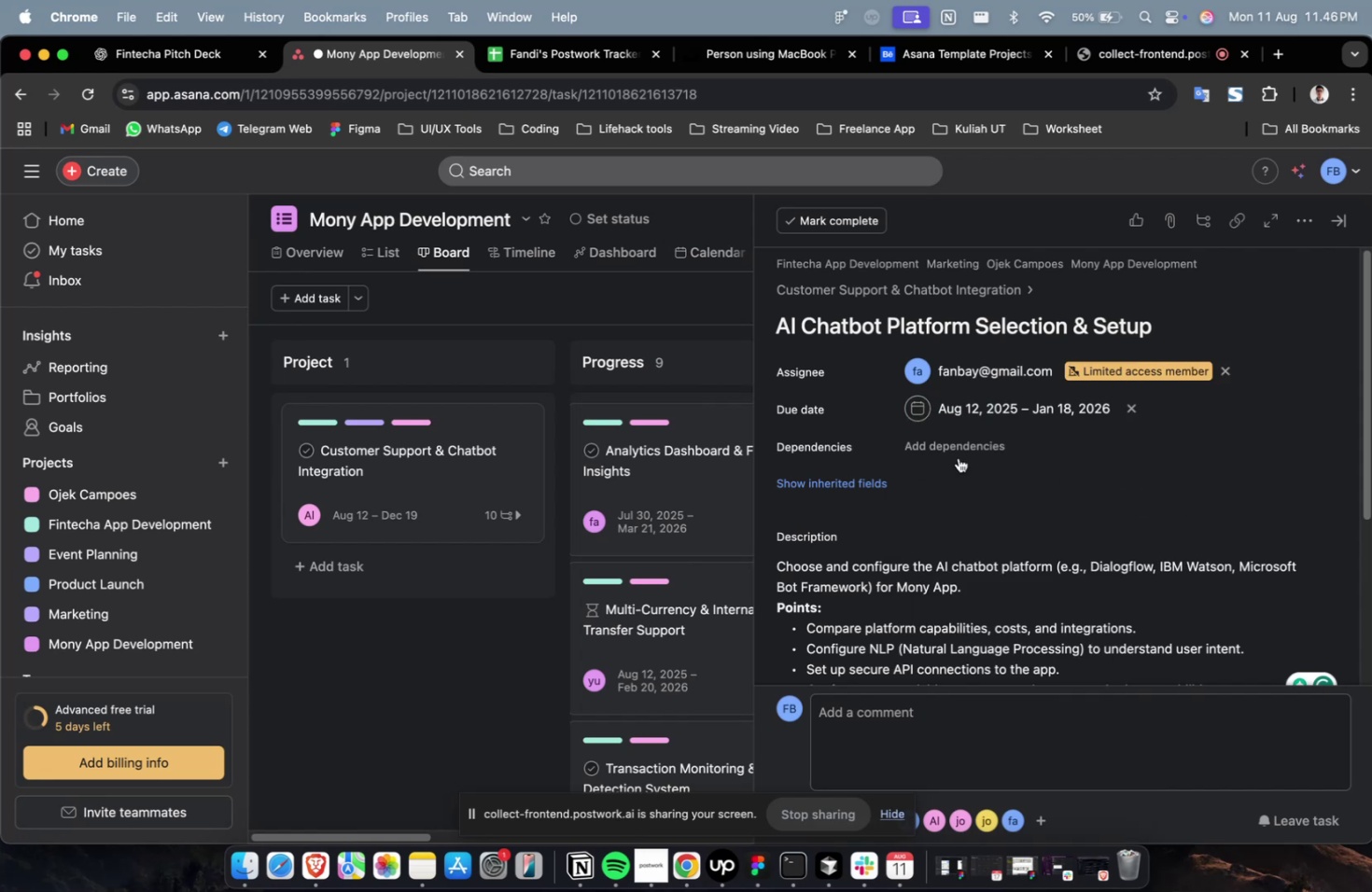 
triple_click([958, 457])
 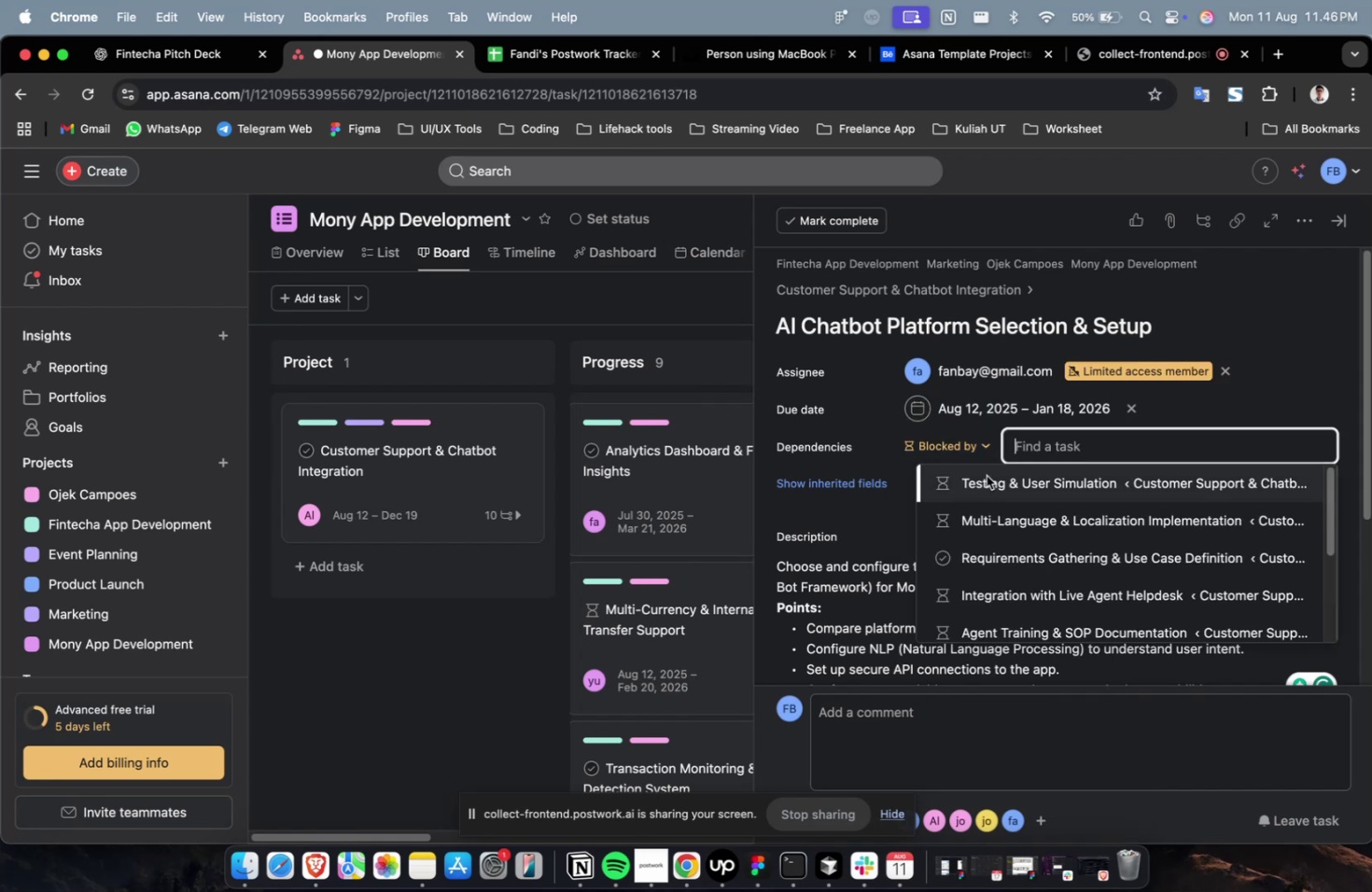 
triple_click([986, 475])
 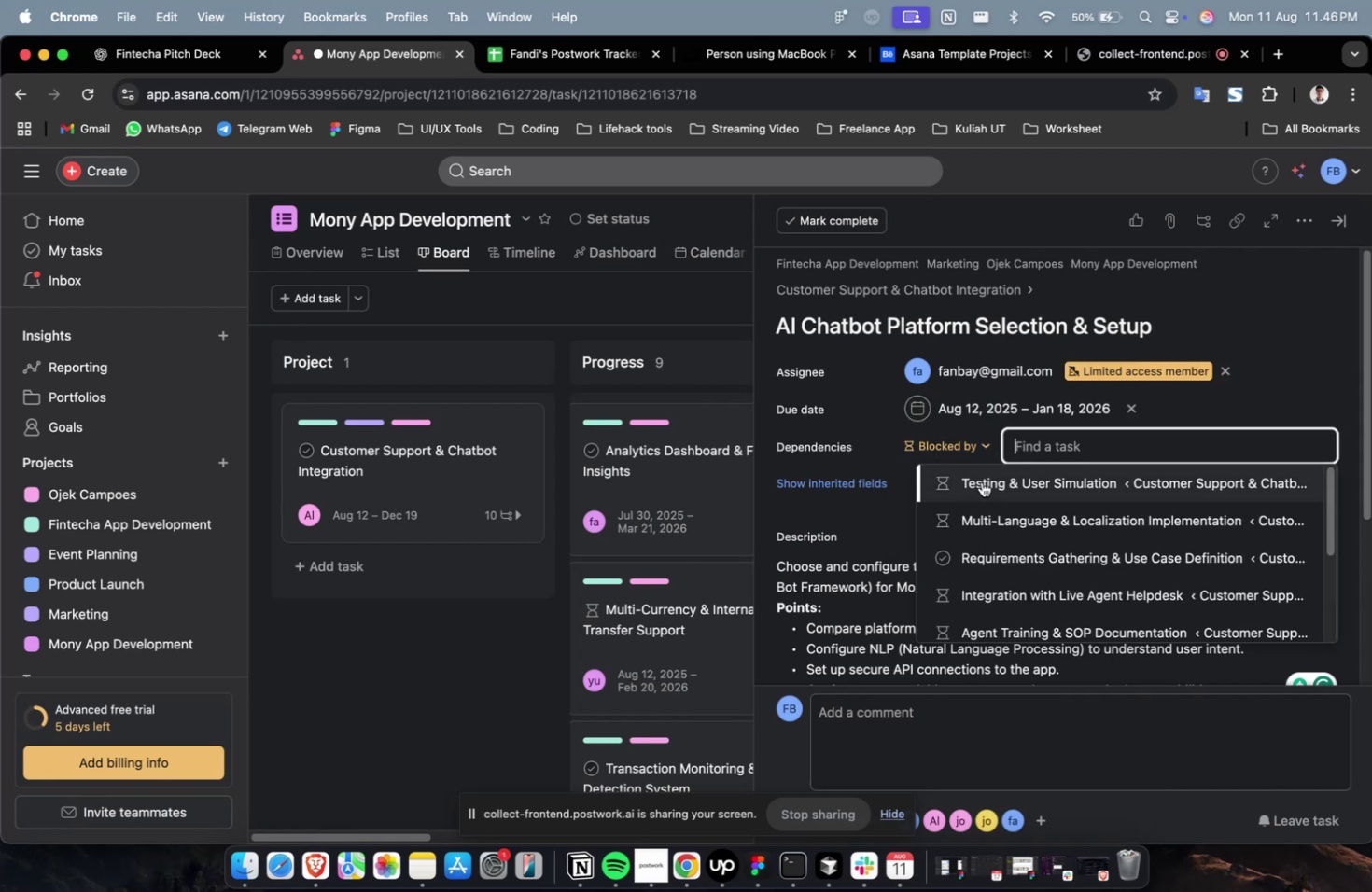 
triple_click([981, 481])
 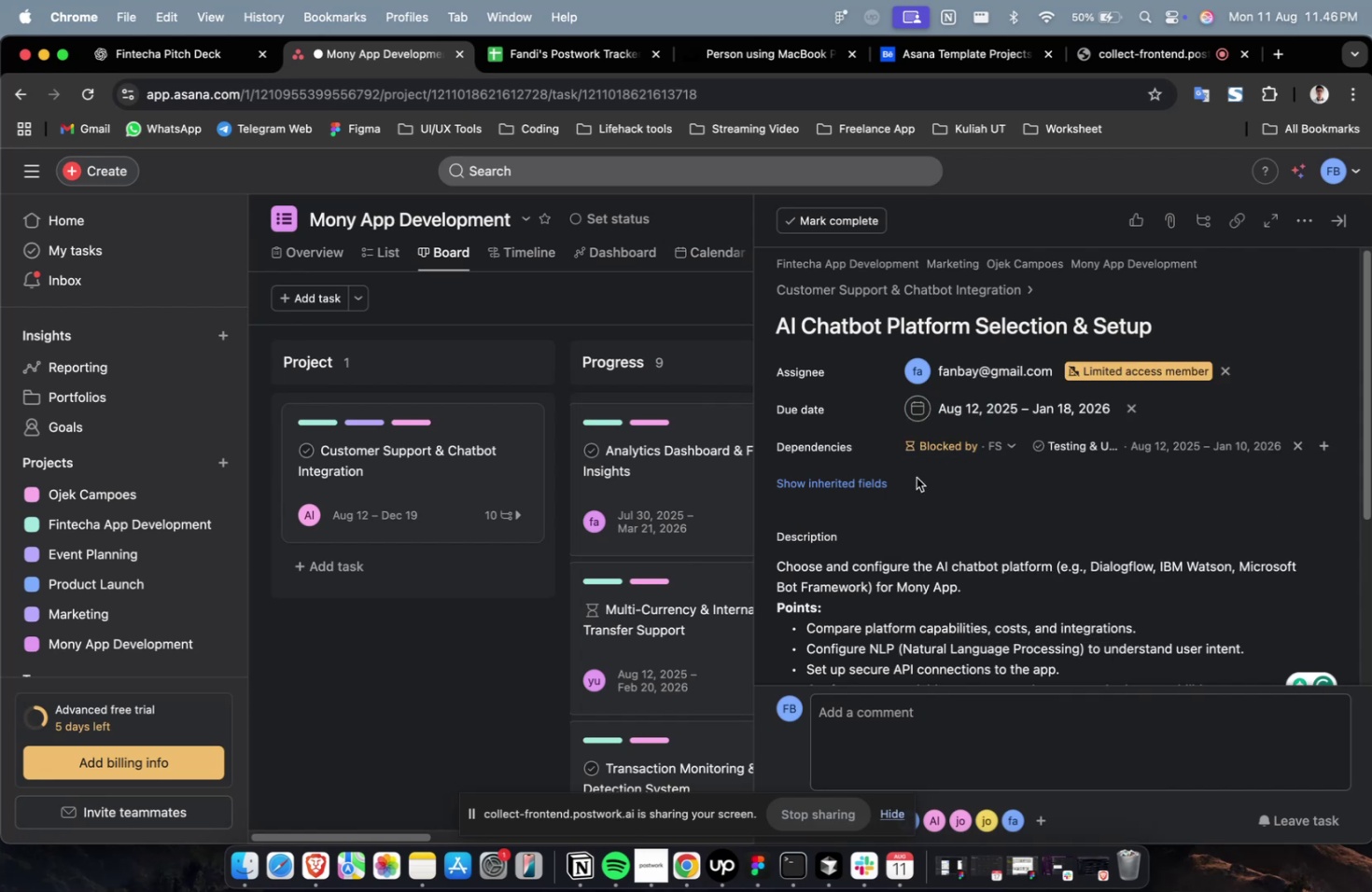 
left_click([875, 487])
 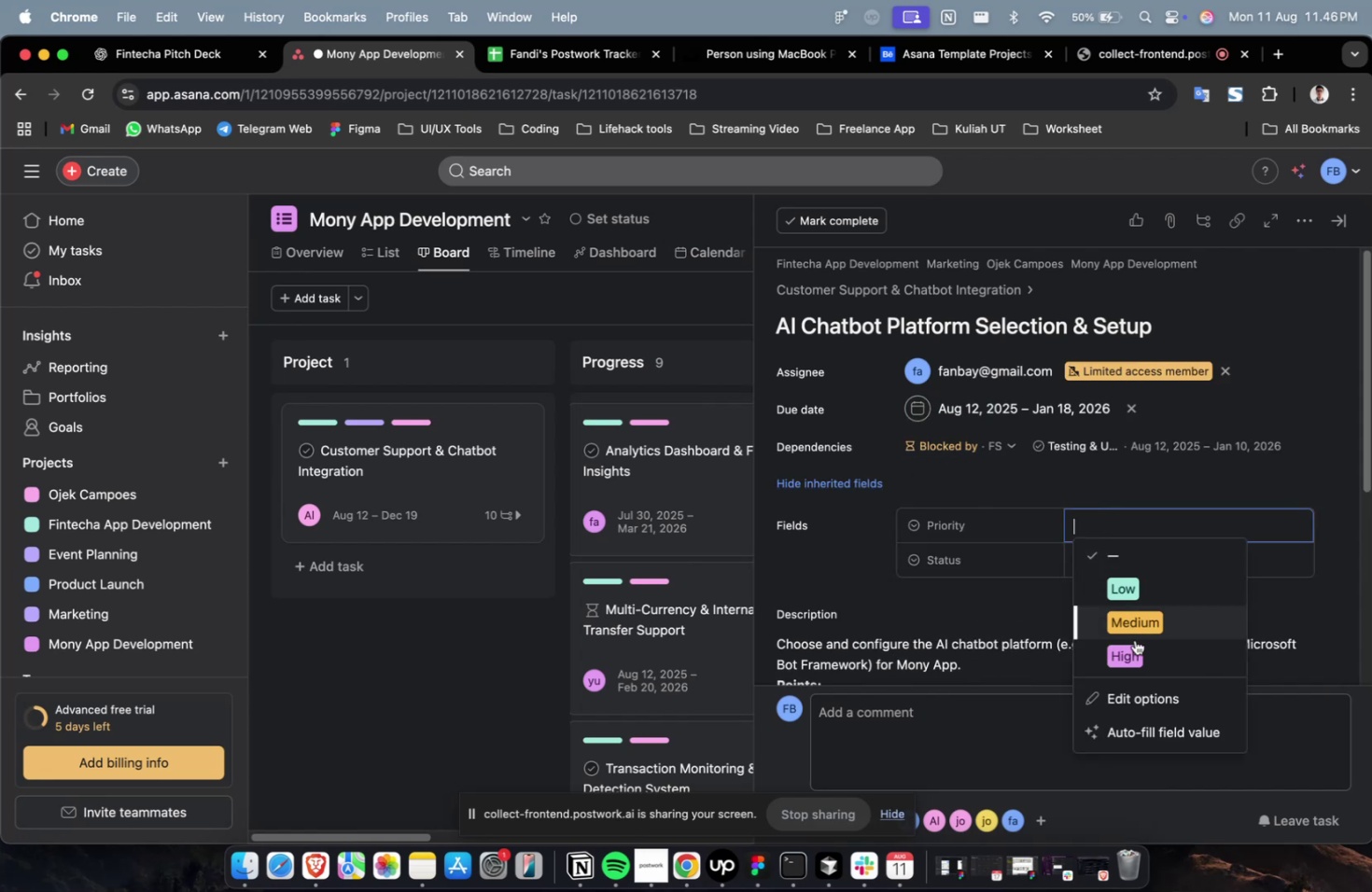 
left_click([1136, 644])
 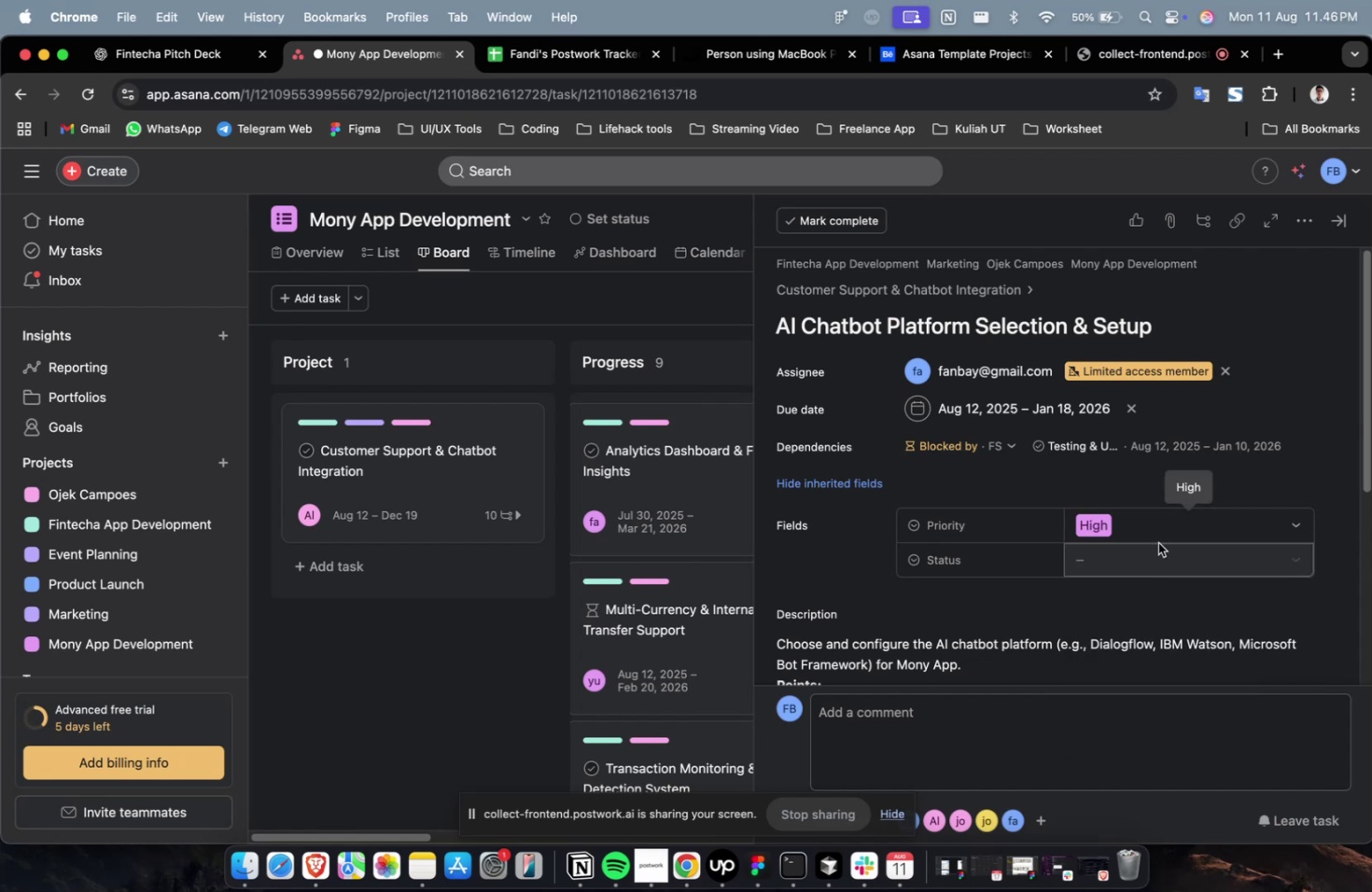 
left_click([1154, 558])
 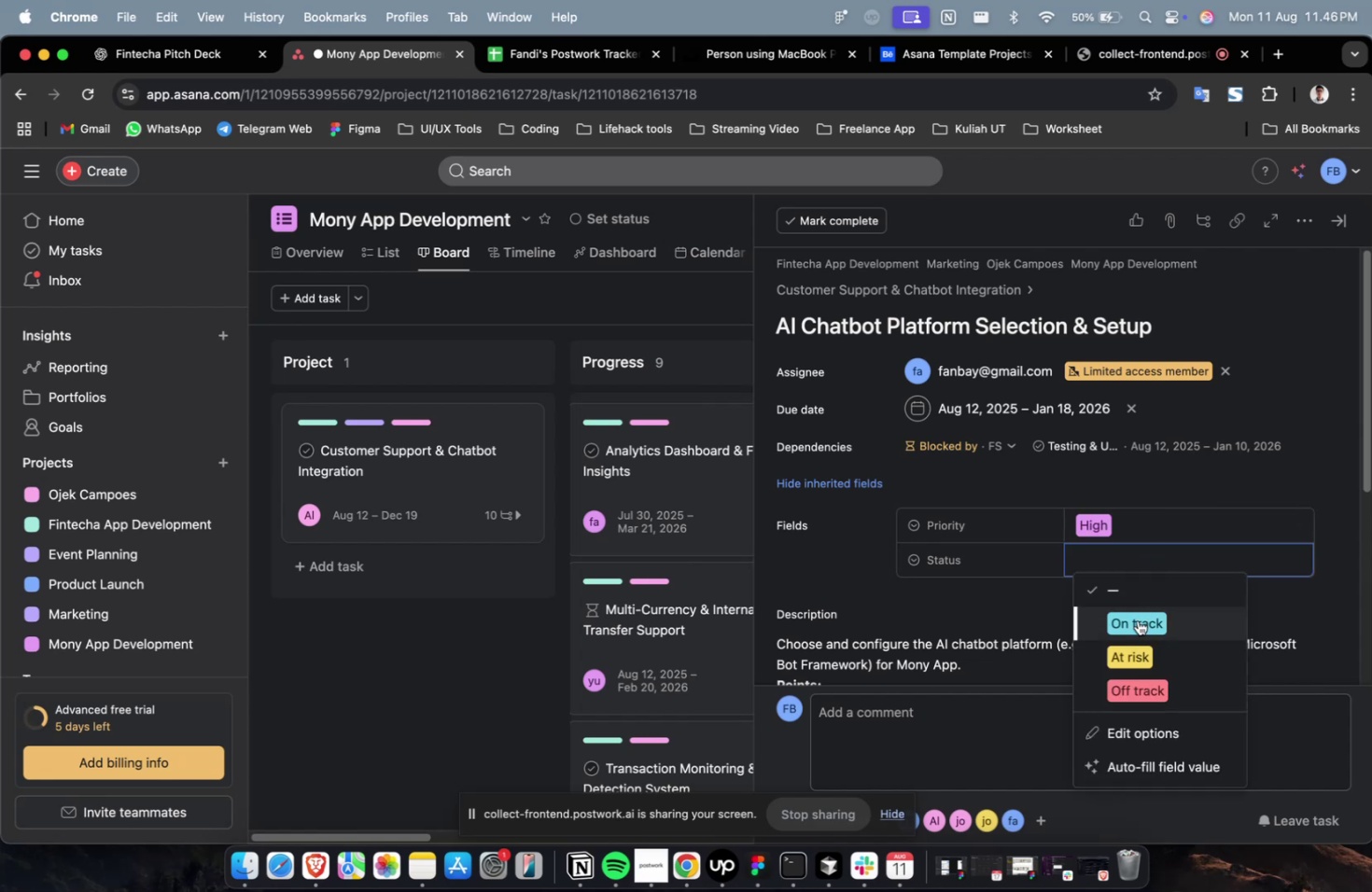 
double_click([1137, 620])
 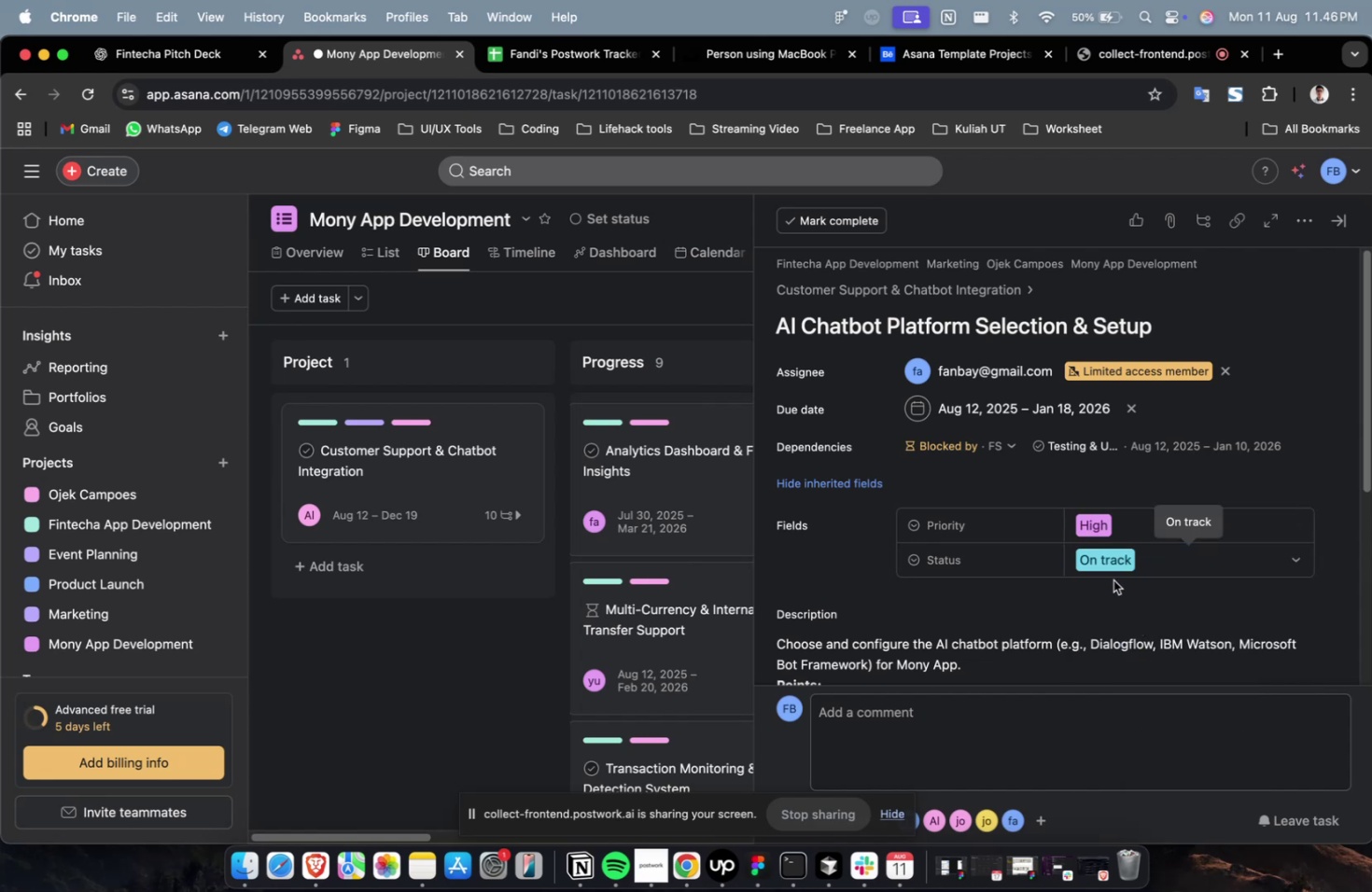 
scroll: coordinate [1113, 575], scroll_direction: down, amount: 38.0
 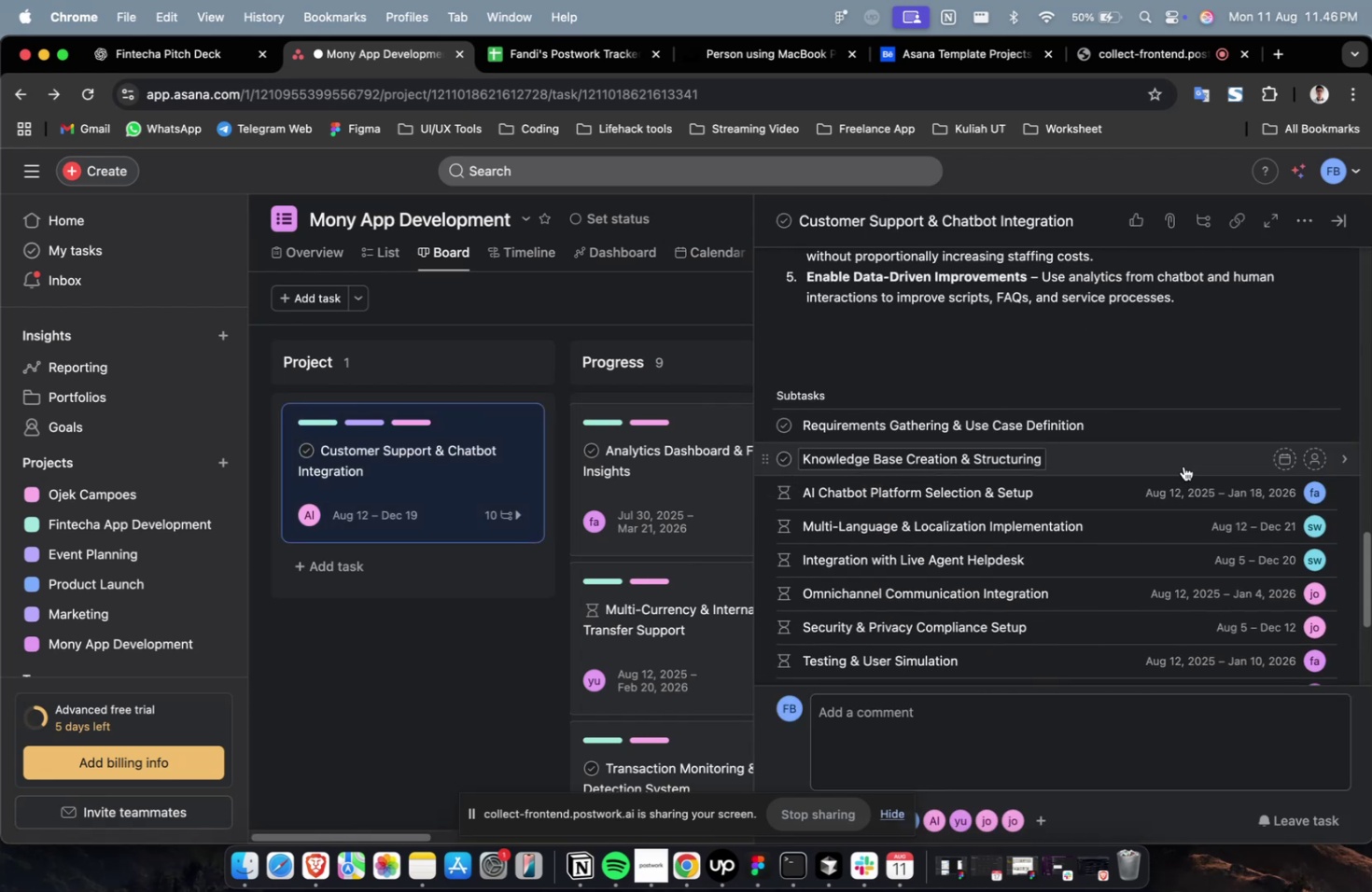 
left_click([1183, 466])
 